 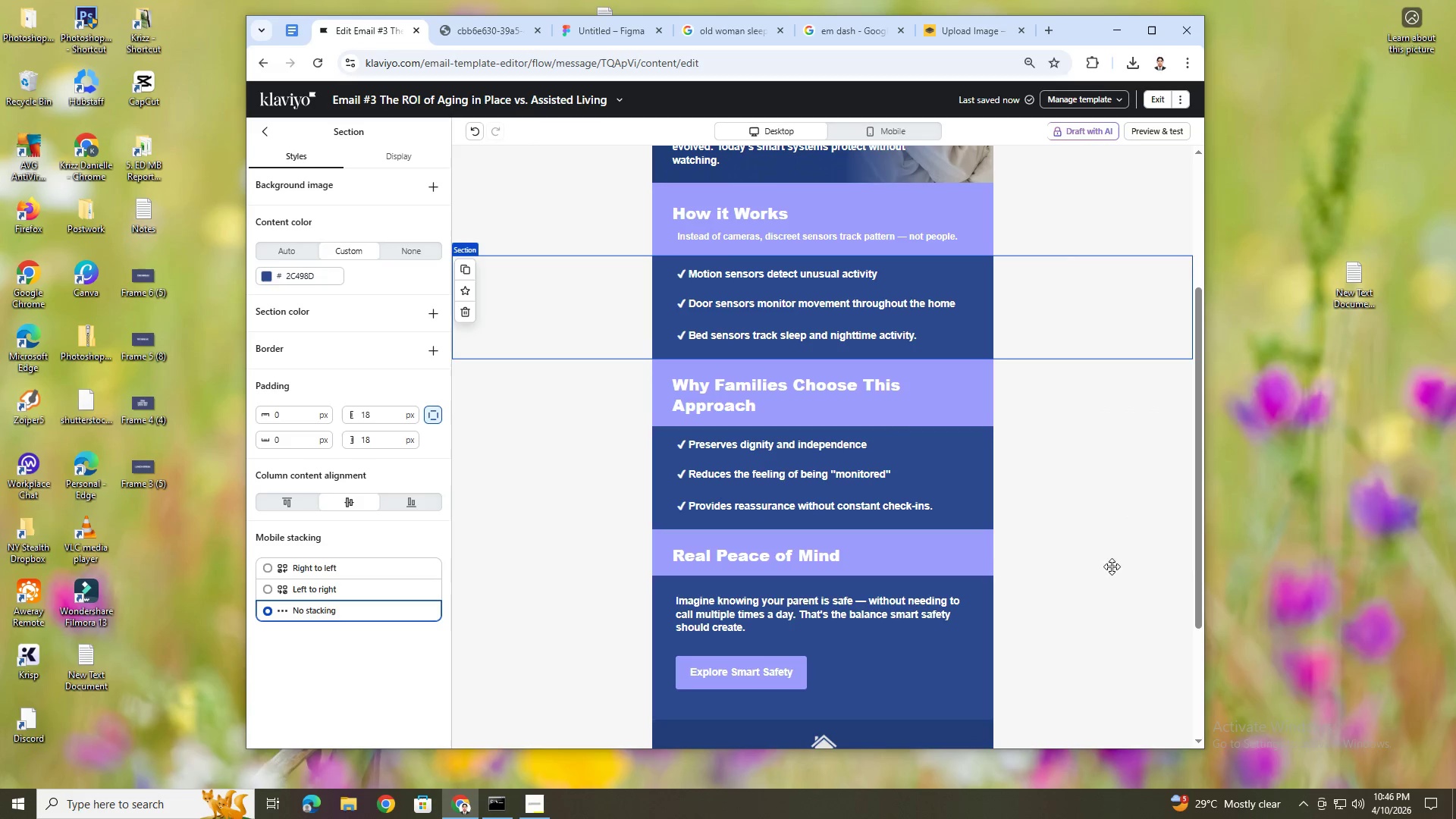 
left_click([1058, 462])
 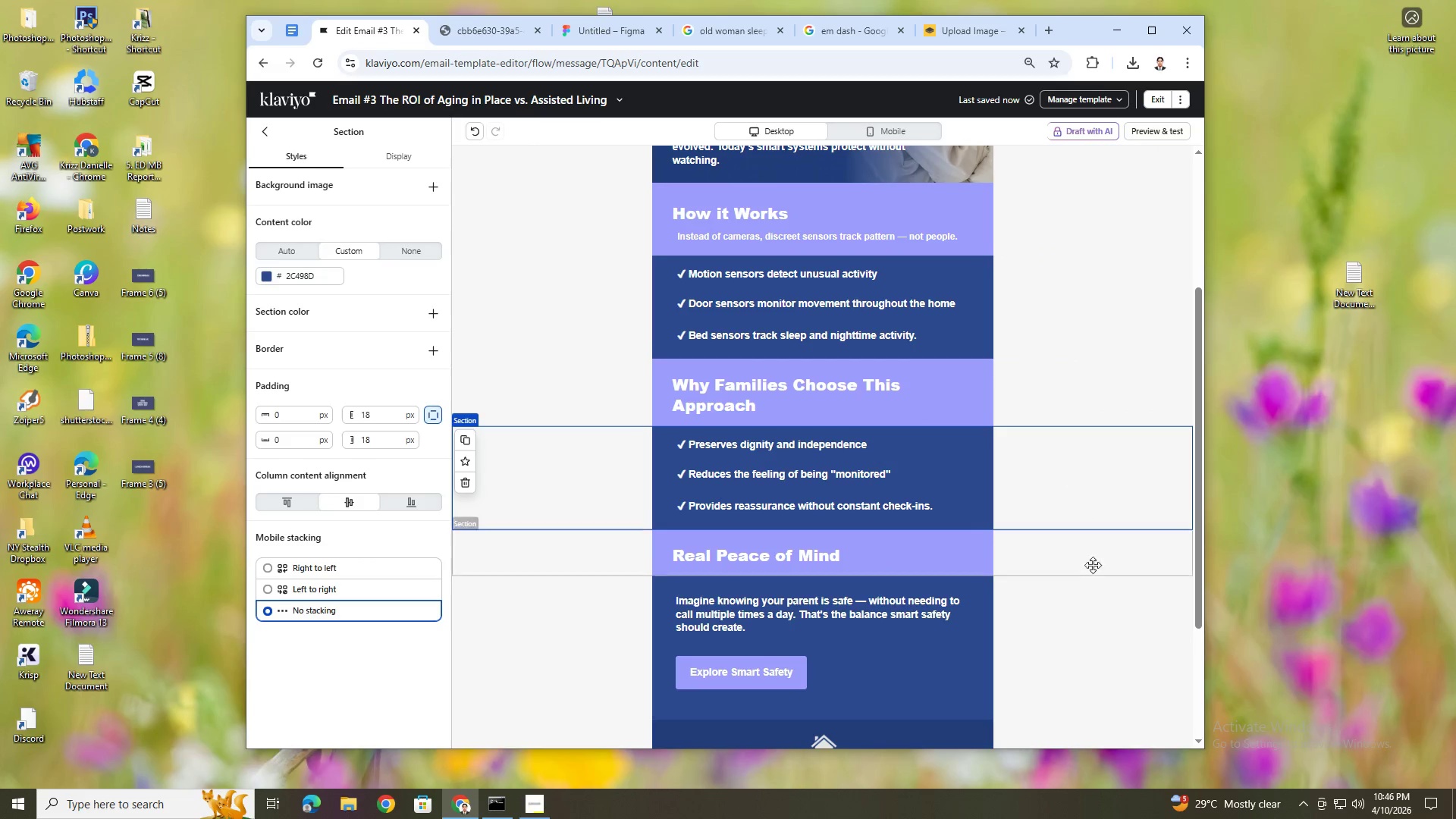 
scroll: coordinate [1096, 578], scroll_direction: up, amount: 4.0
 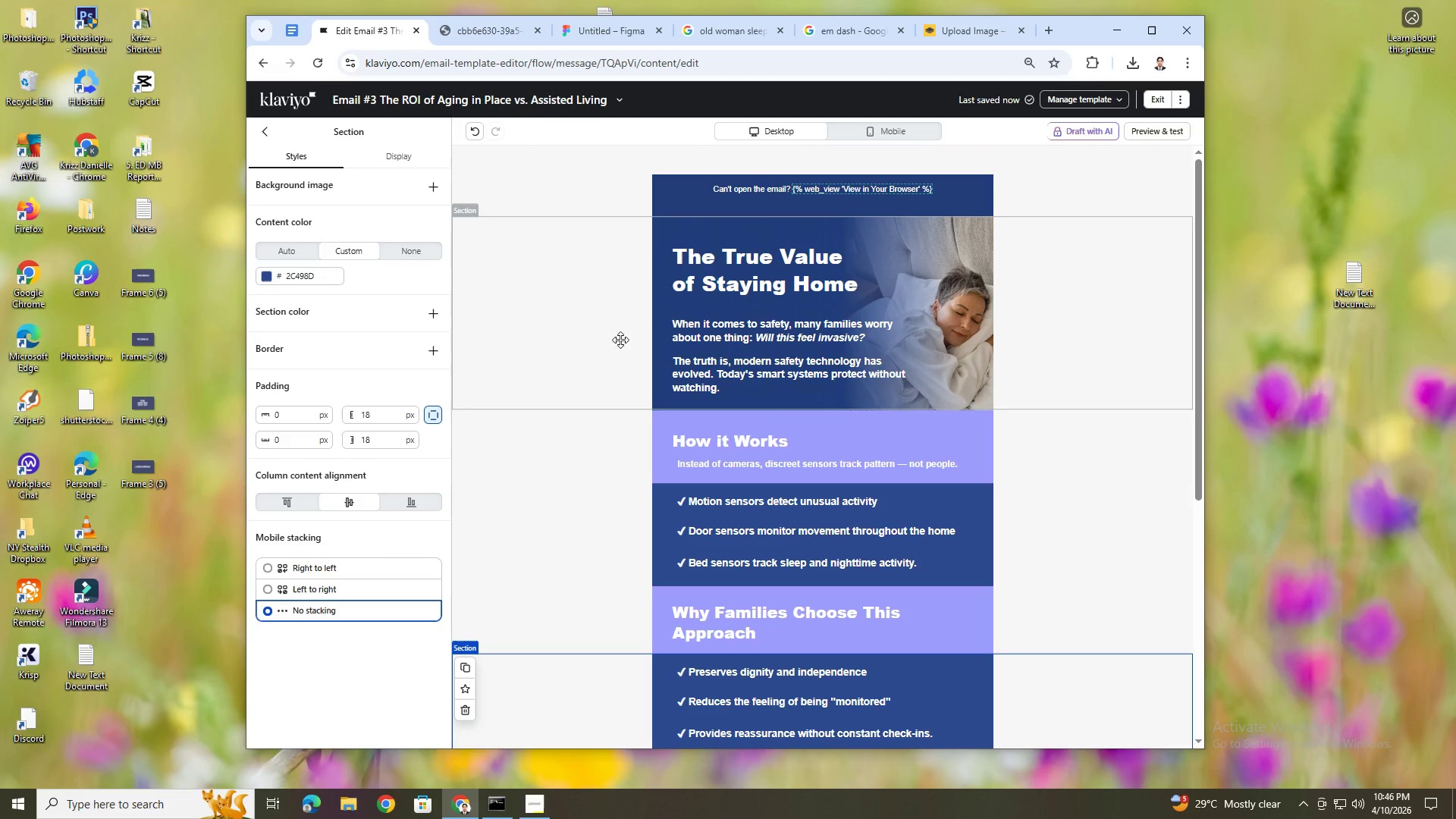 
left_click([592, 265])
 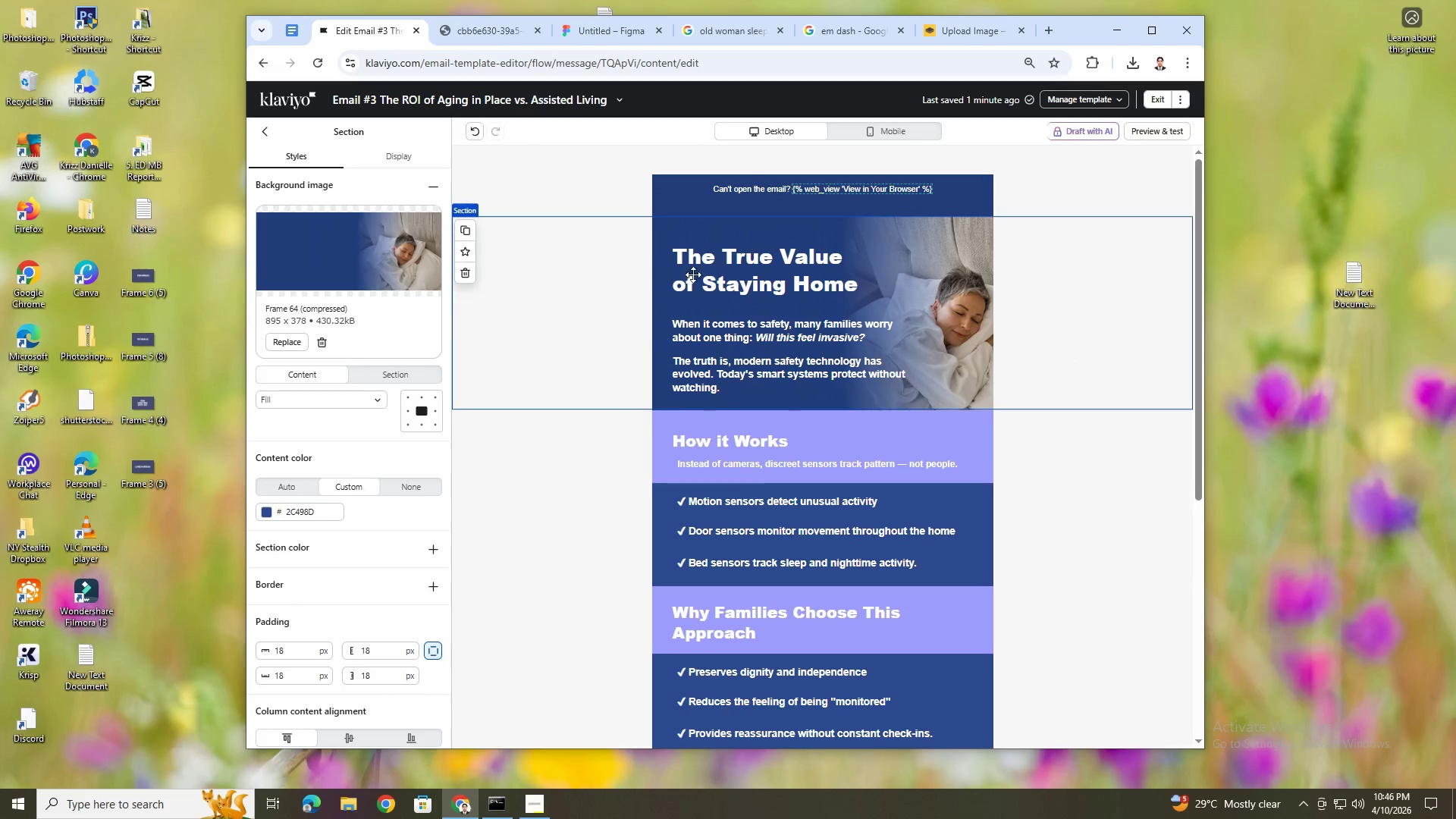 
left_click([767, 270])
 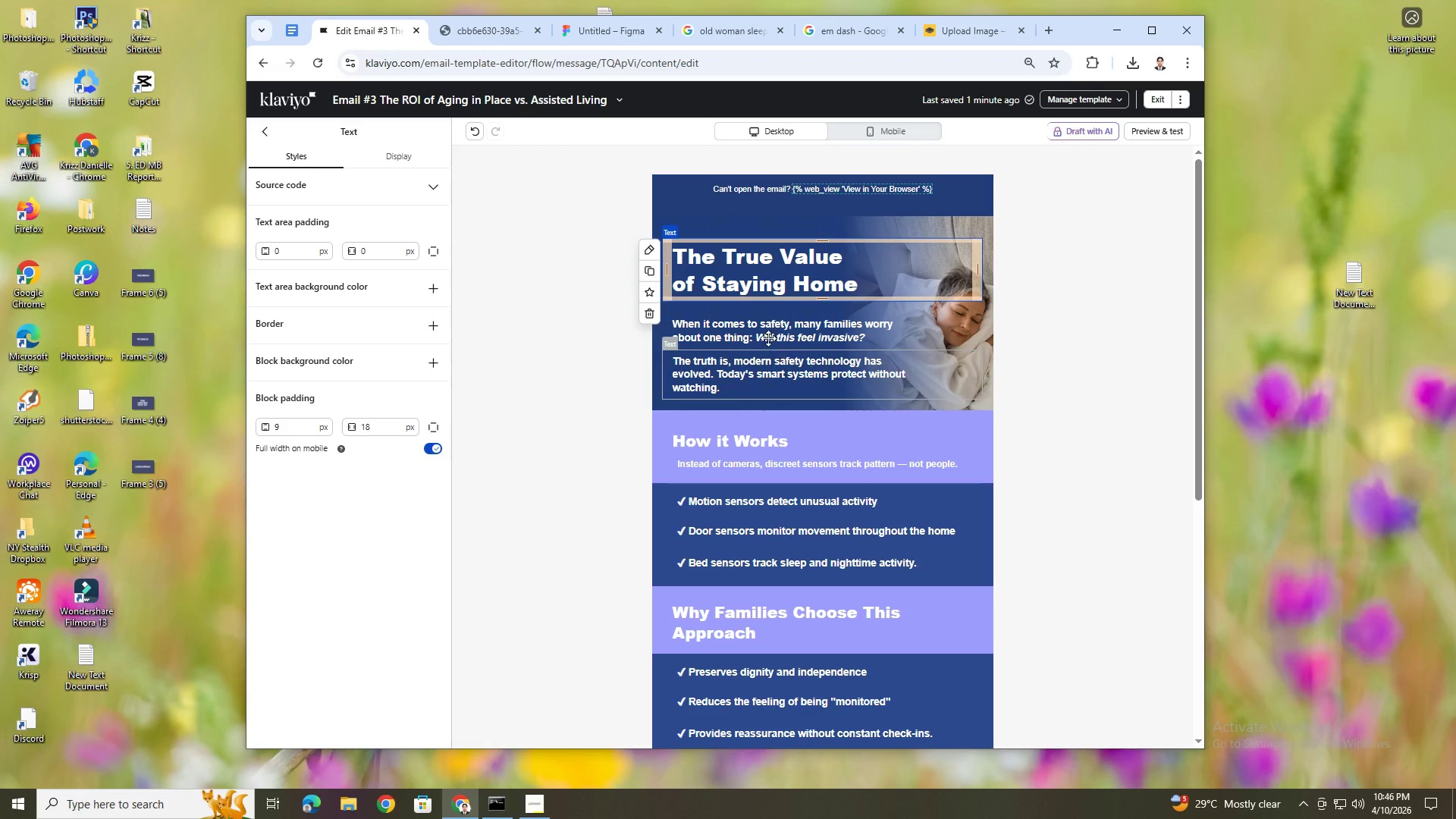 
double_click([767, 331])
 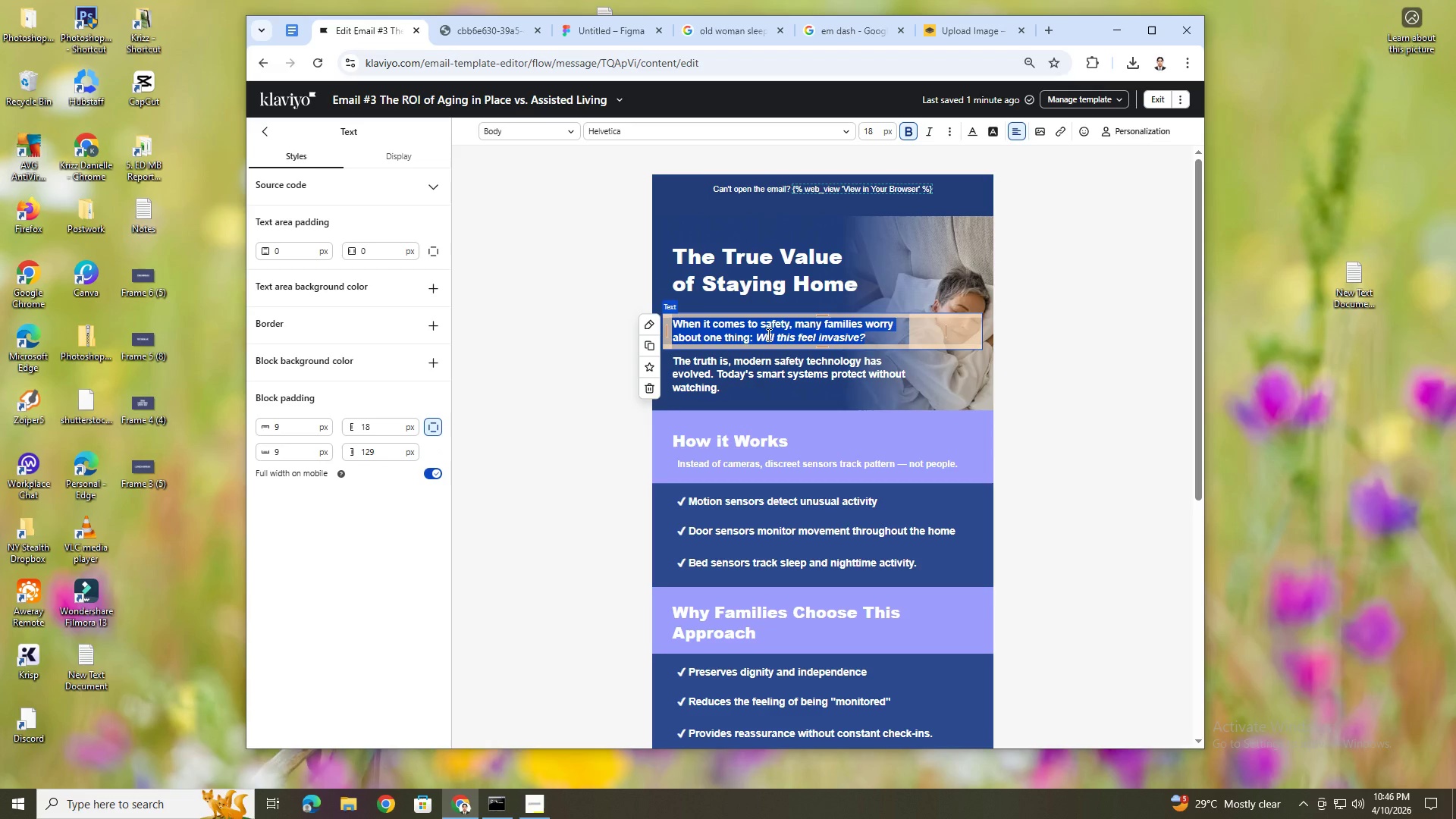 
wait(14.53)
 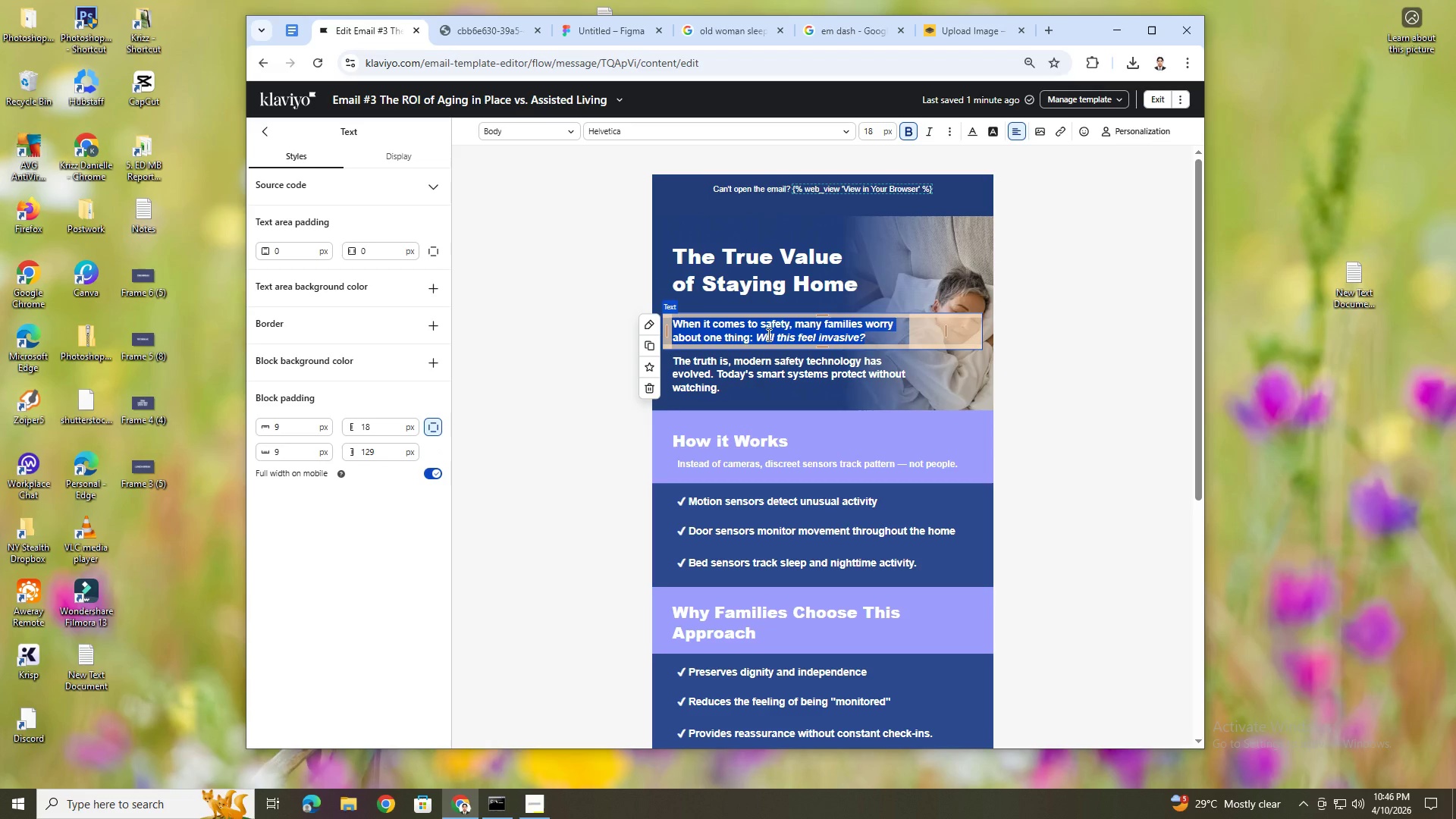 
type(One of the biggest decisions)
 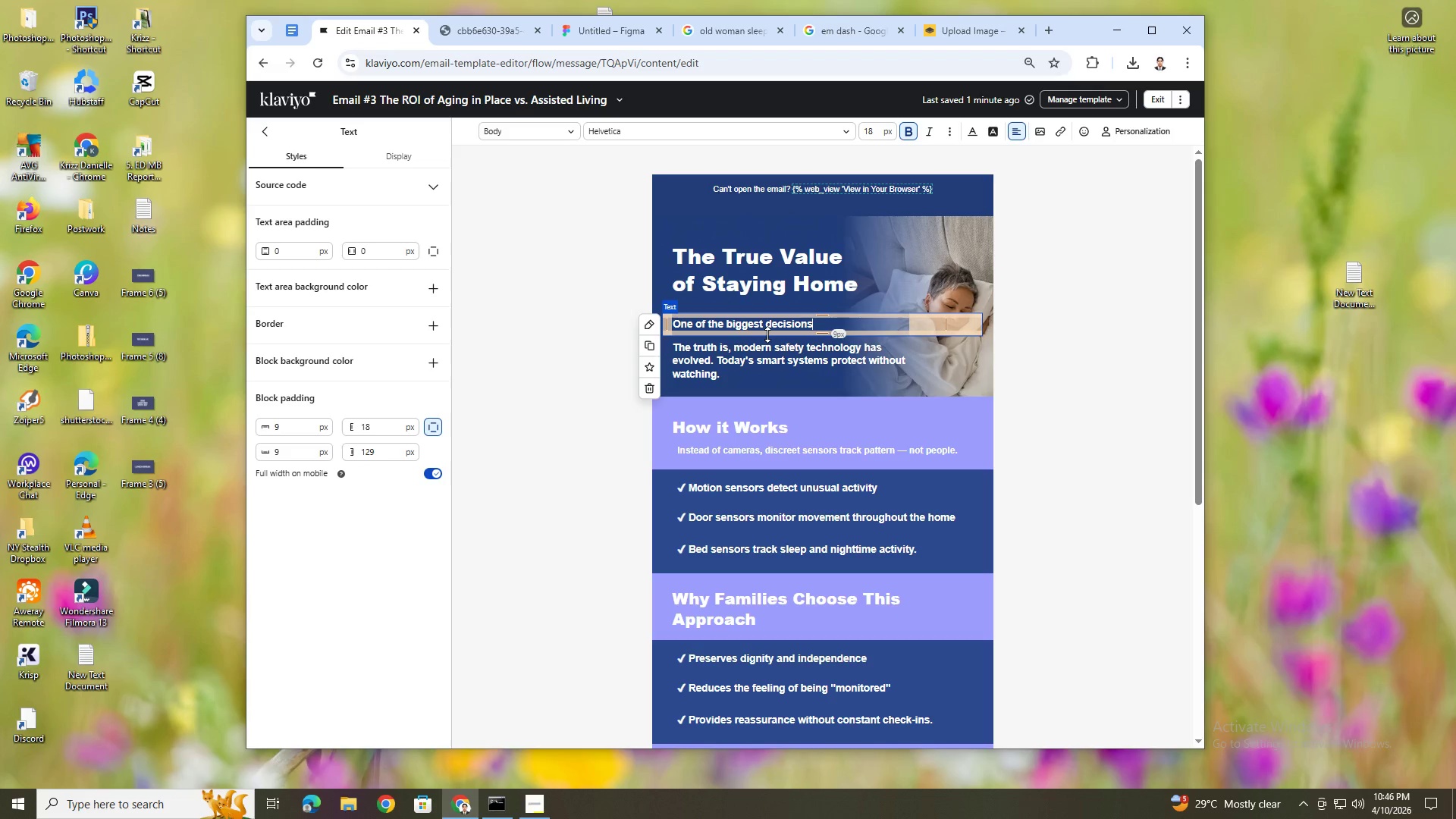 
type( families  face)
key(Backspace)
key(Backspace)
key(Backspace)
key(Backspace)
key(Backspace)
type(face is this:)
 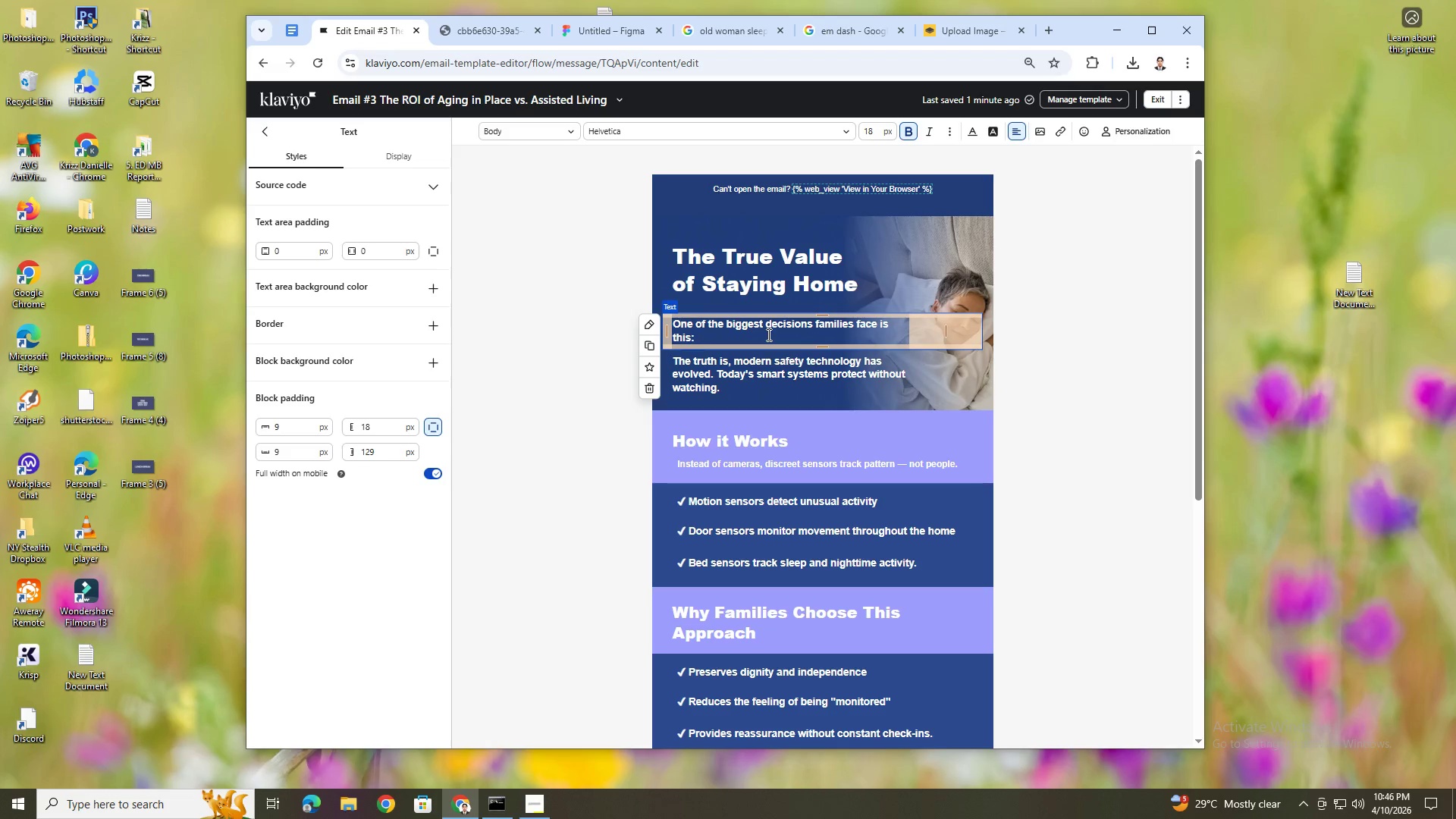 
wait(8.09)
 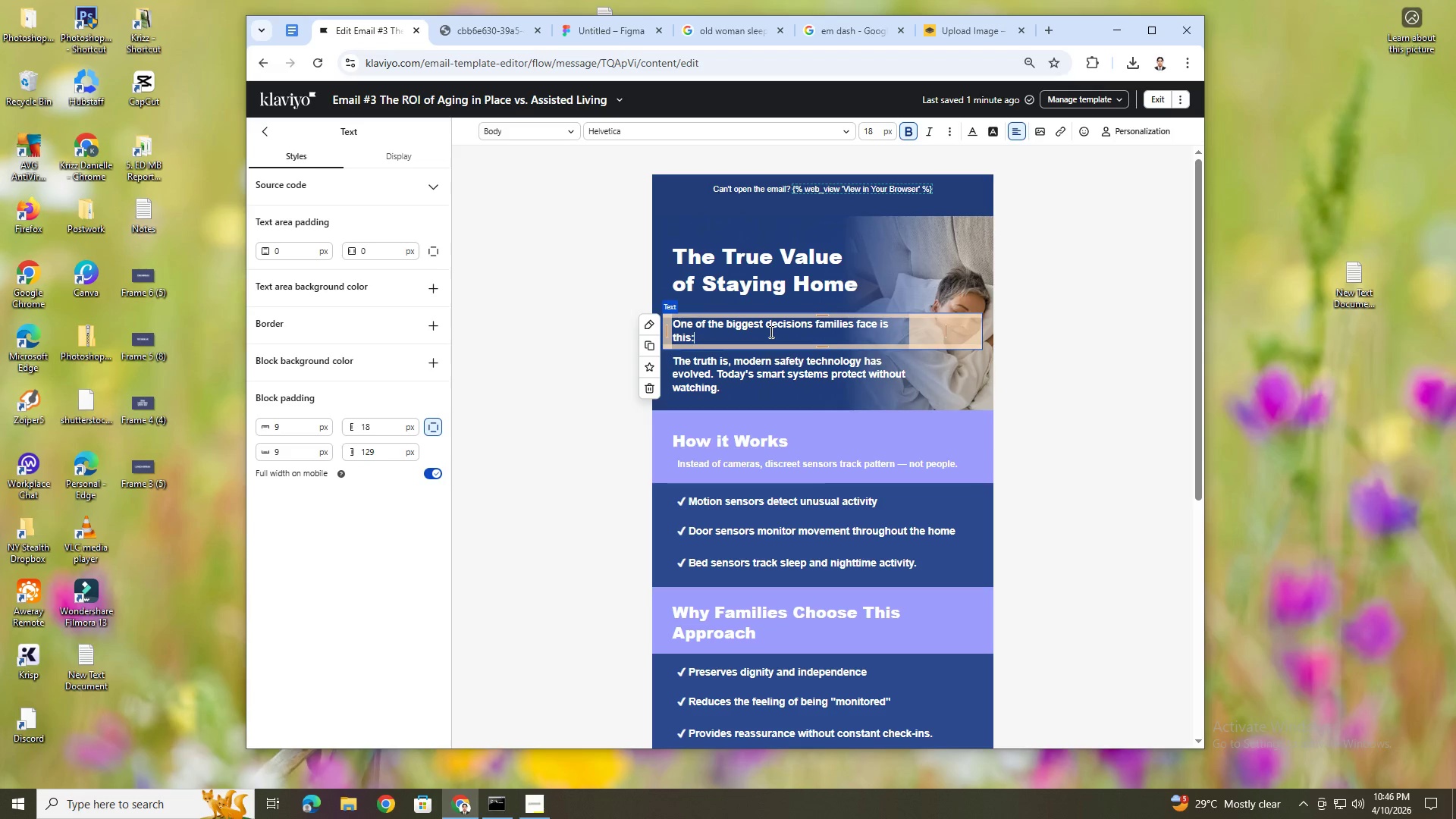 
type( Stay at home or move to assisted living)
 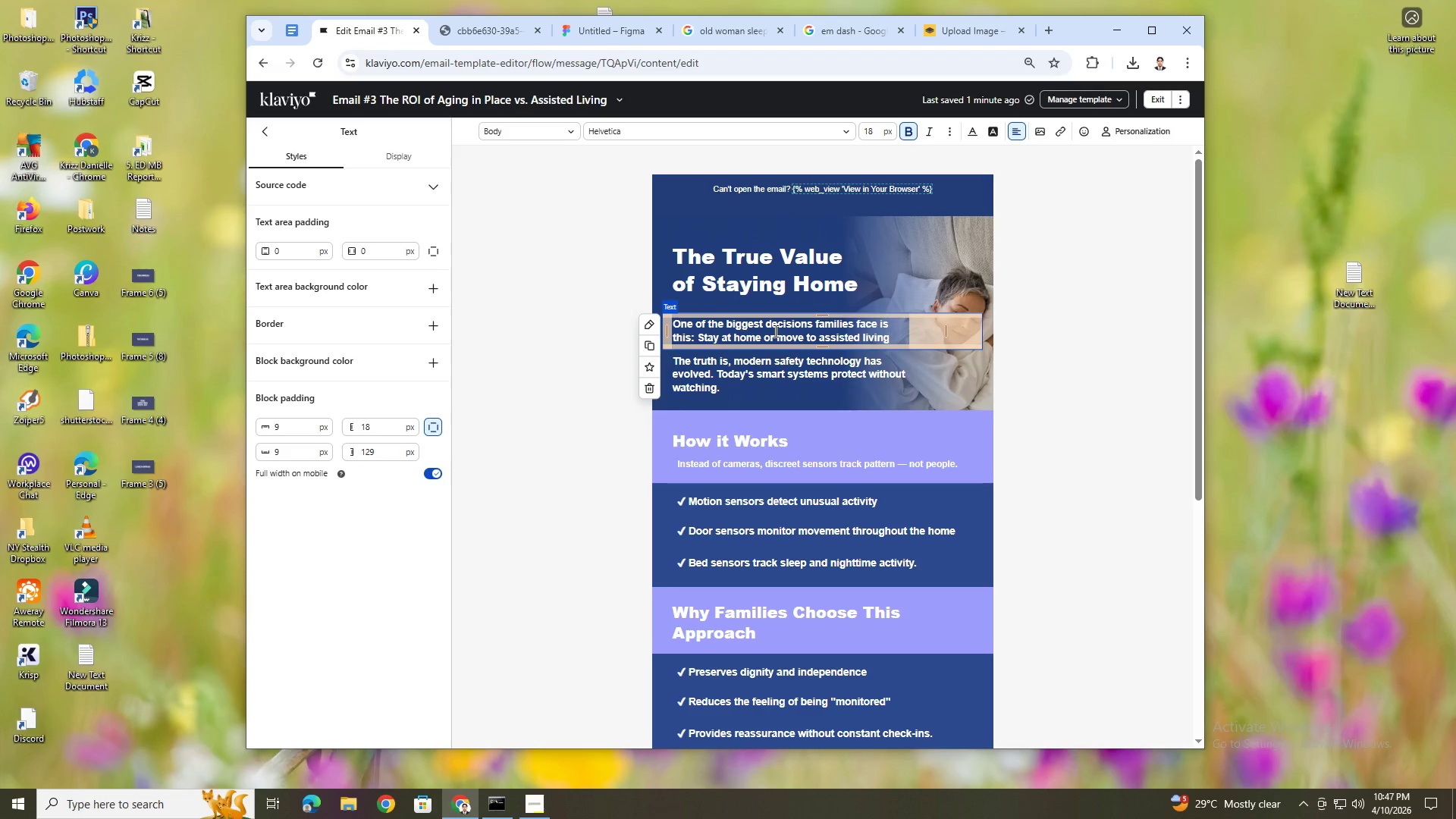 
wait(5.11)
 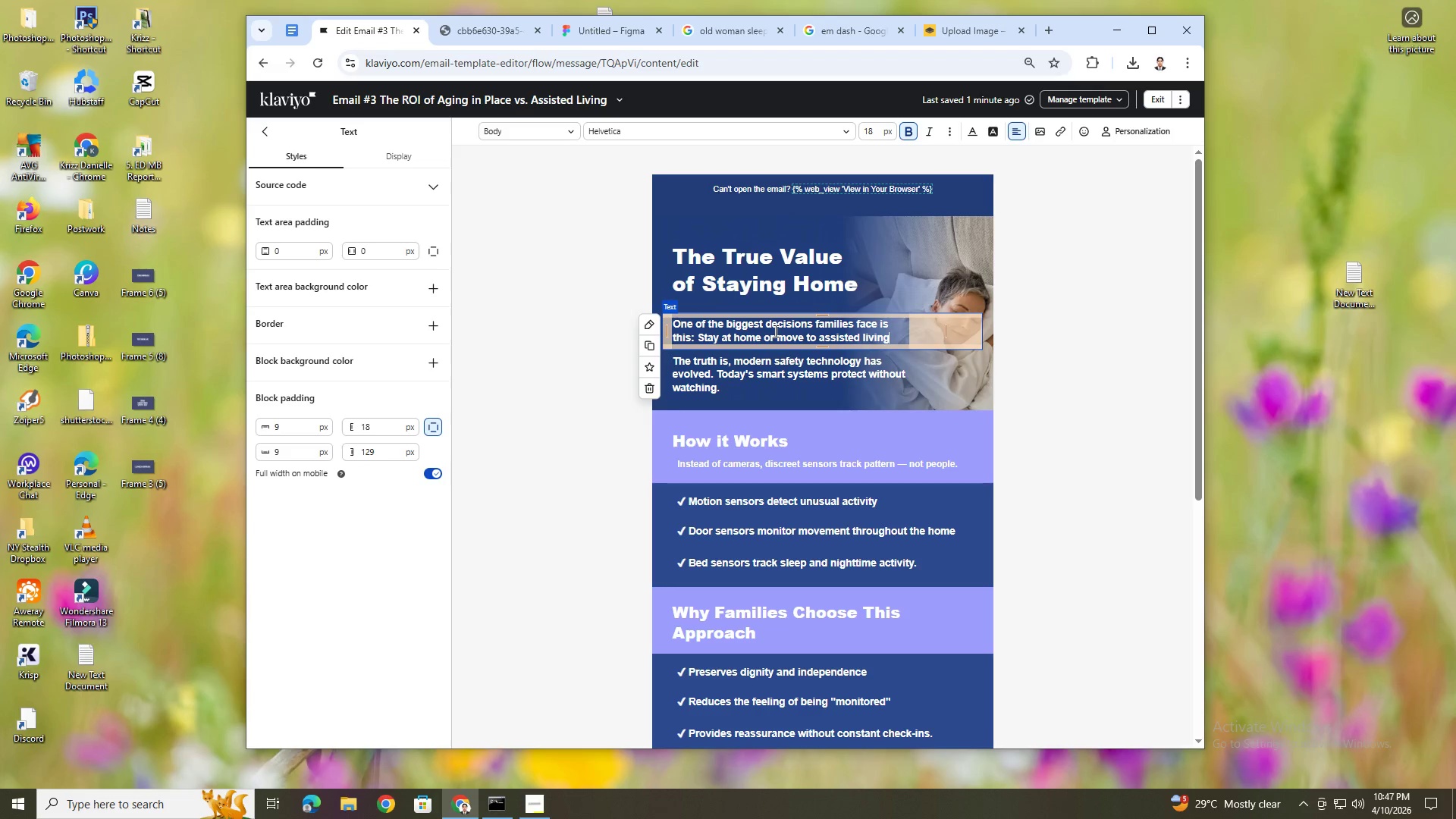 
key(Shift+ShiftRight)
 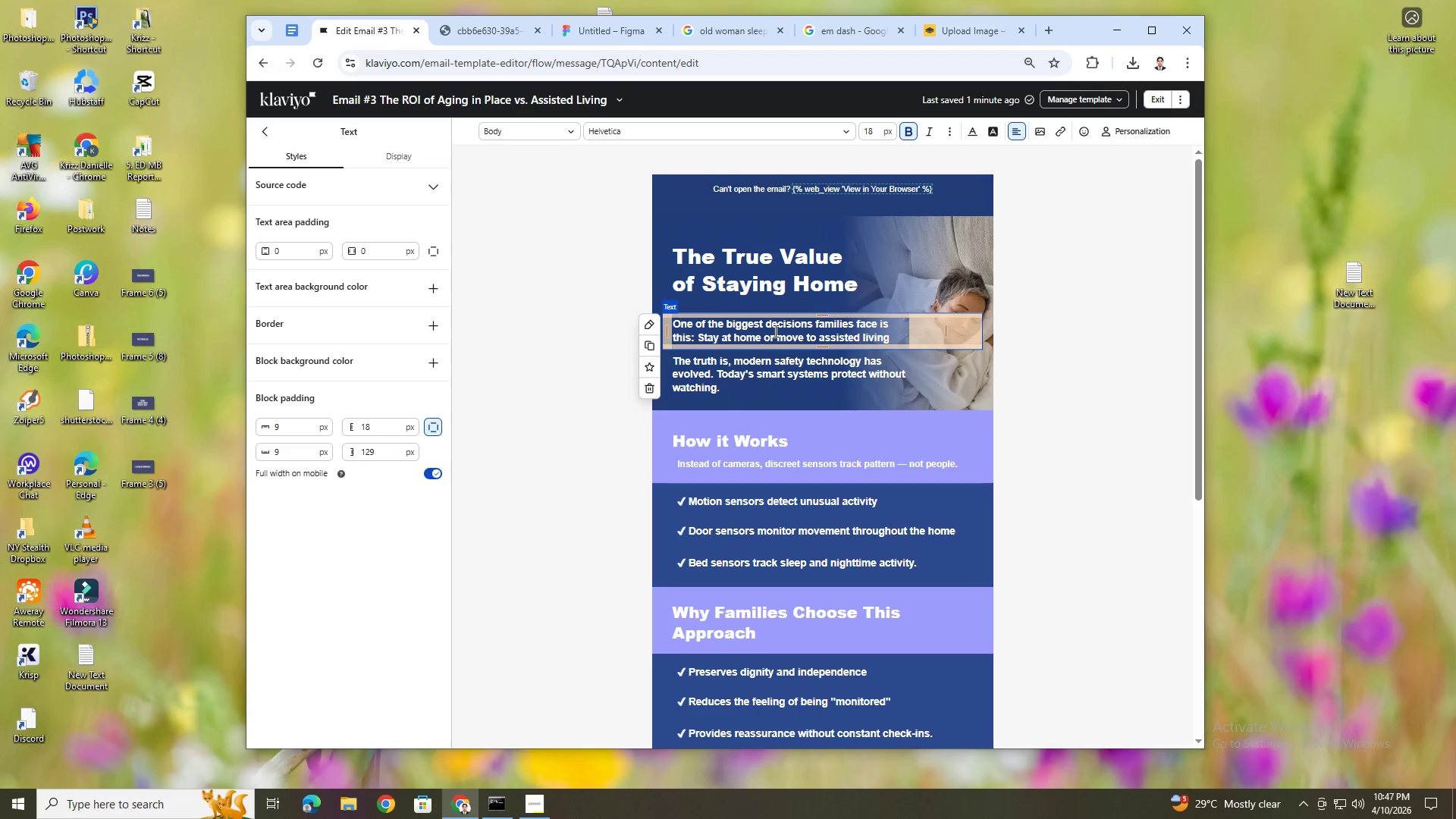 
wait(5.33)
 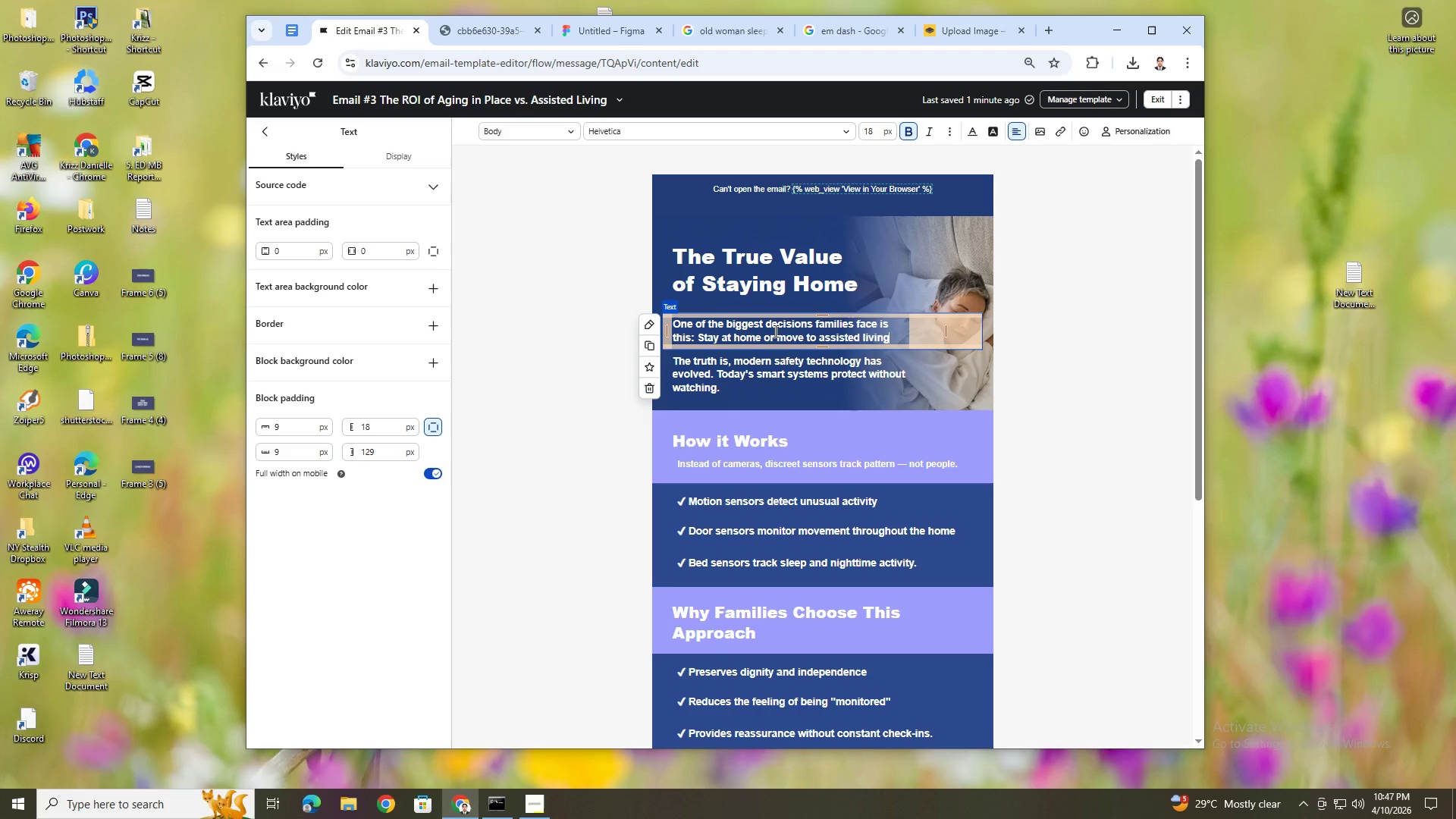 
key(Shift+ShiftRight)
 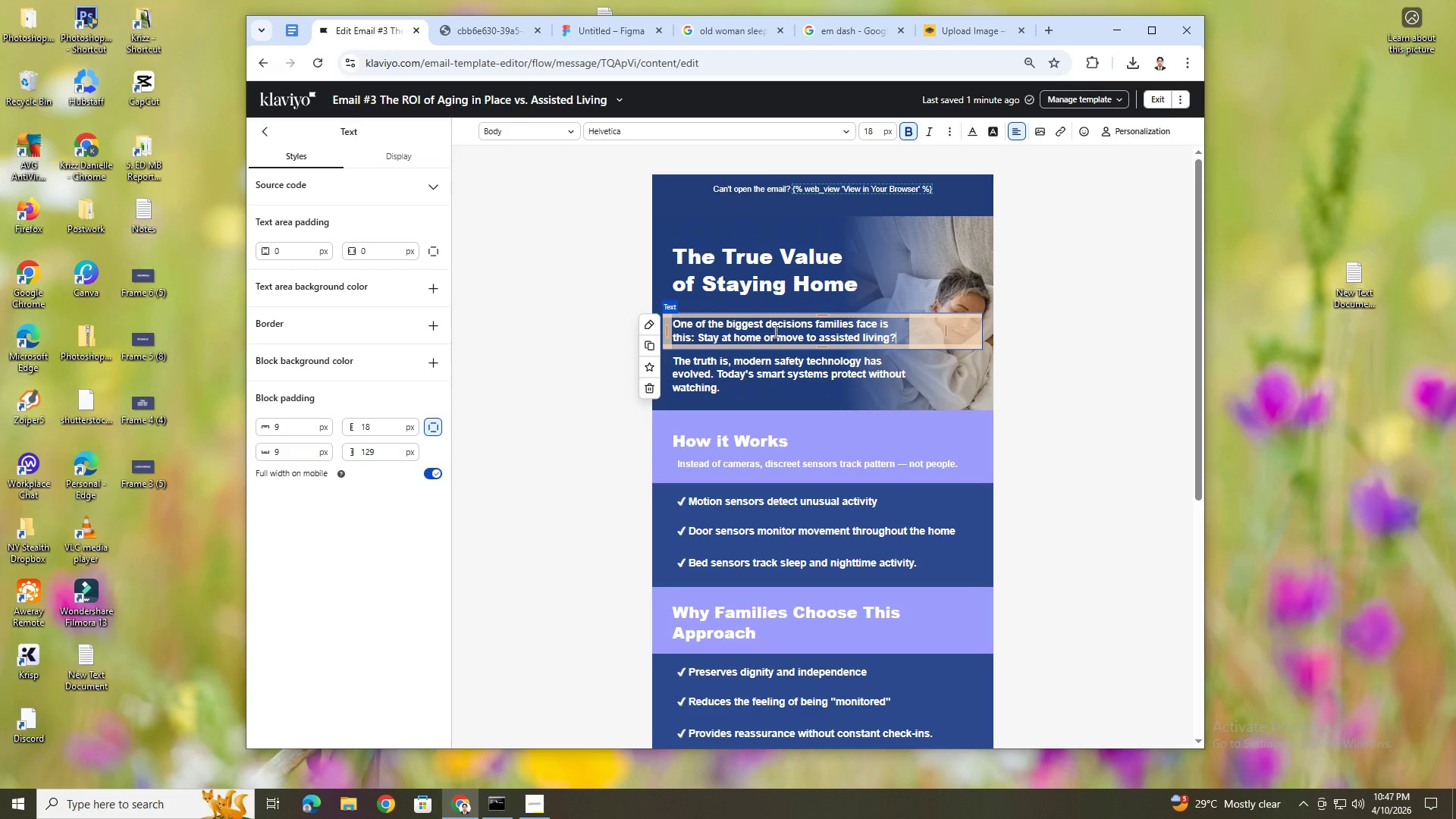 
key(Shift+Slash)
 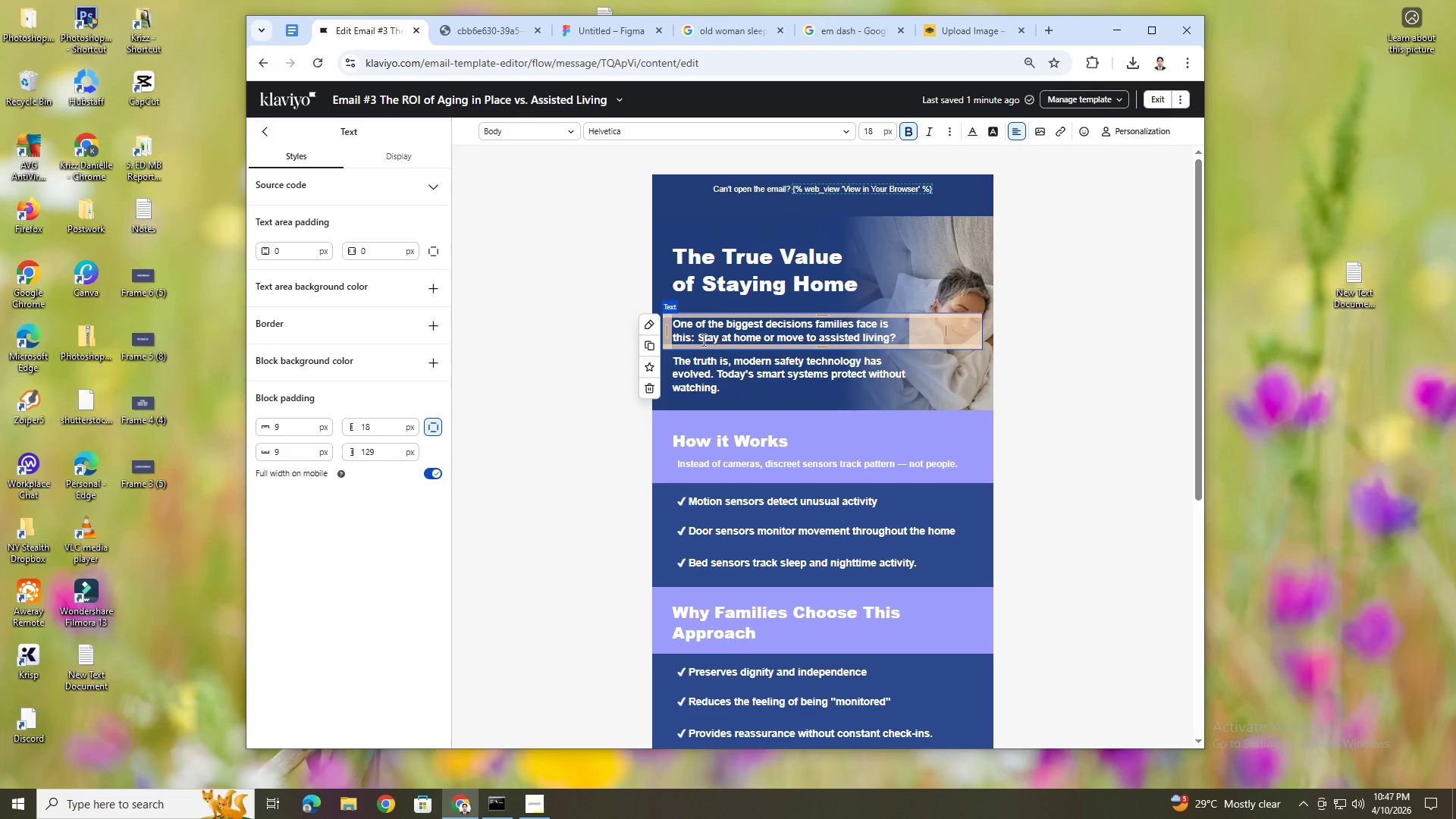 
hold_key(key=ShiftLeft, duration=0.45)
left_click([698, 337])
 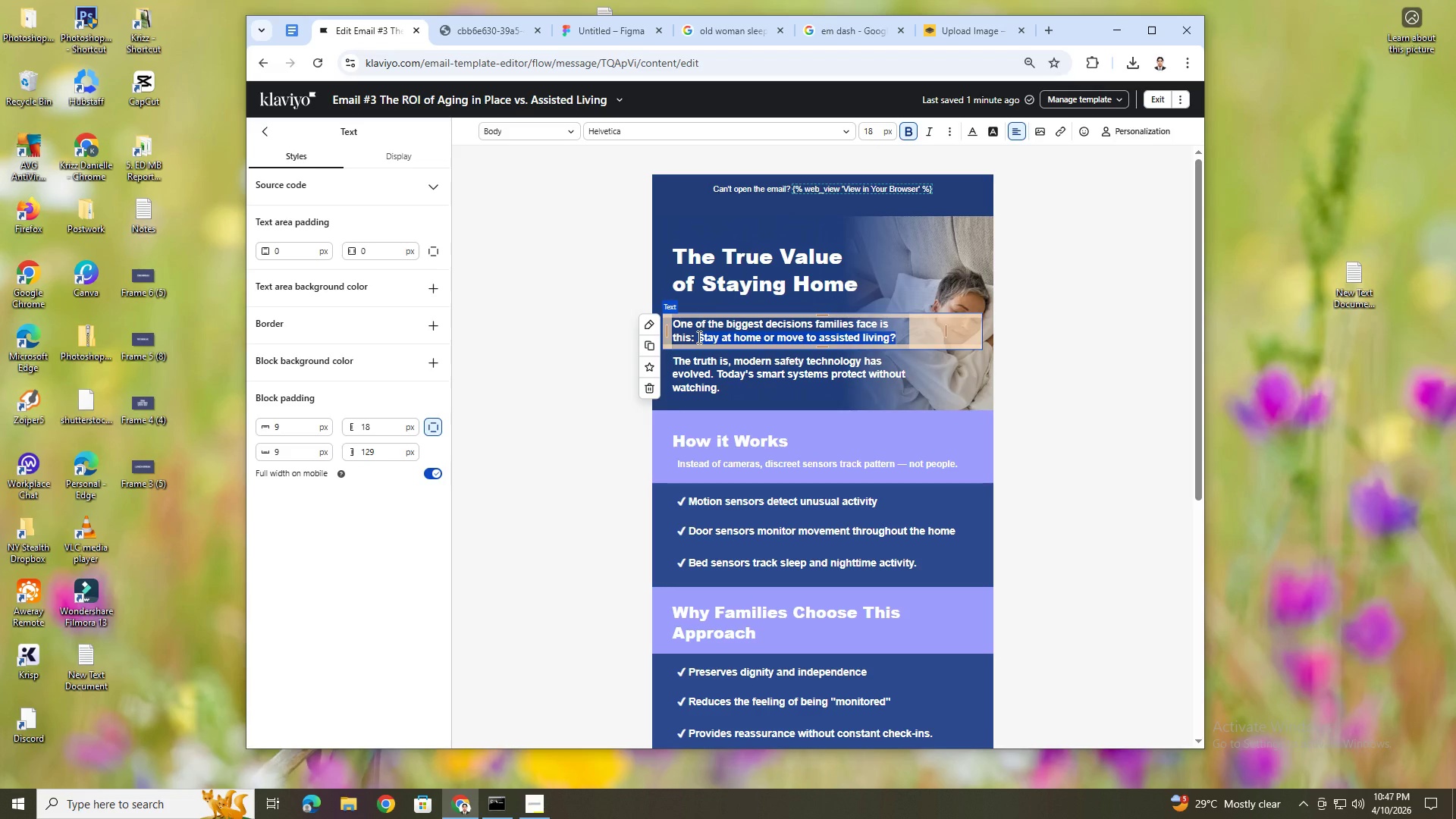 
hold_key(key=ControlLeft, duration=1.28)
 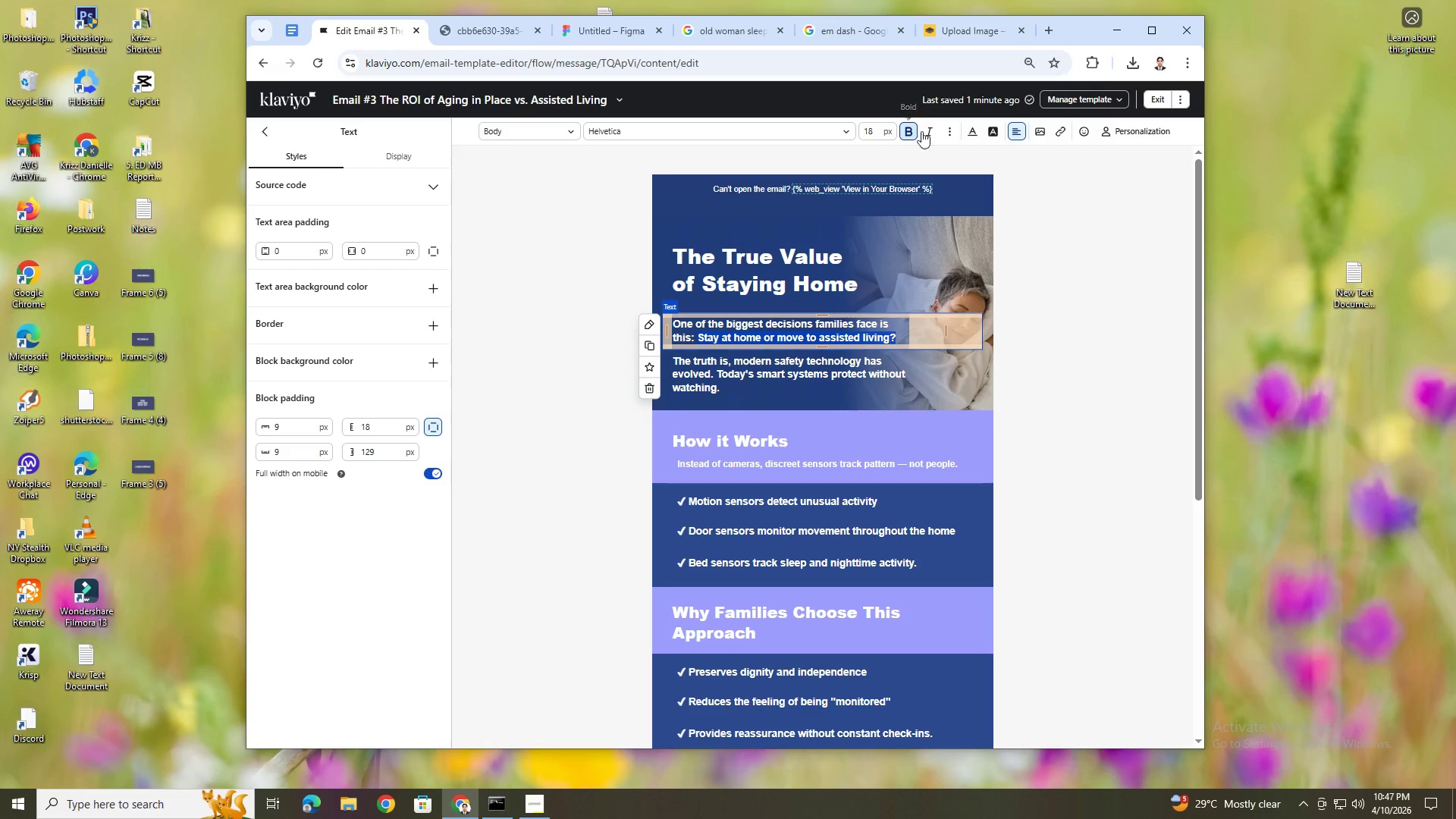 
left_click([928, 129])
 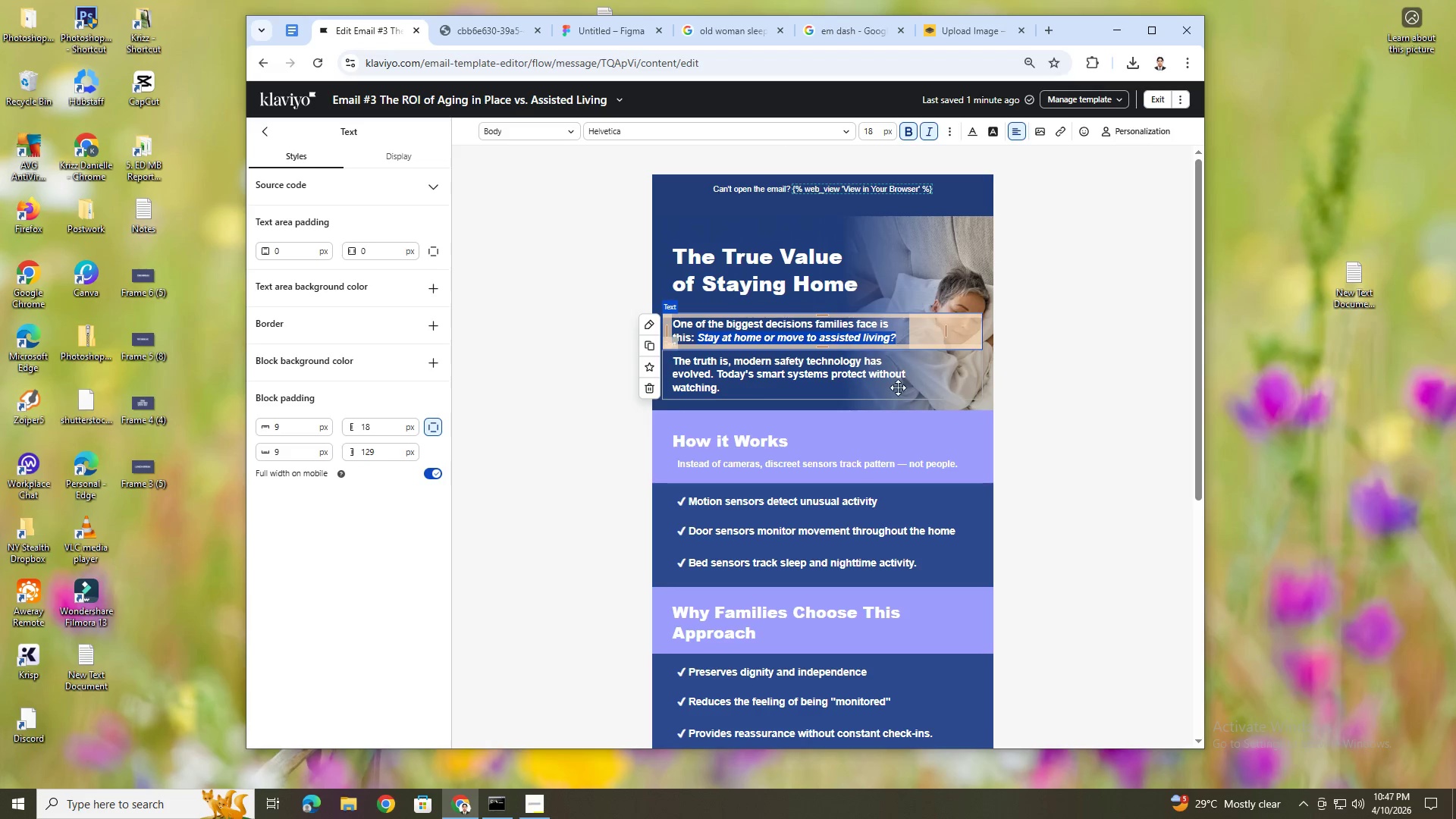 
left_click([861, 362])
 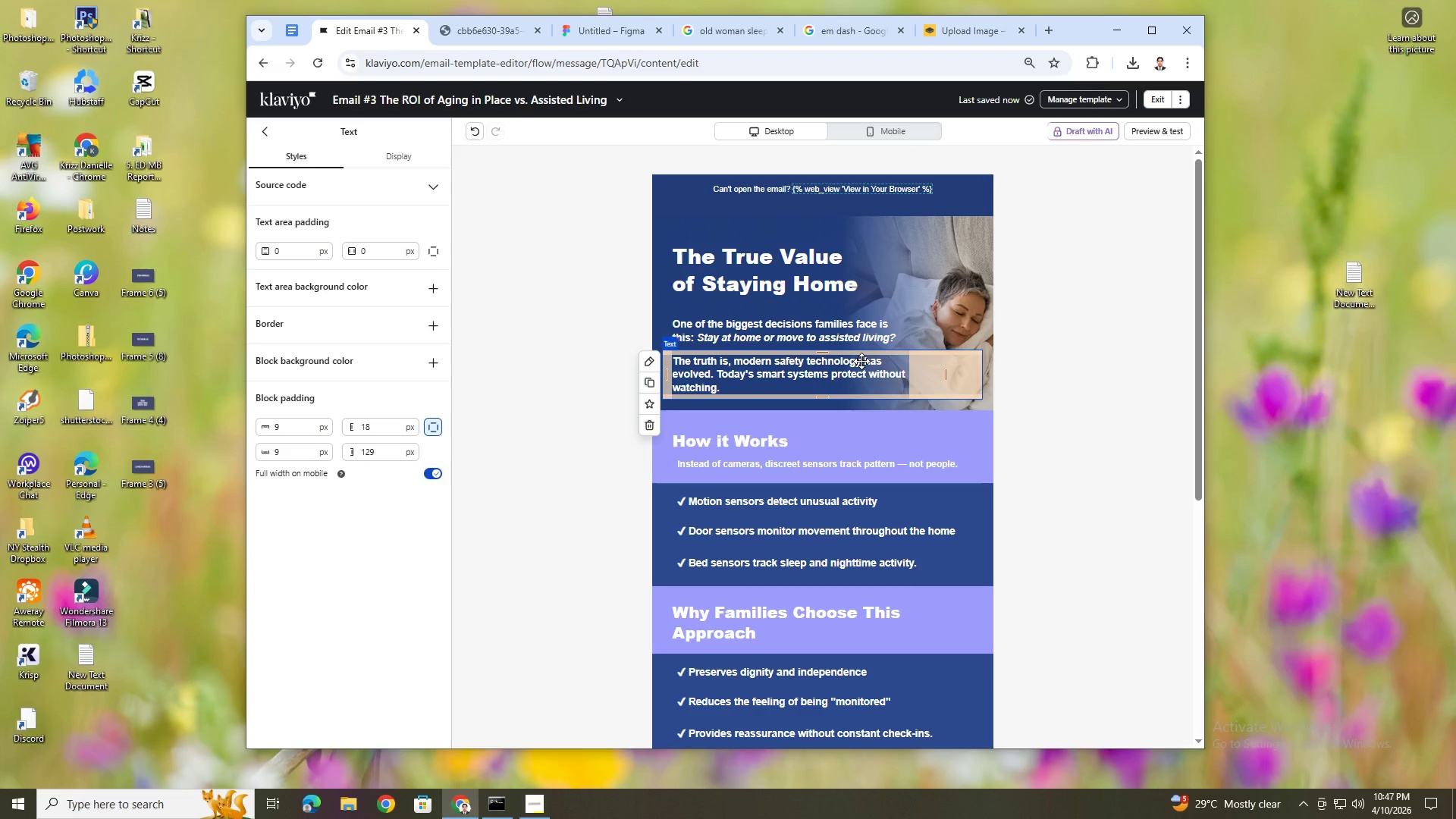 
double_click([861, 361])
 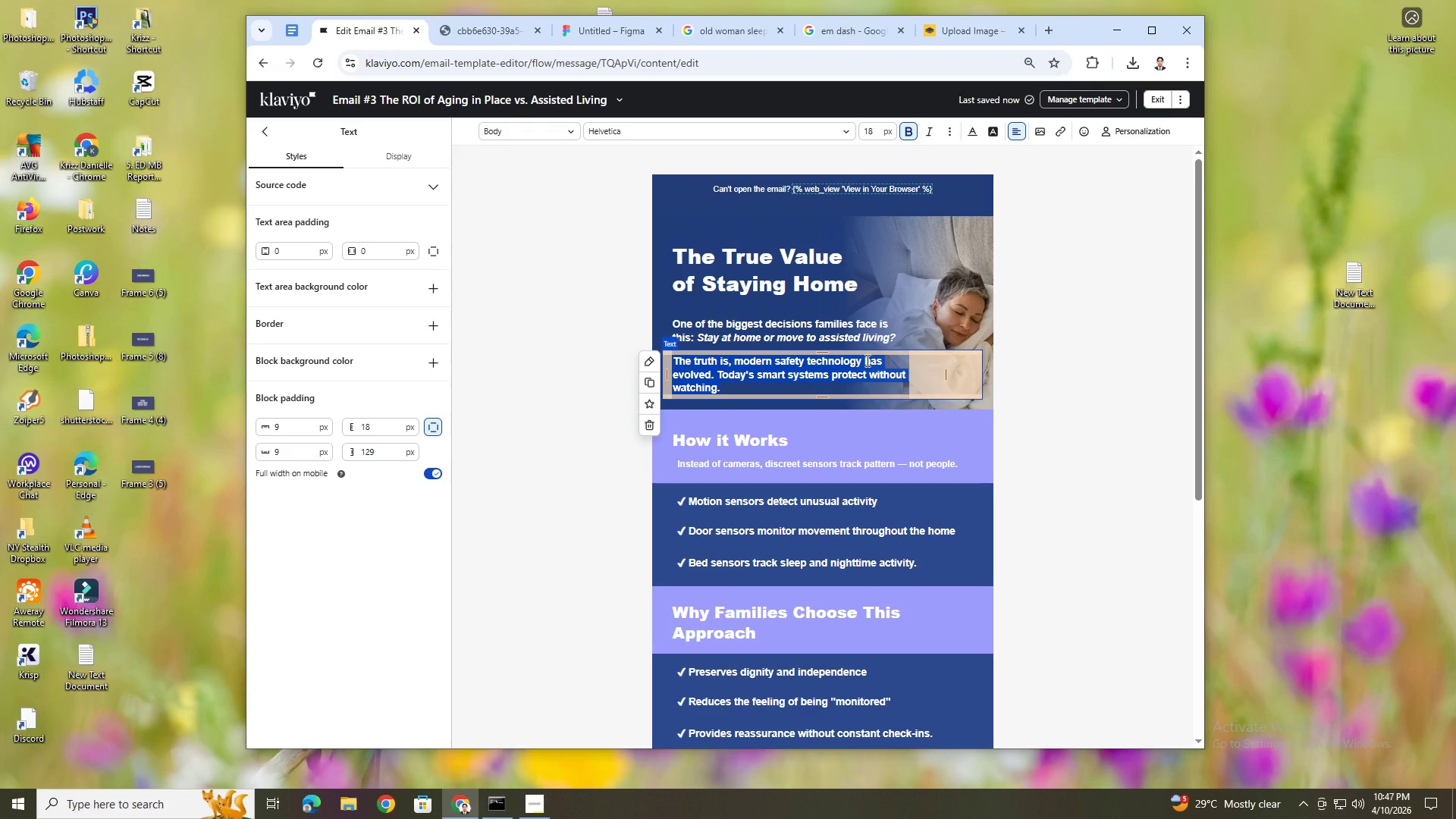 
type(While safety is oftn the concern, cost and quality of life play a major role too.)
 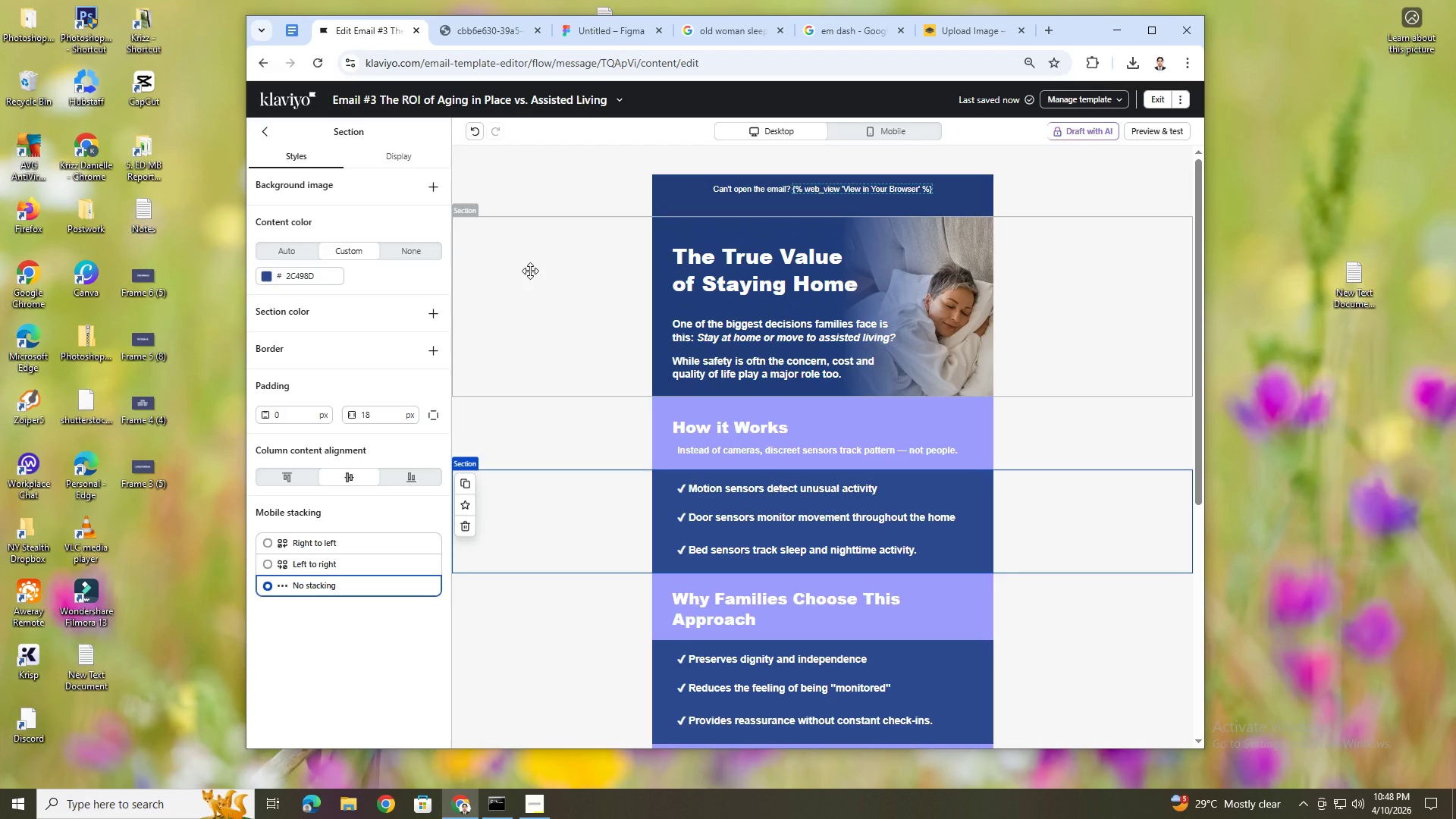 
wait(46.53)
 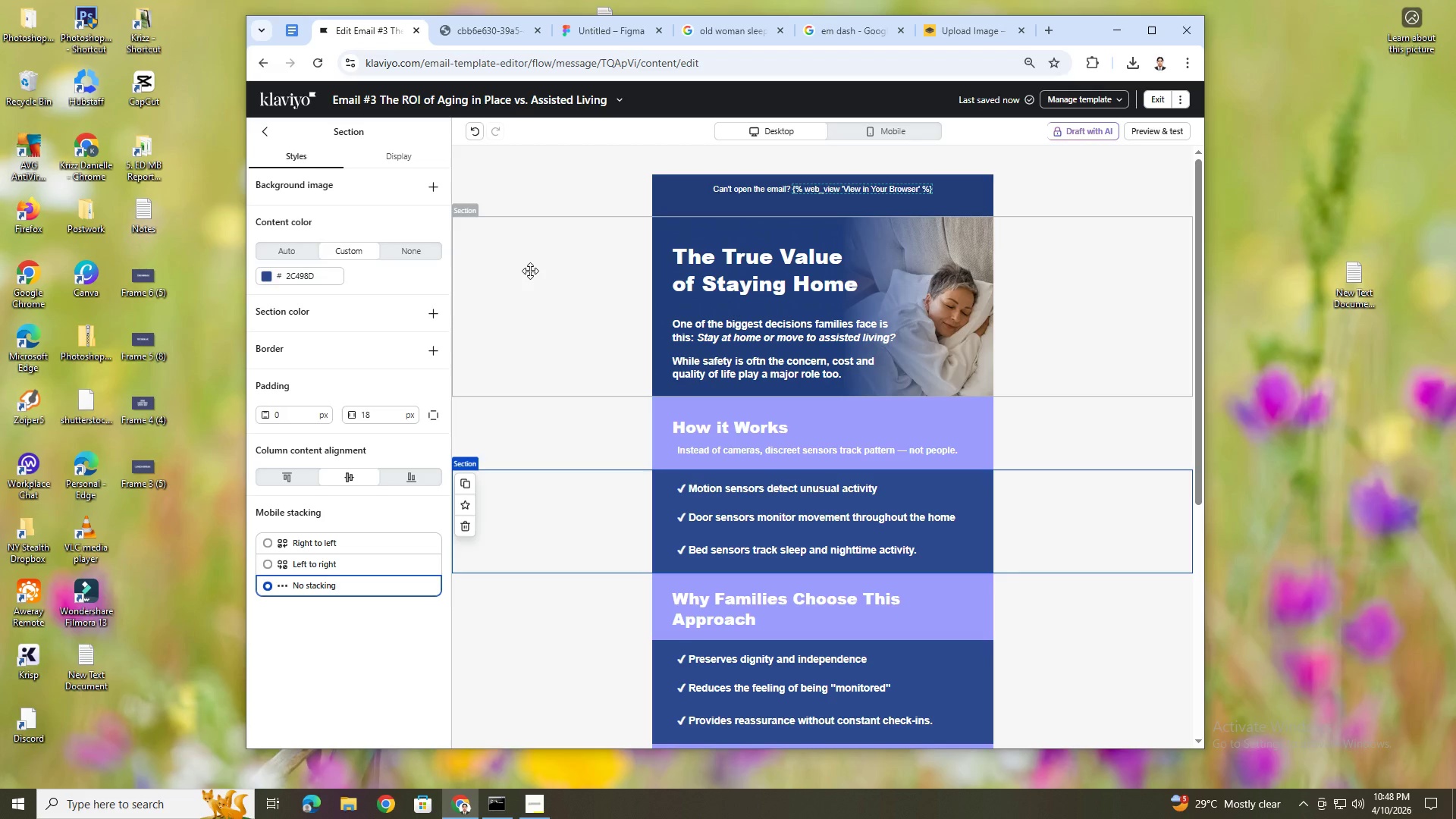 
scroll: coordinate [893, 475], scroll_direction: down, amount: 6.0
 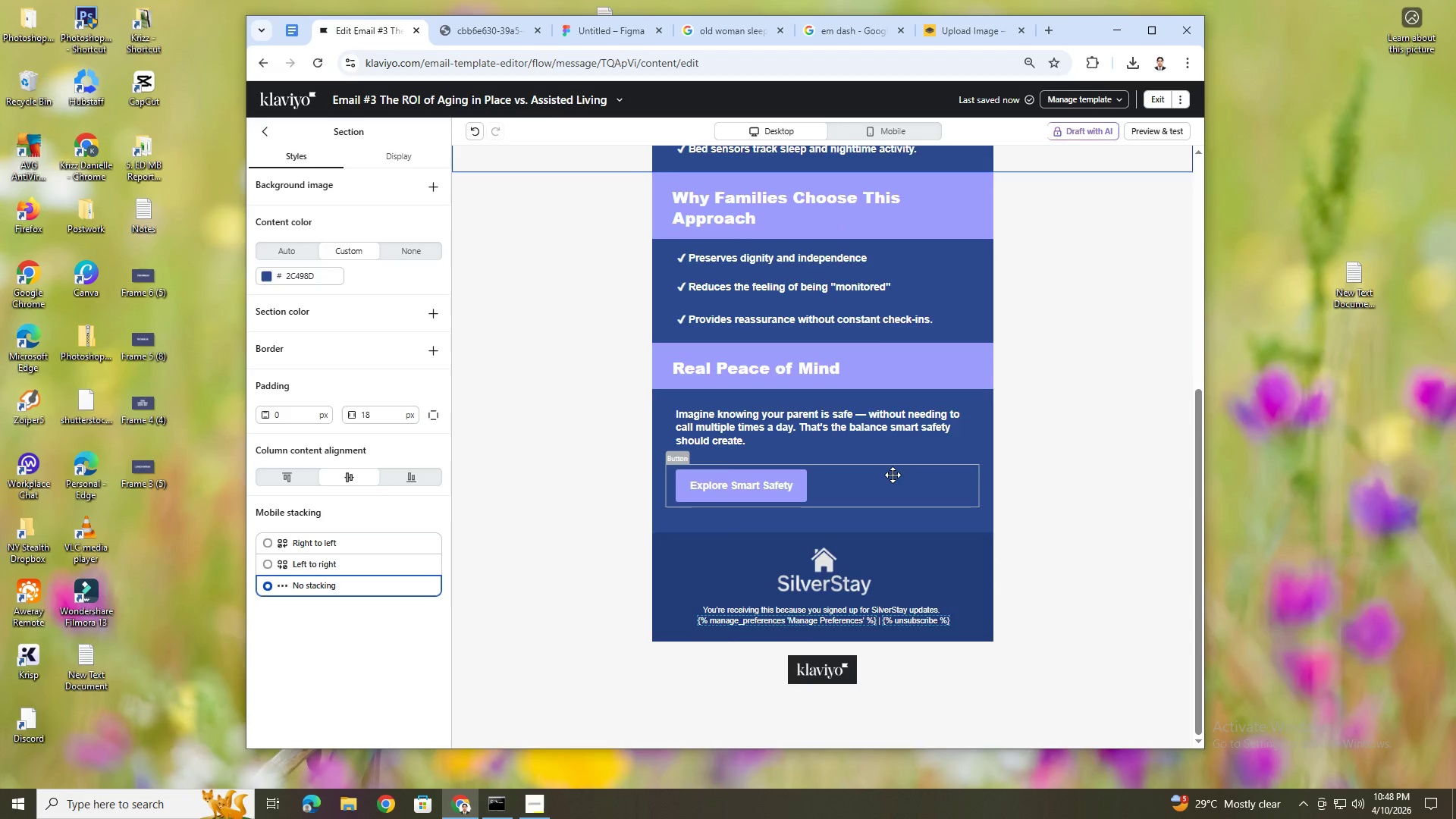 
scroll: coordinate [893, 474], scroll_direction: up, amount: 10.0
 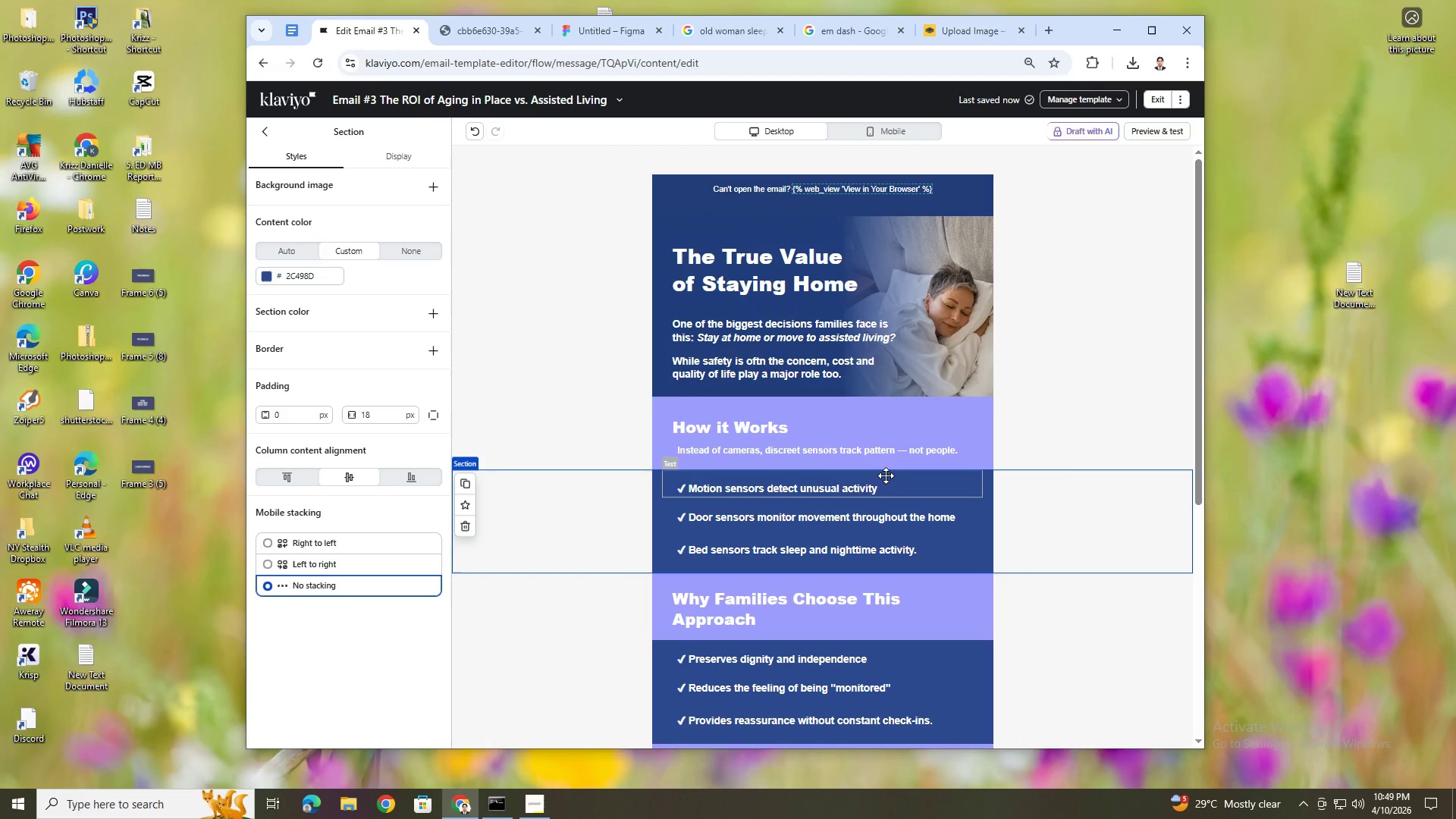 
wait(24.47)
 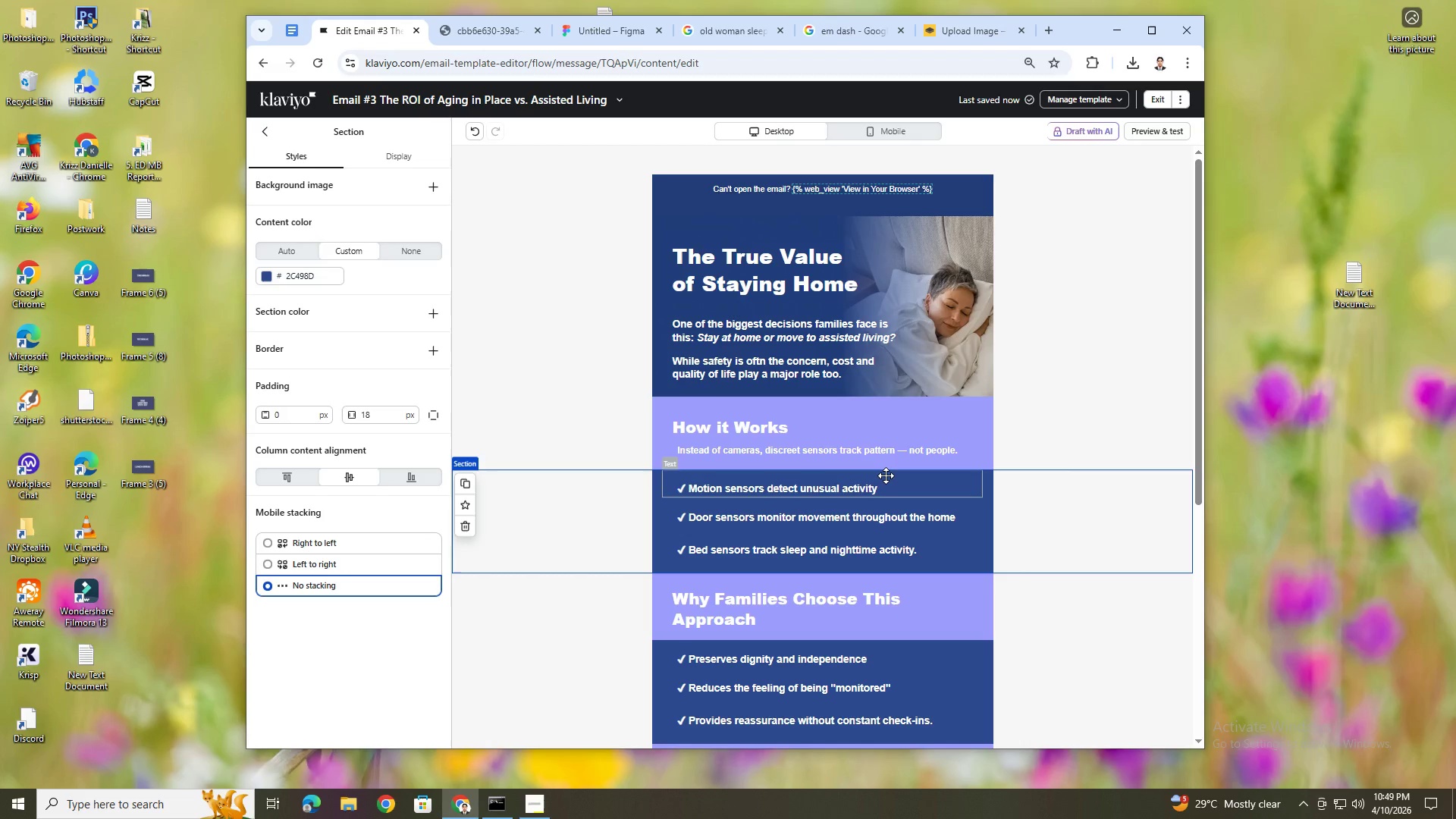 
scroll: coordinate [947, 452], scroll_direction: down, amount: 3.0
 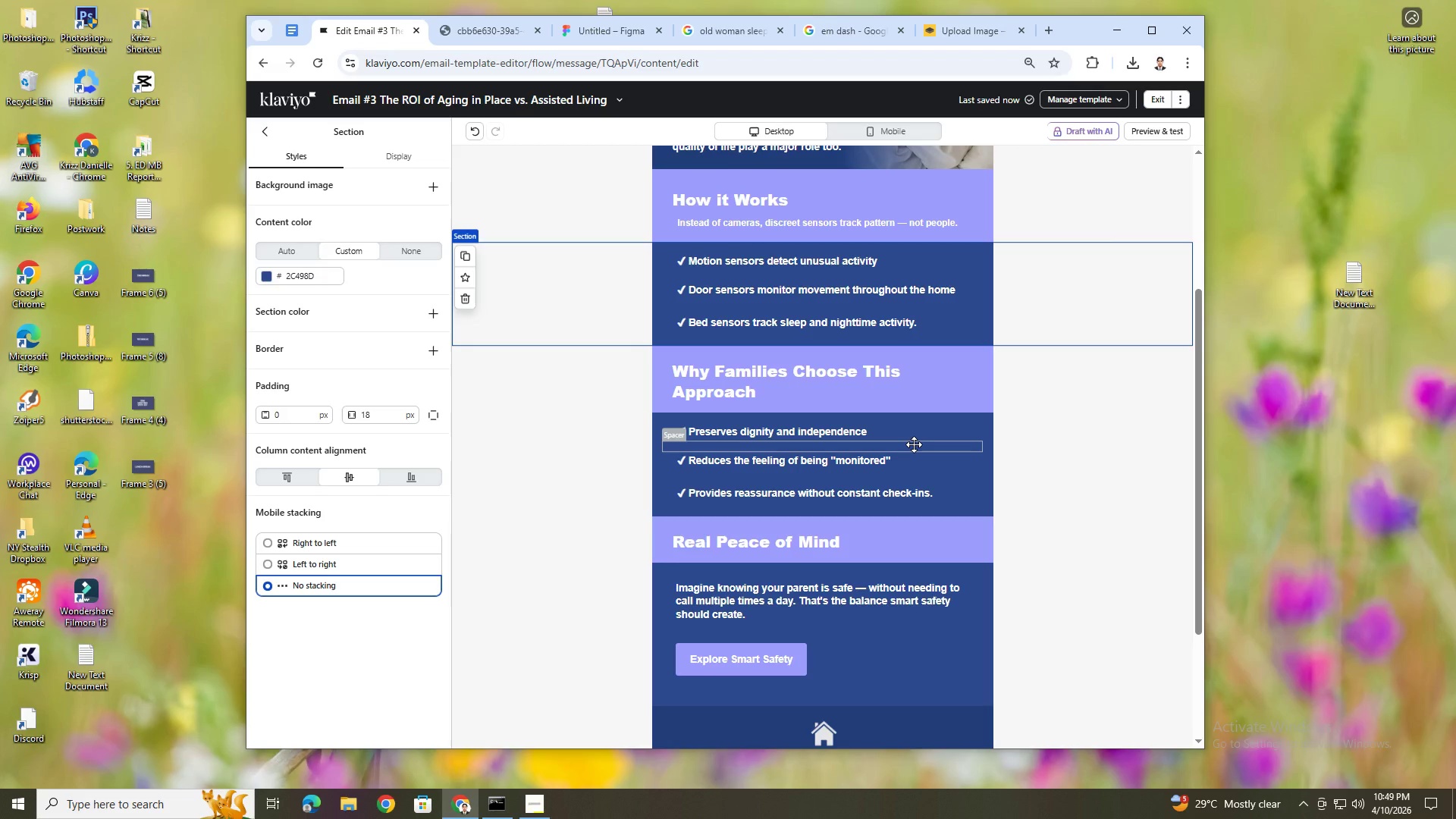 
wait(20.33)
 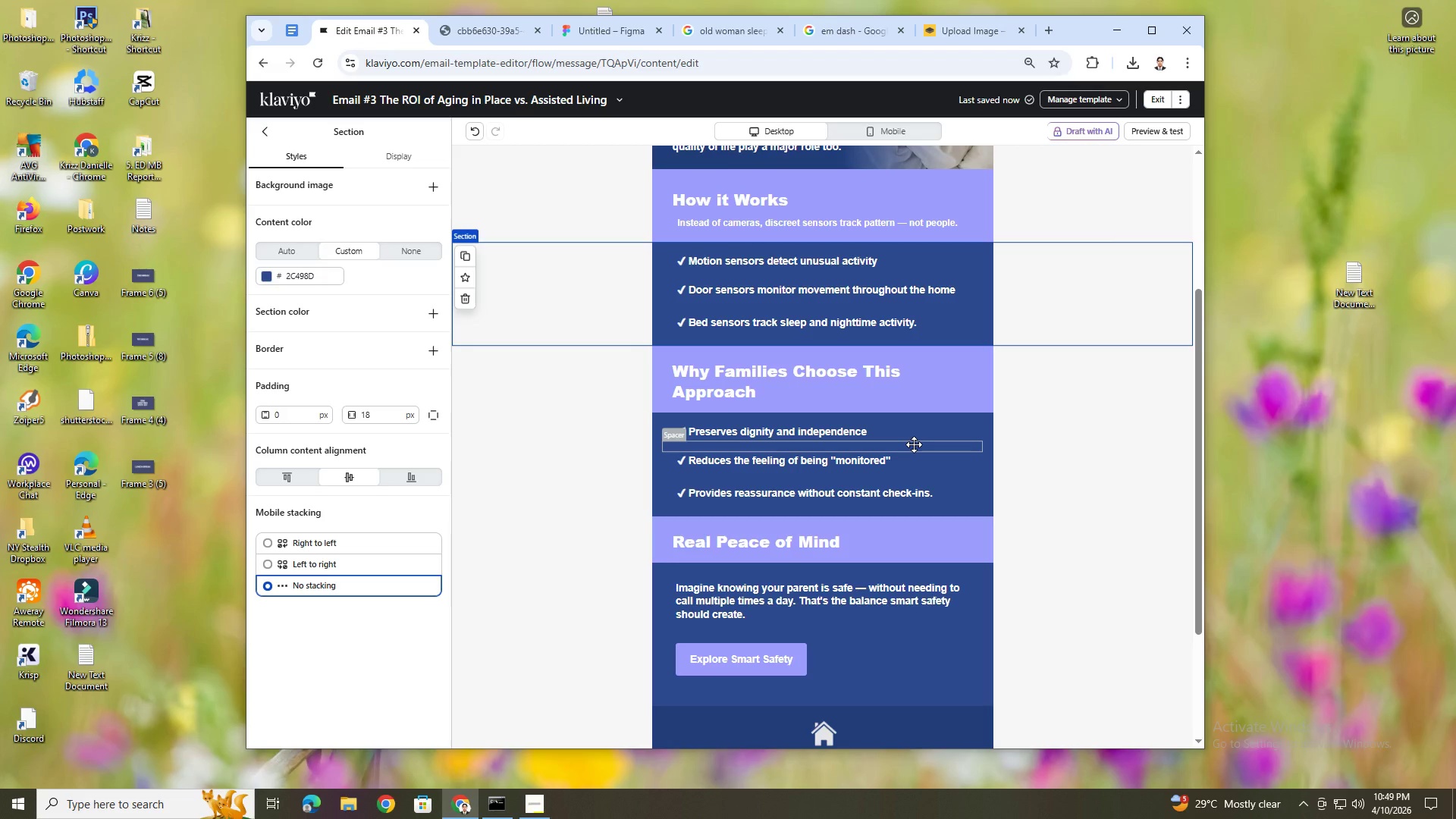 
scroll: coordinate [895, 504], scroll_direction: down, amount: 1.0
 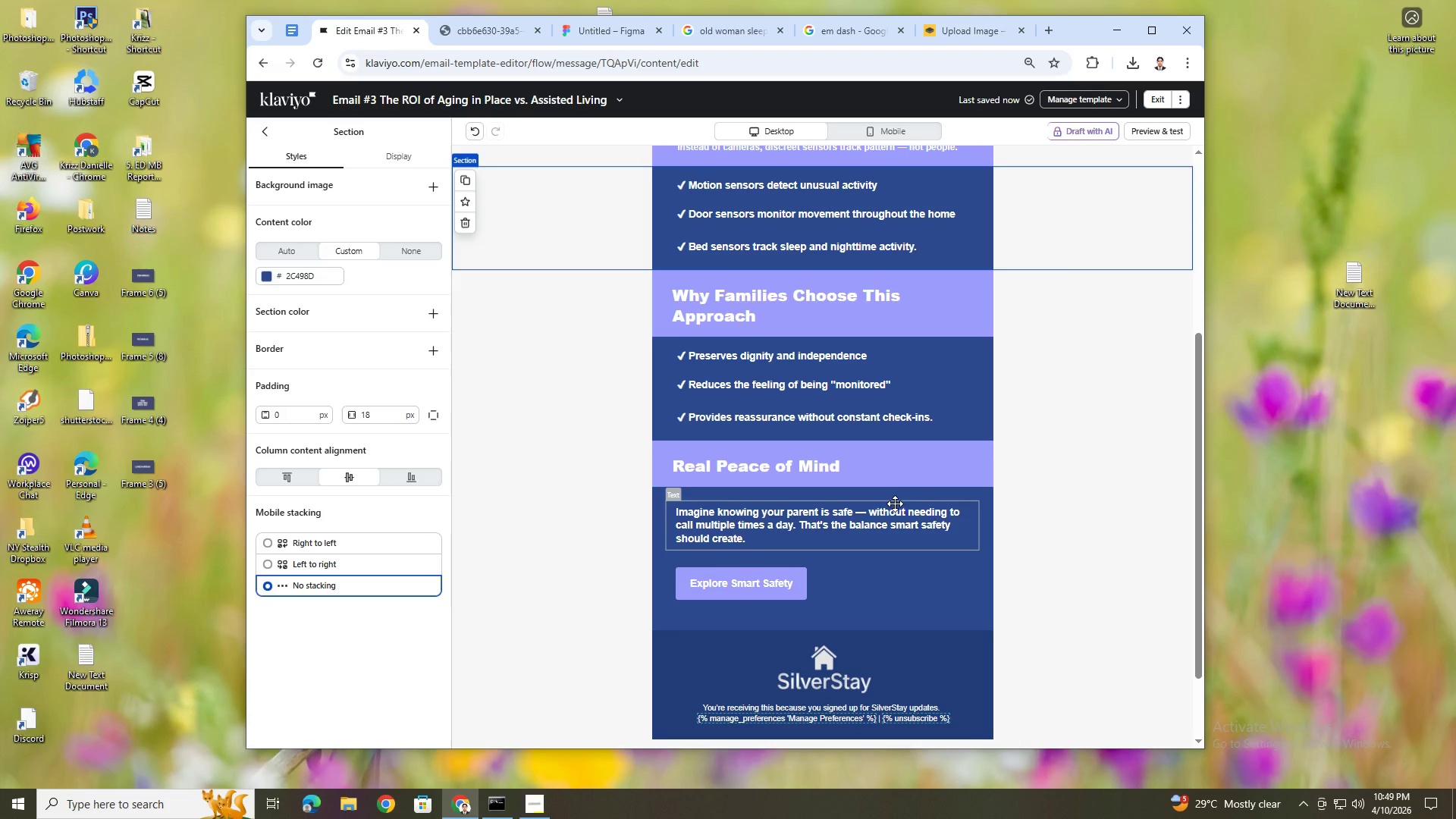 
scroll: coordinate [902, 507], scroll_direction: up, amount: 6.0
 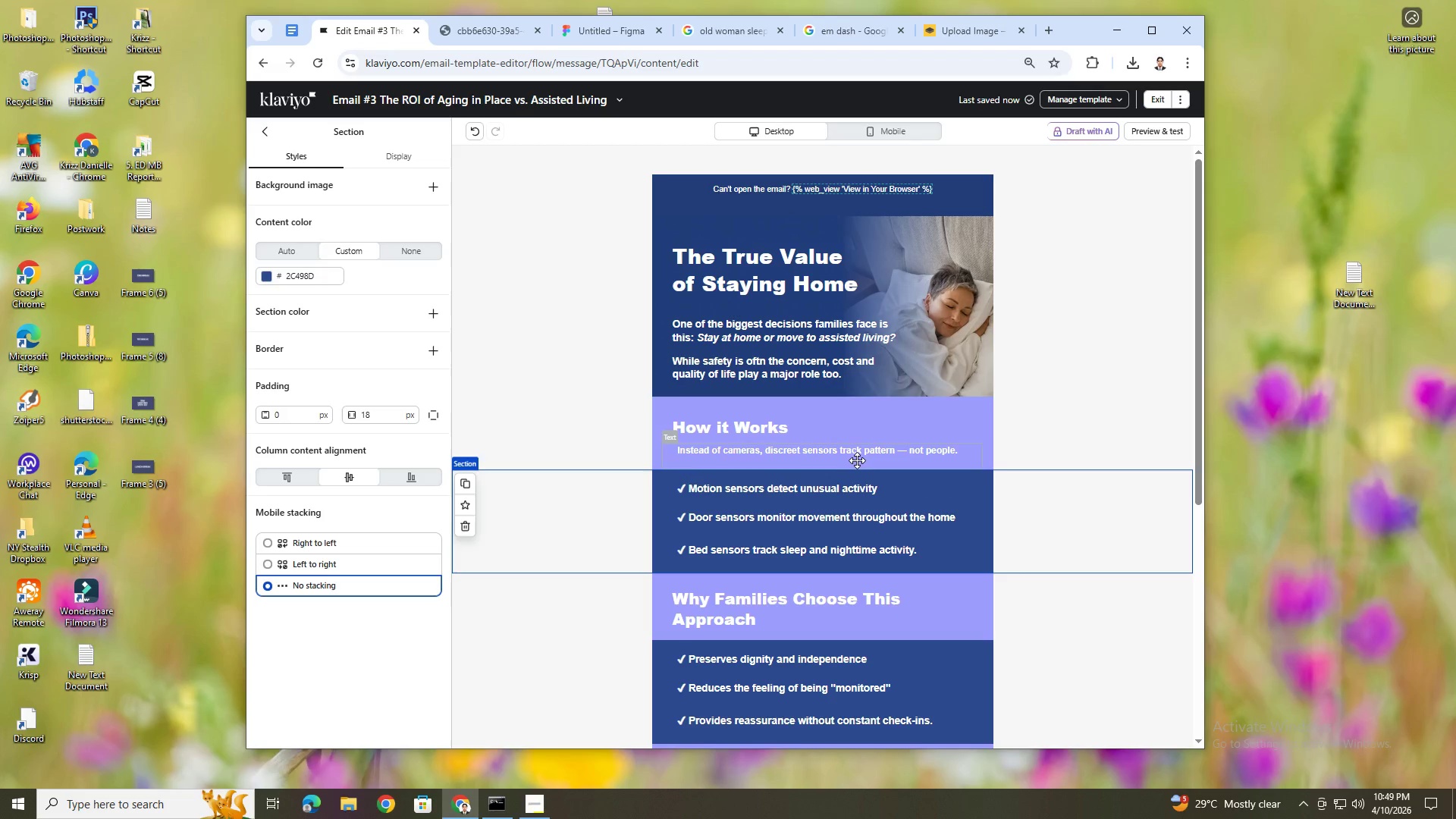 
wait(9.57)
 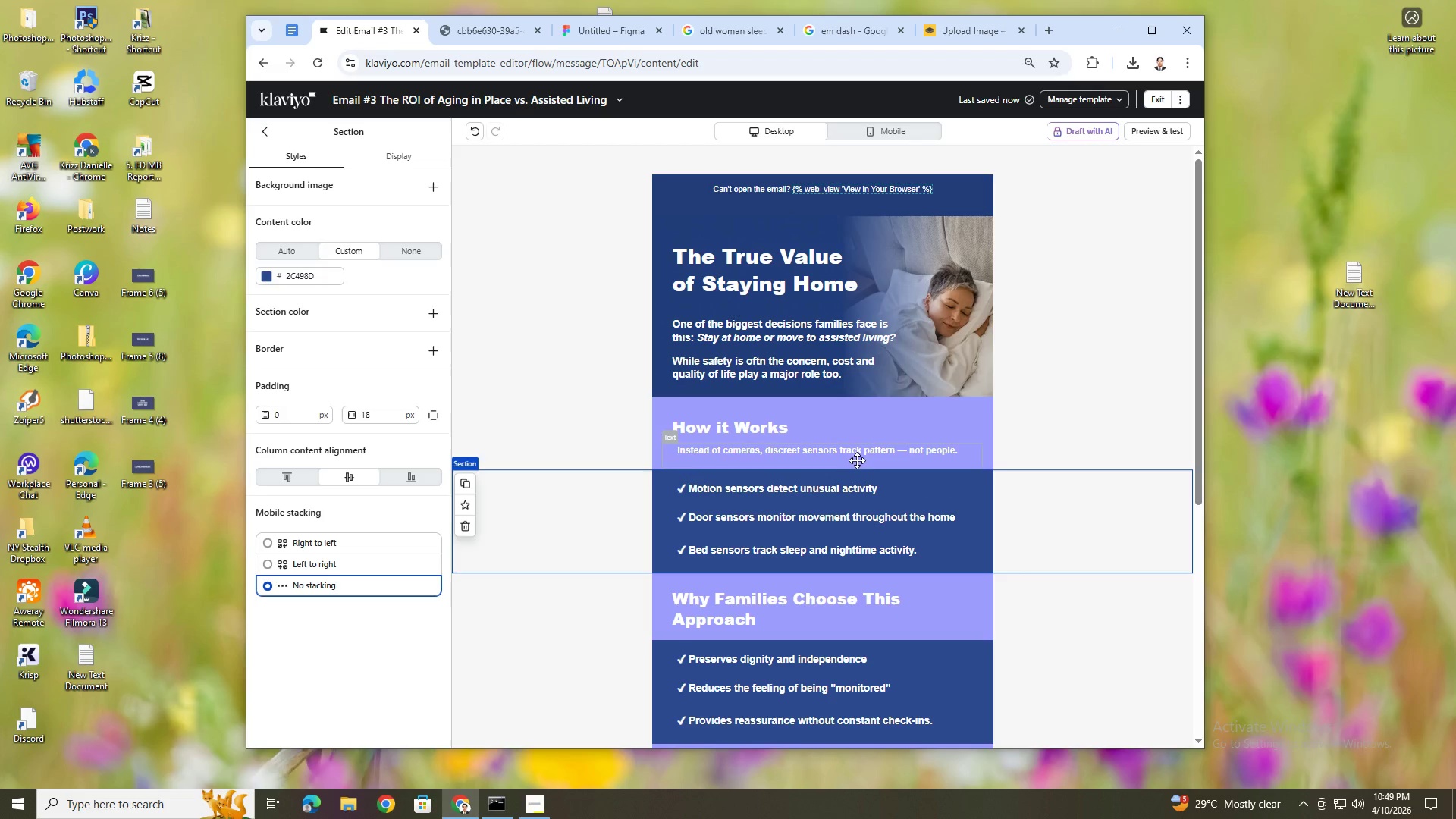 
left_click([1010, 291])
 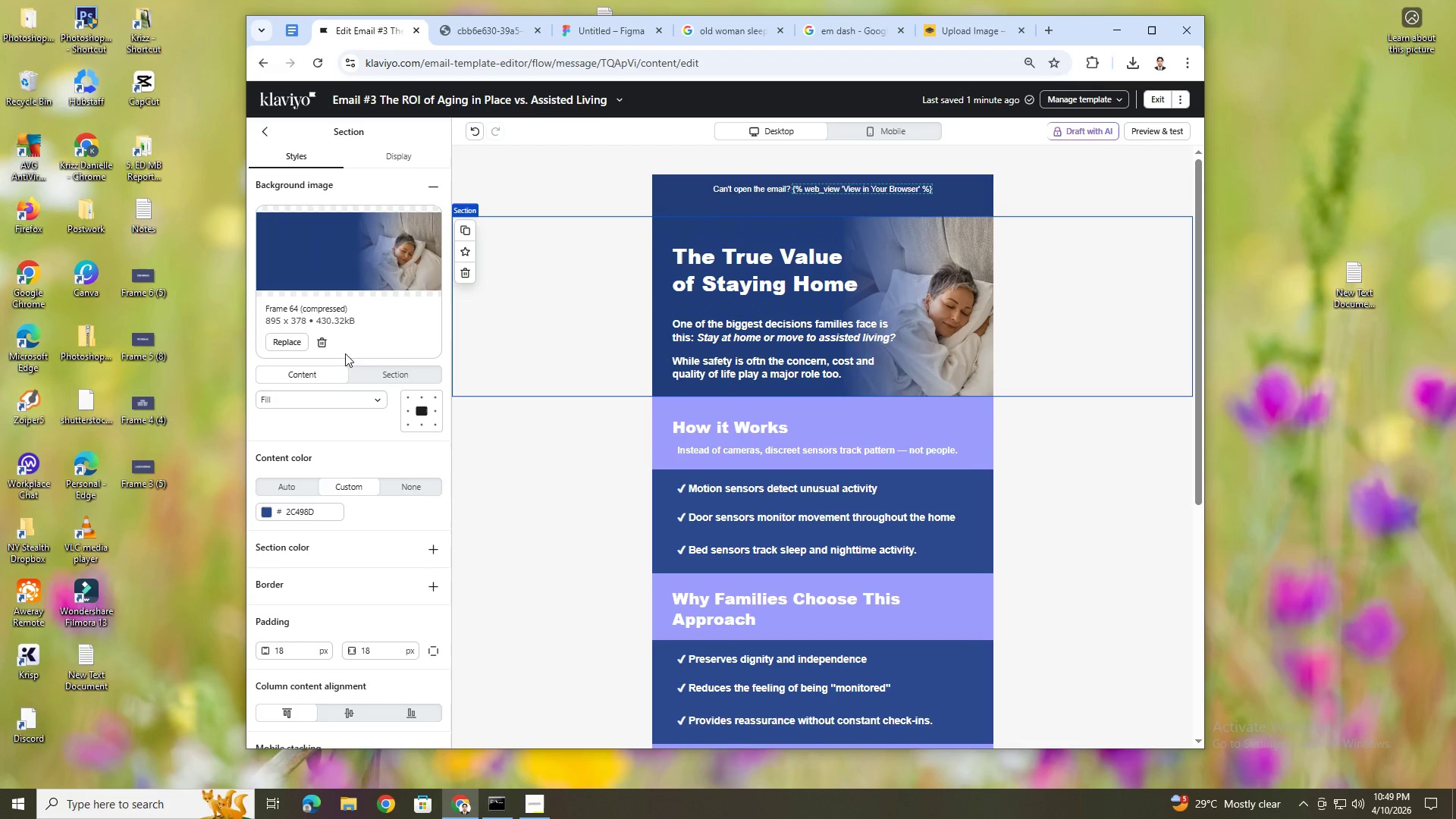 
left_click([328, 343])
 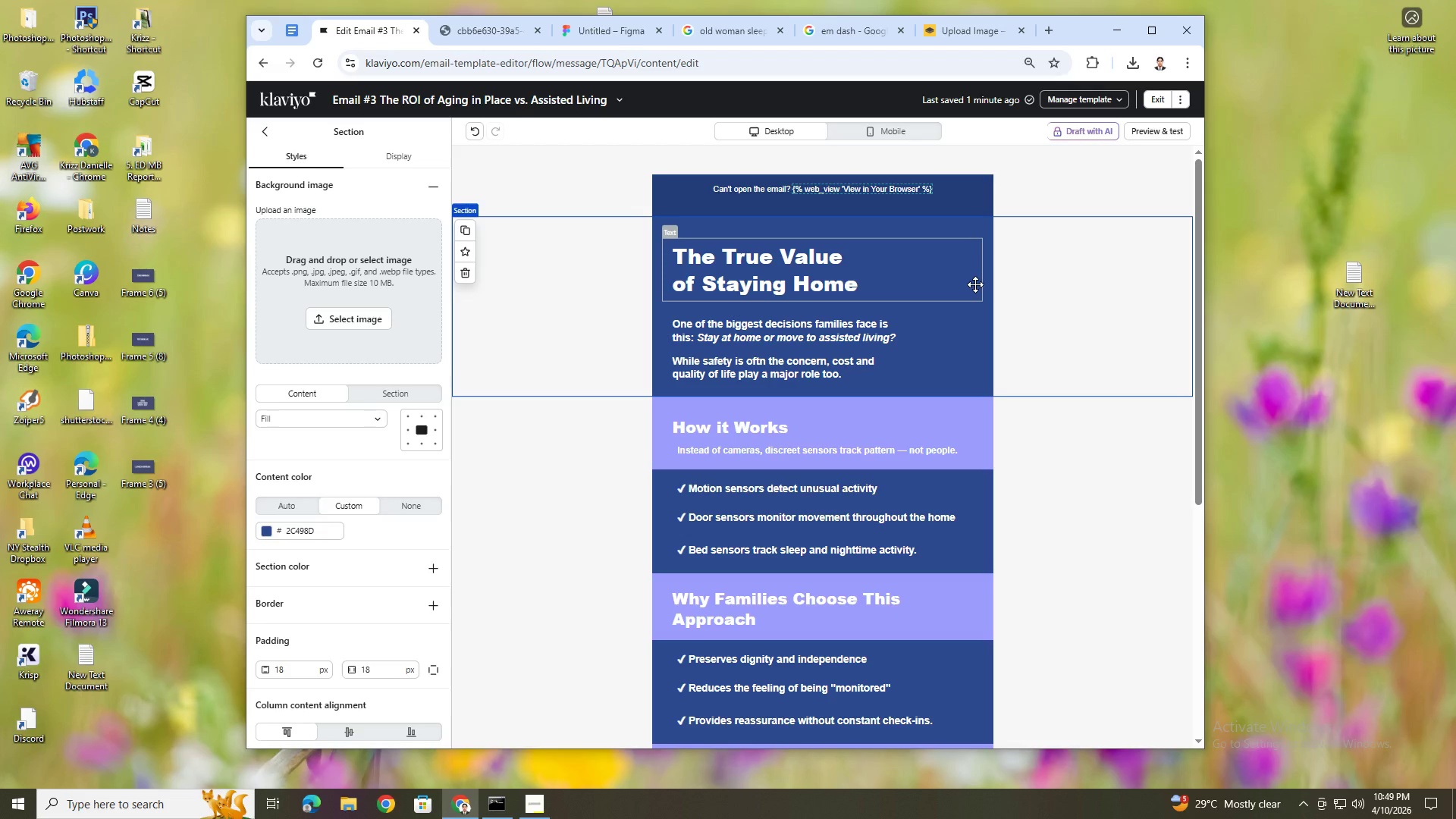 
left_click([975, 284])
 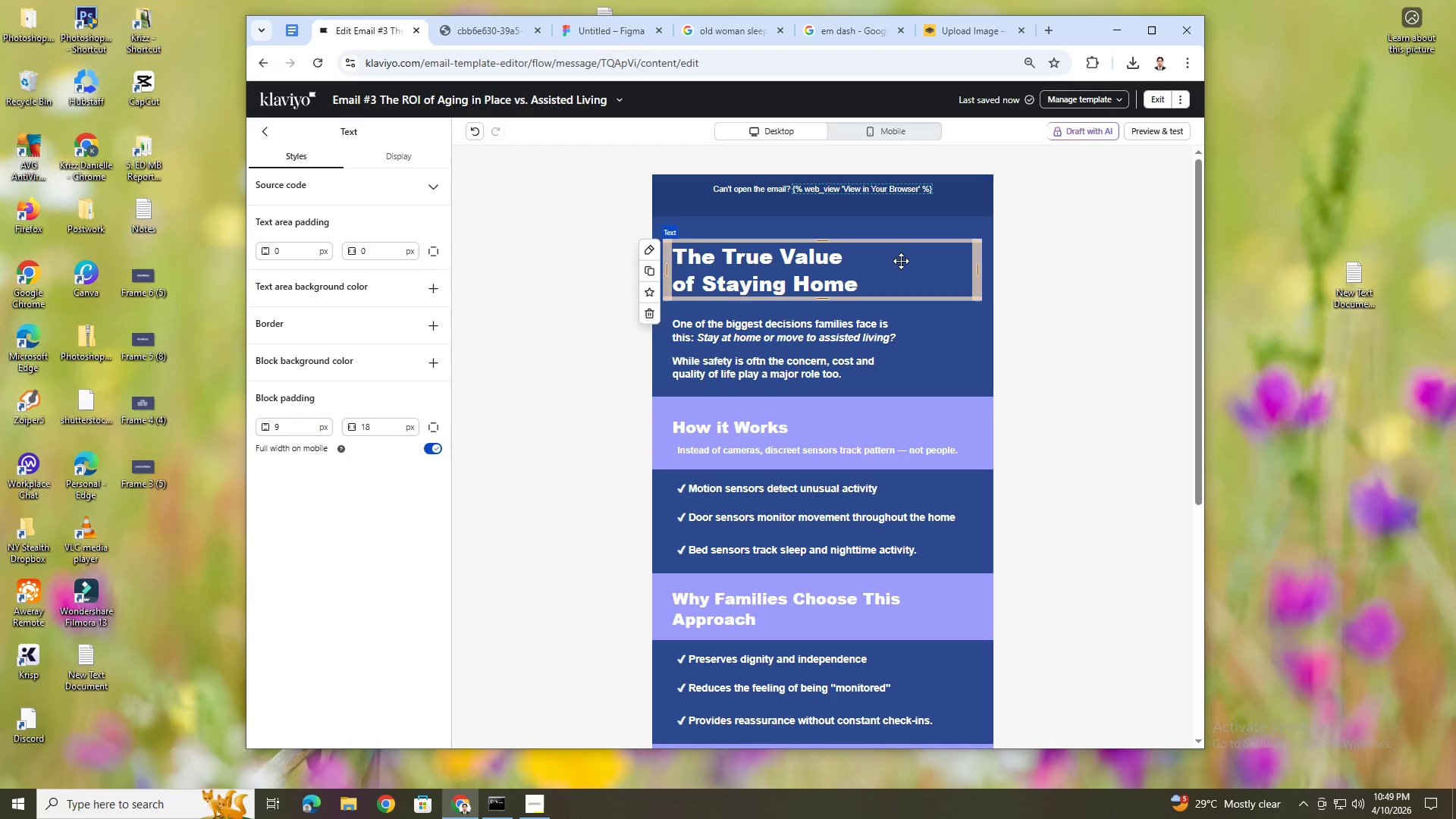 
double_click([913, 267])
 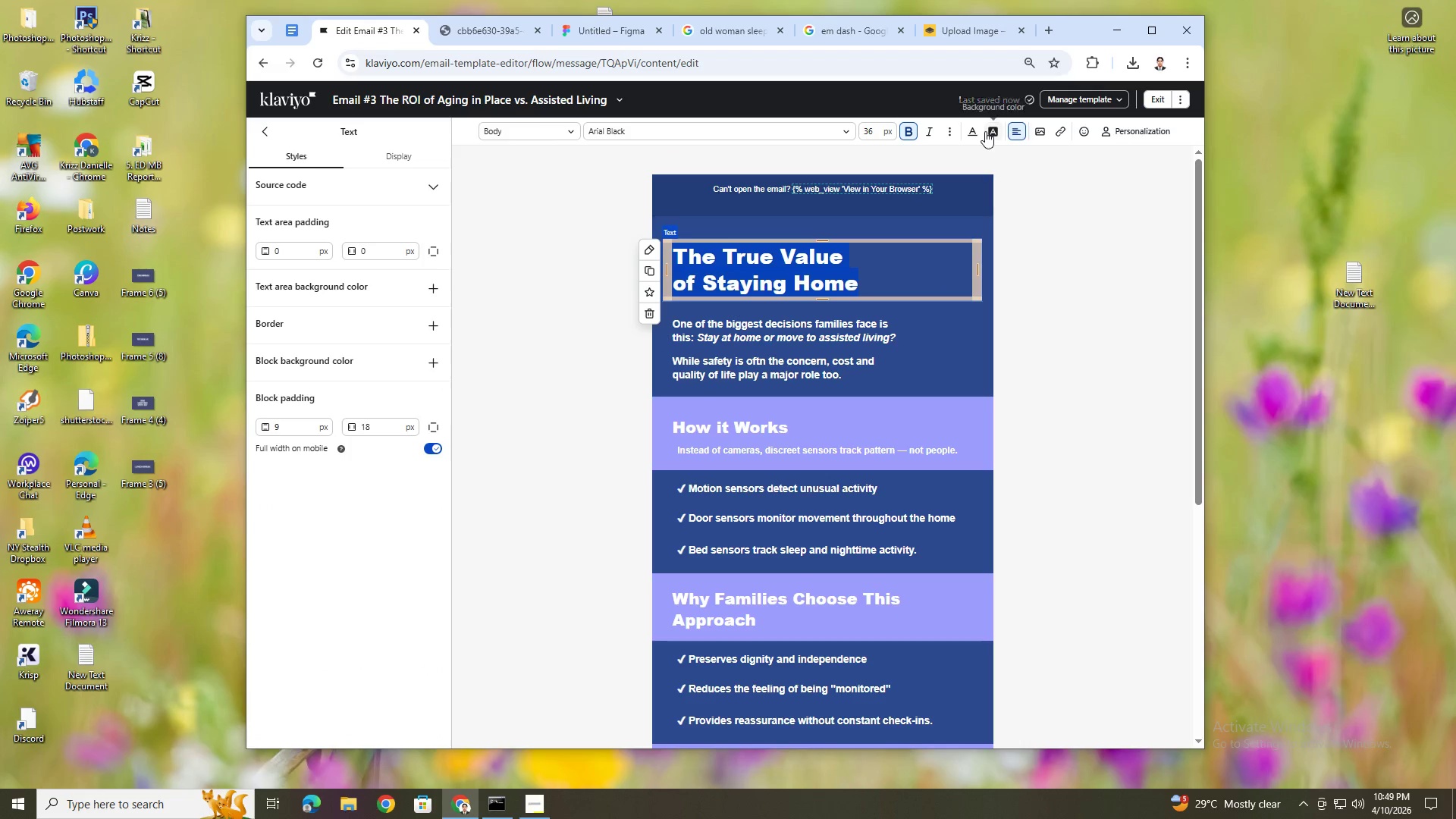 
left_click([1013, 130])
 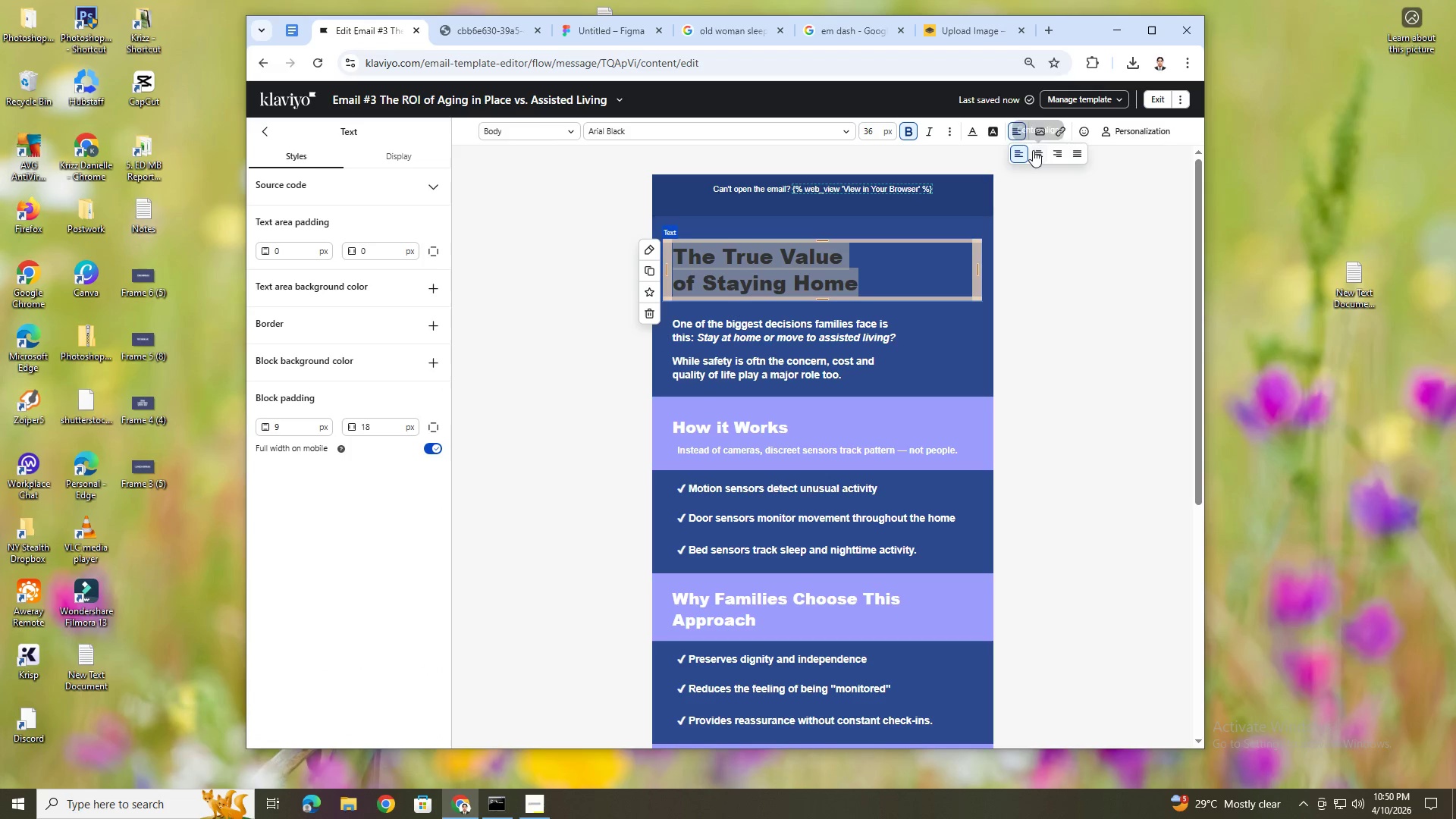 
left_click([1038, 151])
 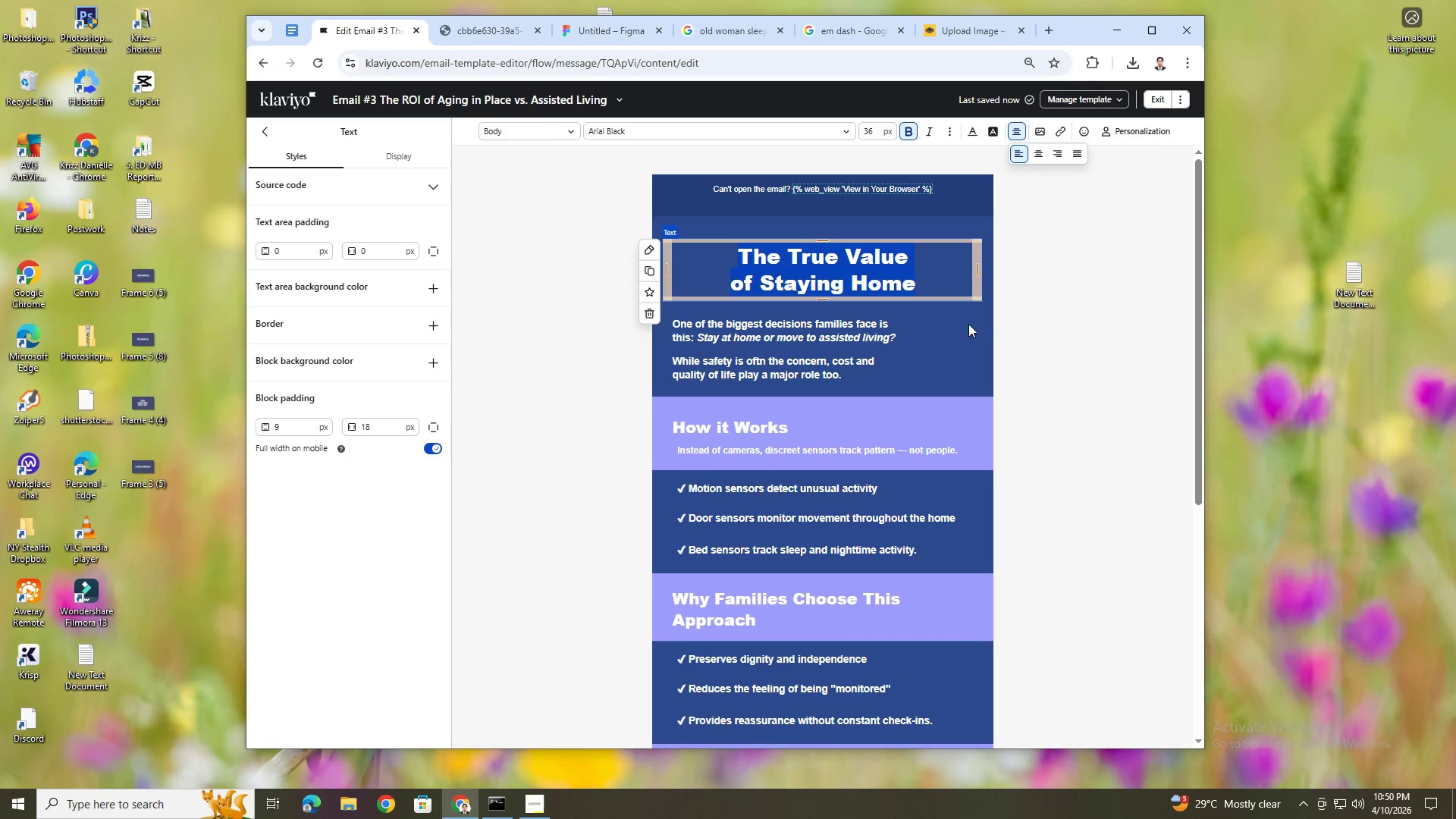 
left_click([921, 329])
 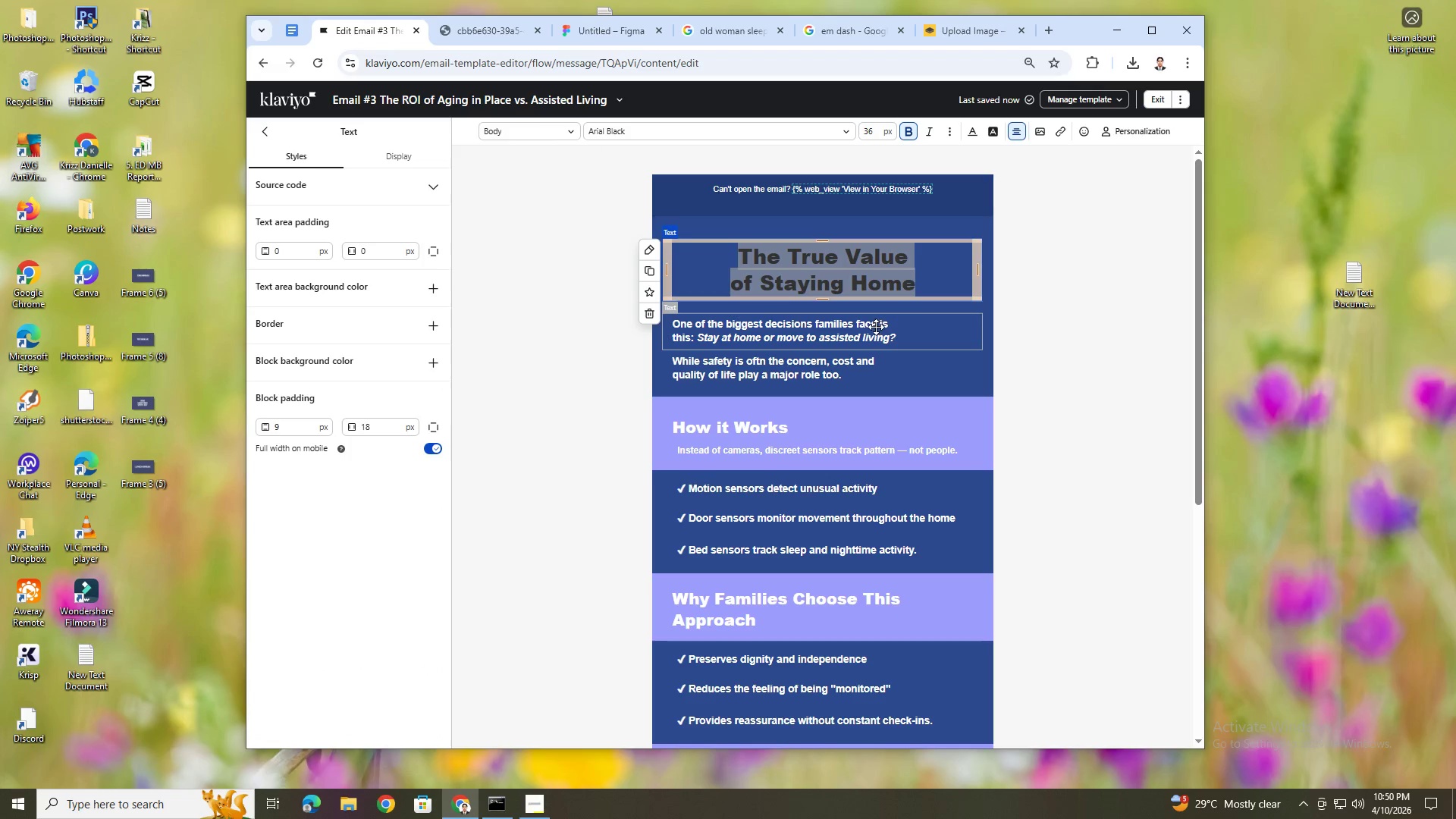 
left_click([876, 327])
 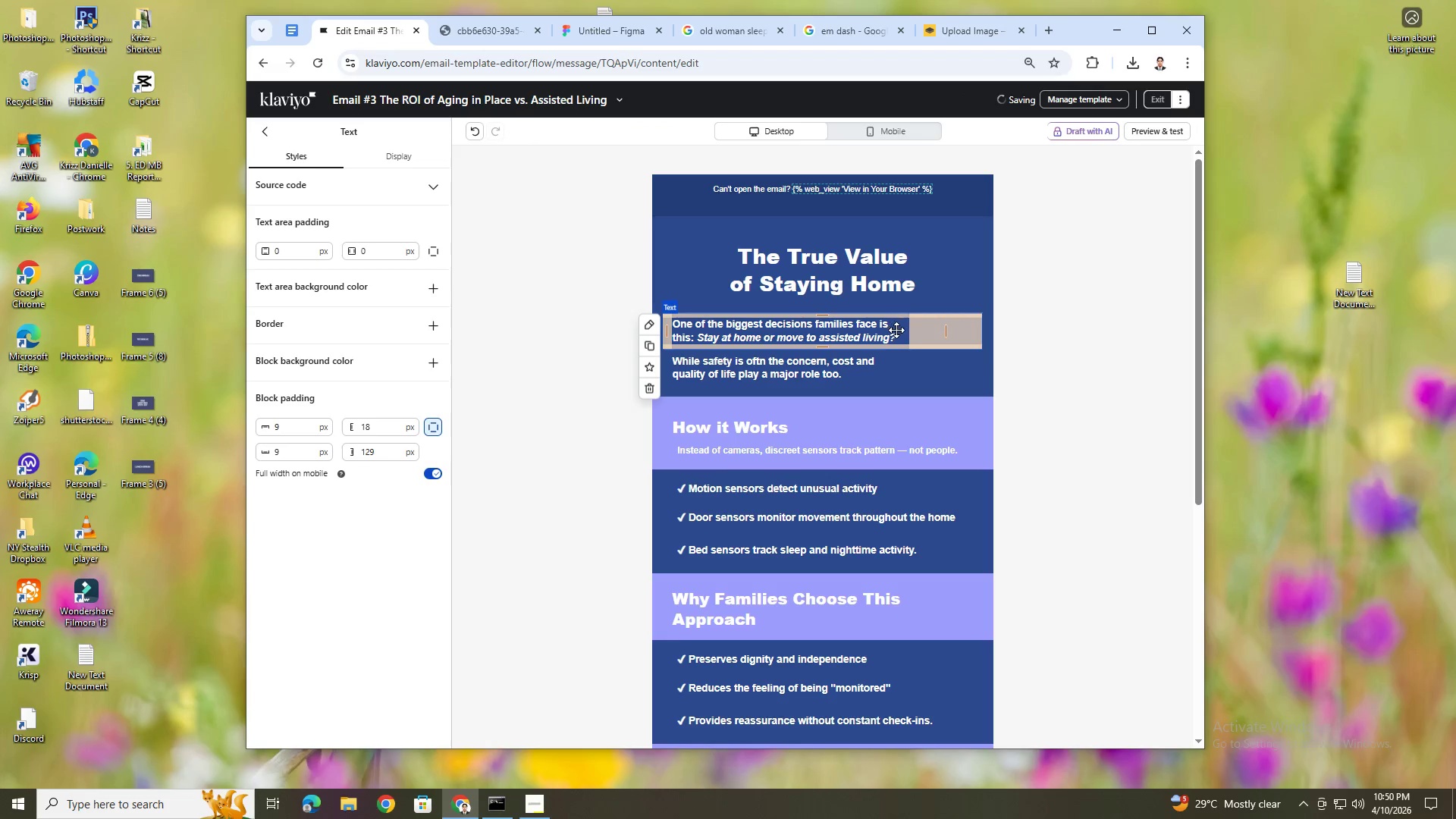 
double_click([896, 330])
 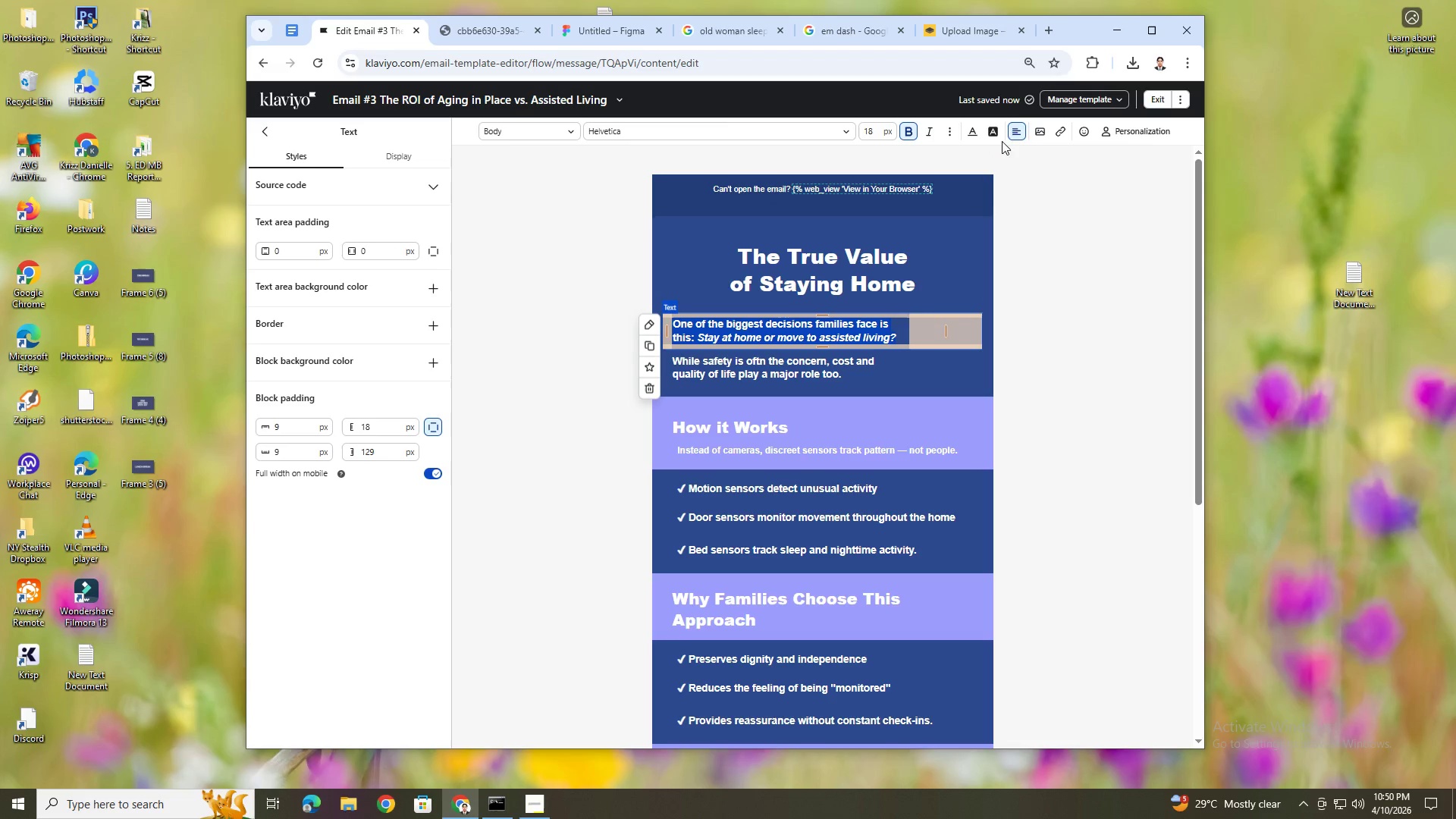 
left_click([1021, 123])
 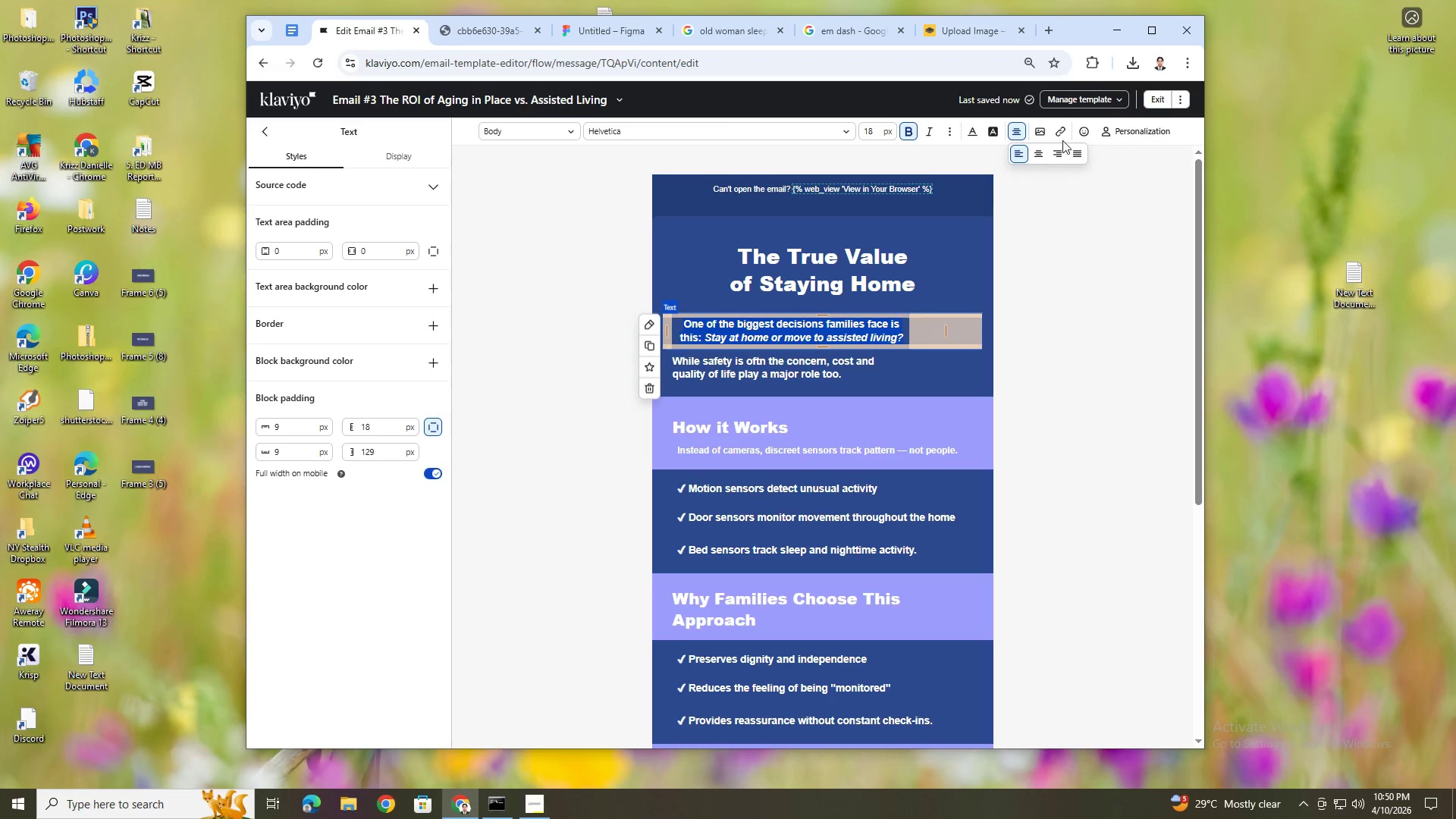 
left_click([1038, 158])
 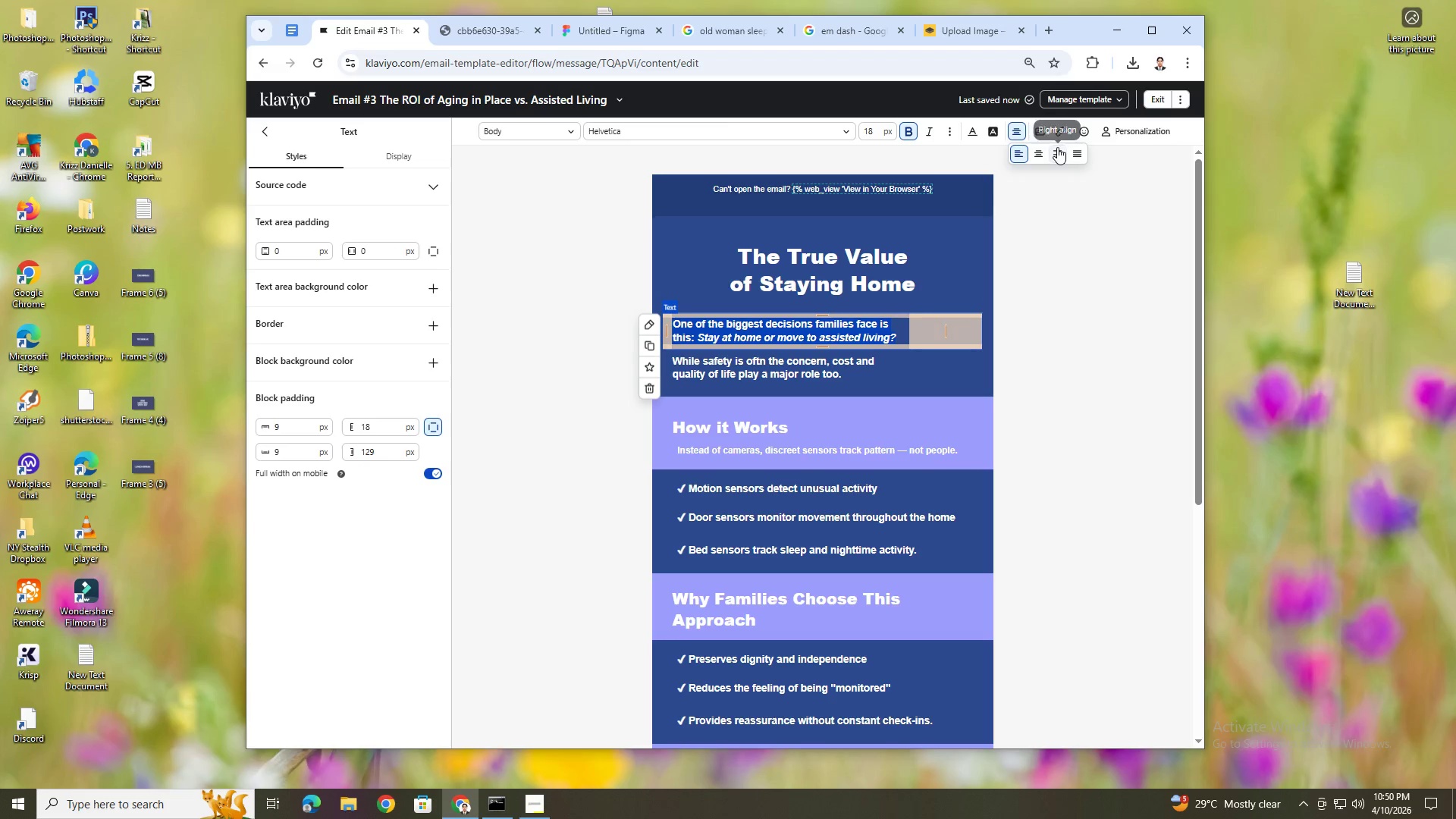 
left_click([1040, 152])
 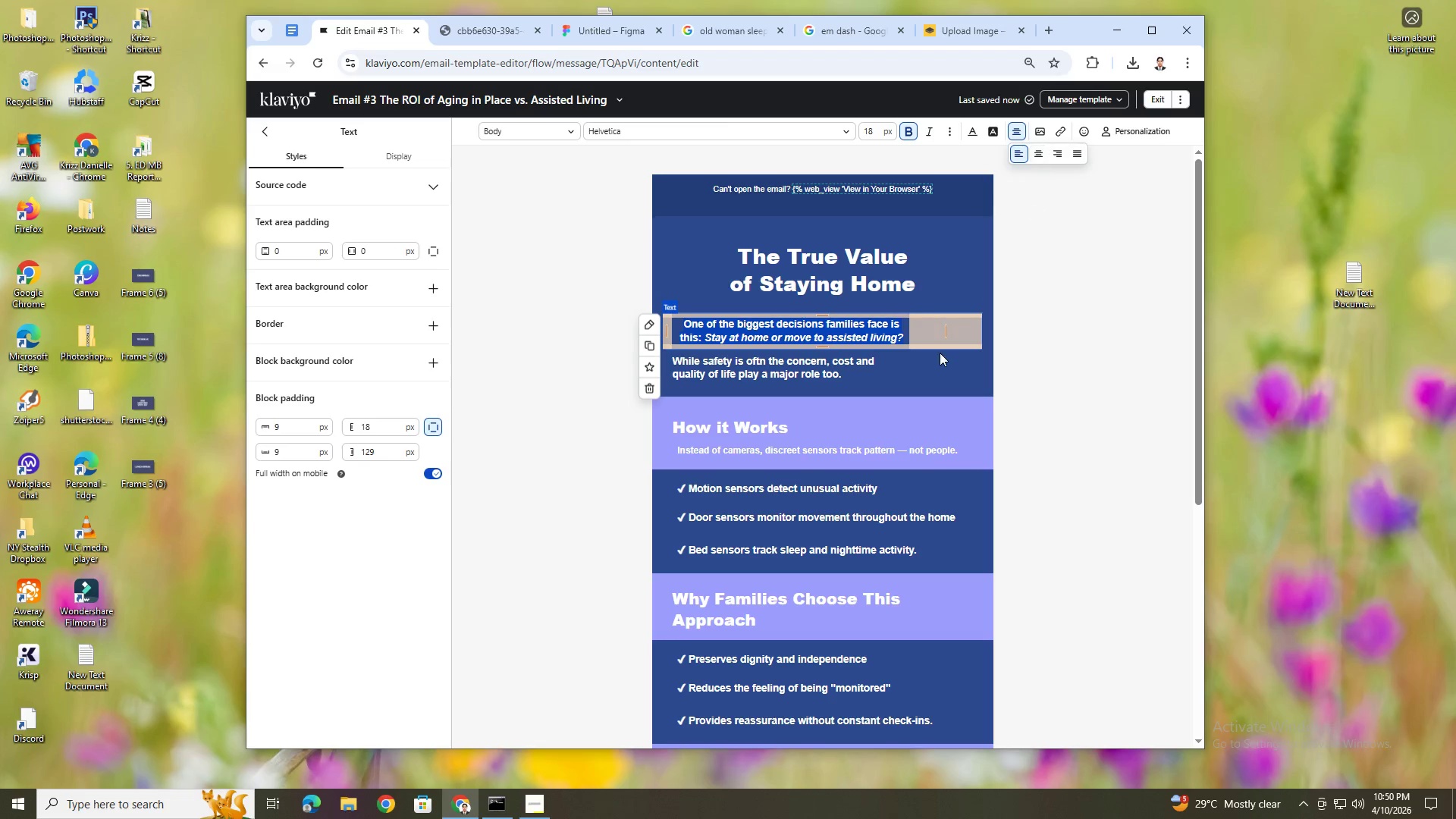 
left_click([920, 364])
 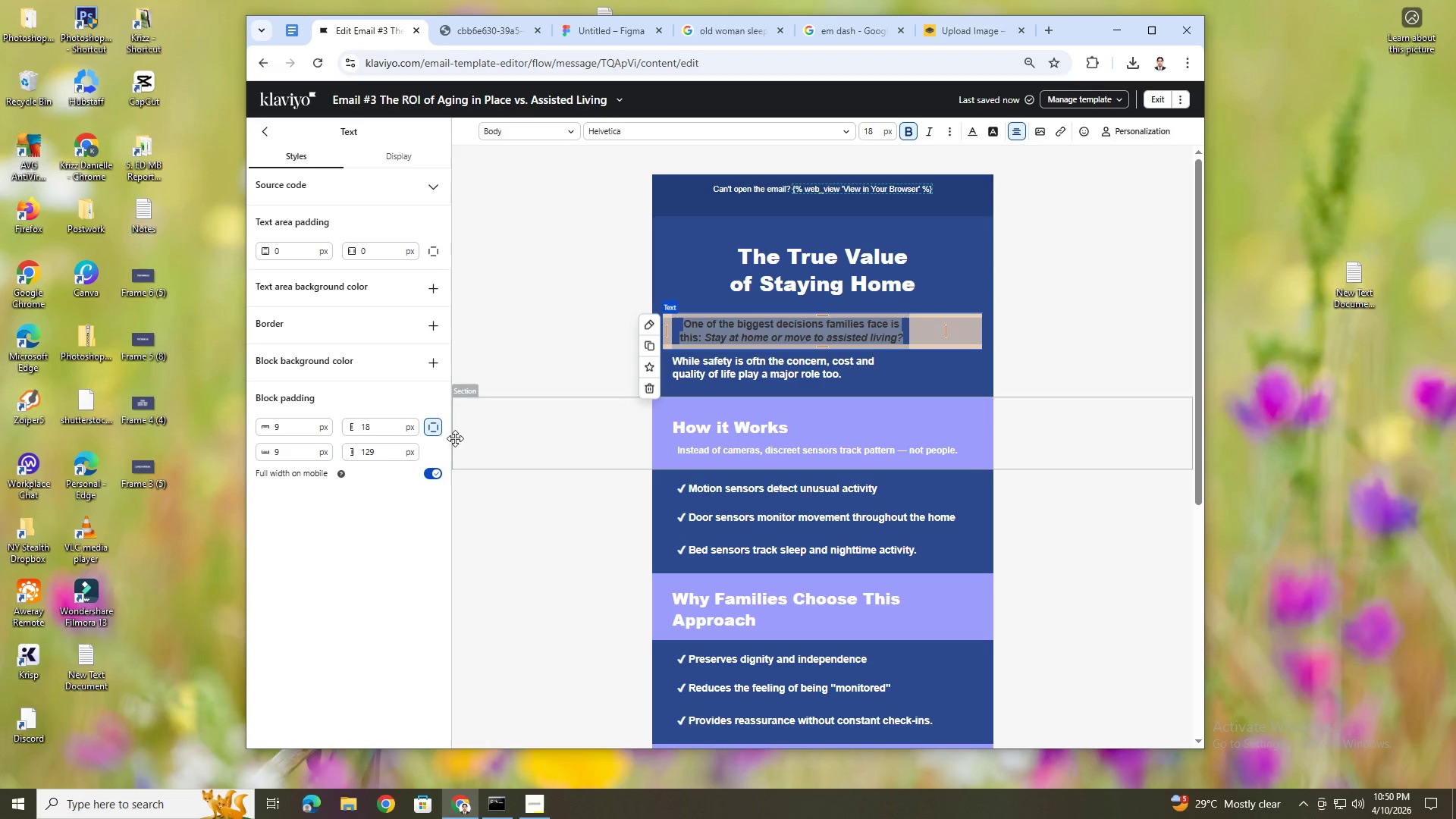 
wait(5.97)
 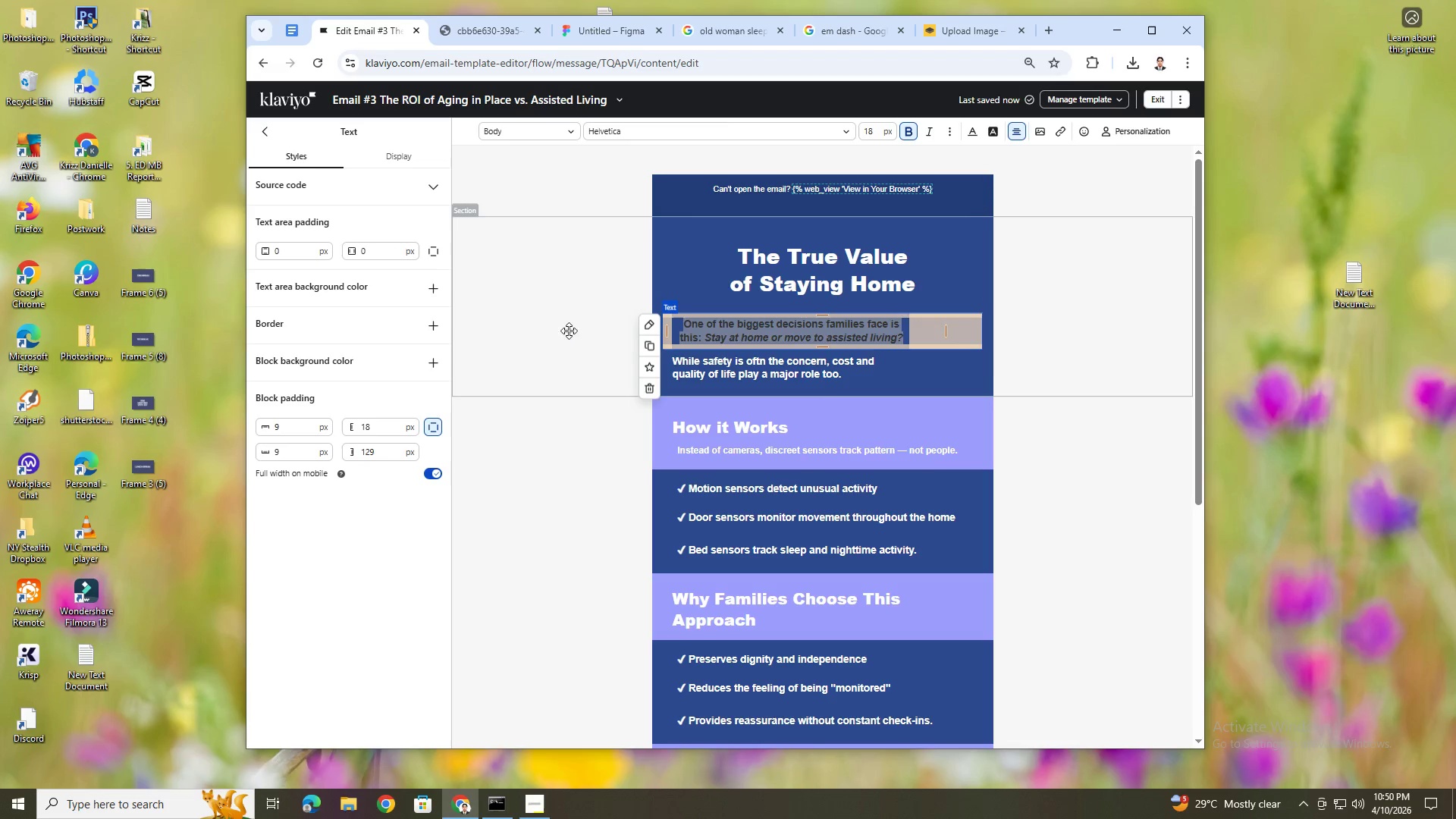 
left_click([431, 430])
 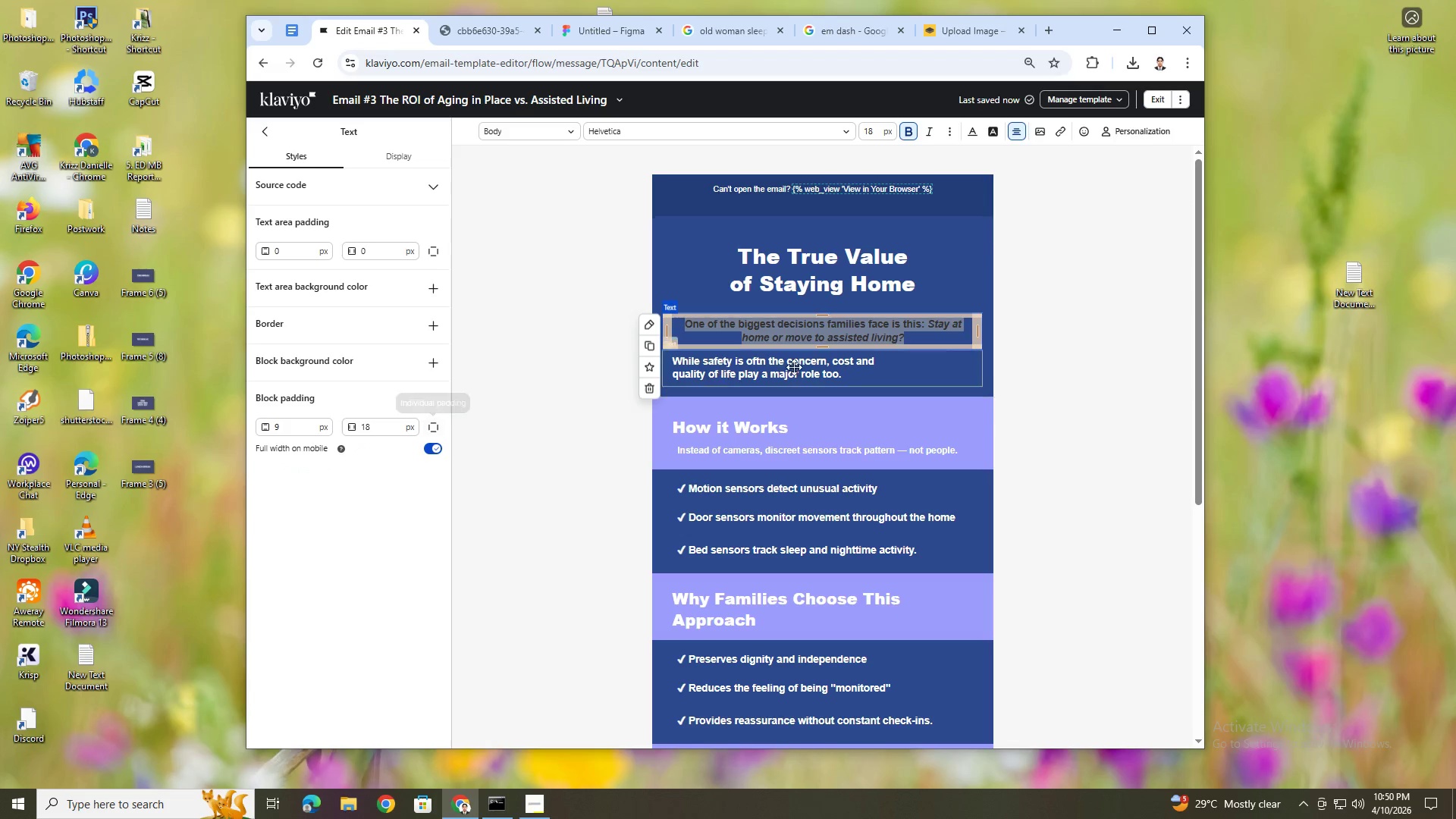 
left_click([803, 366])
 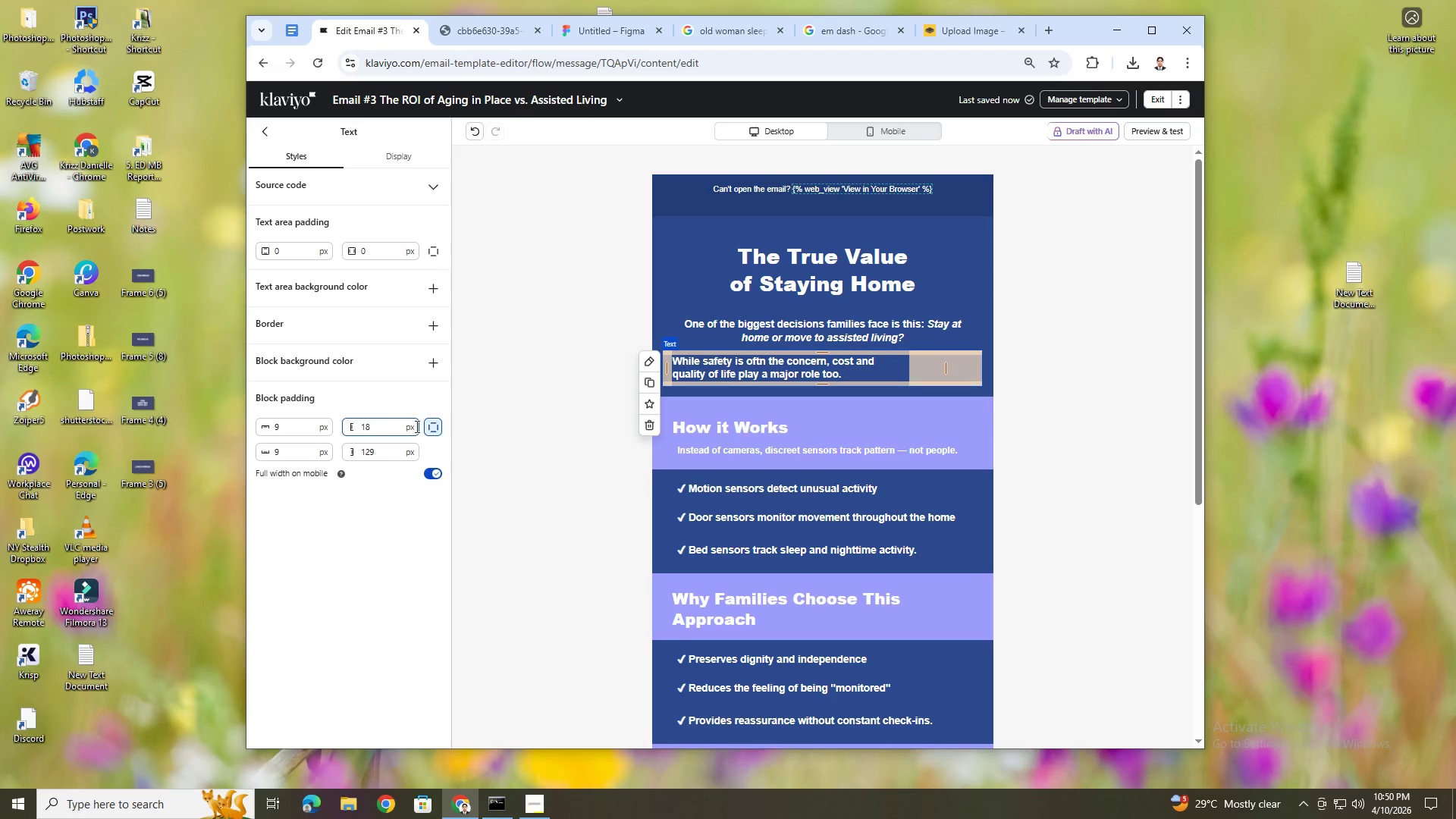 
left_click([430, 427])
 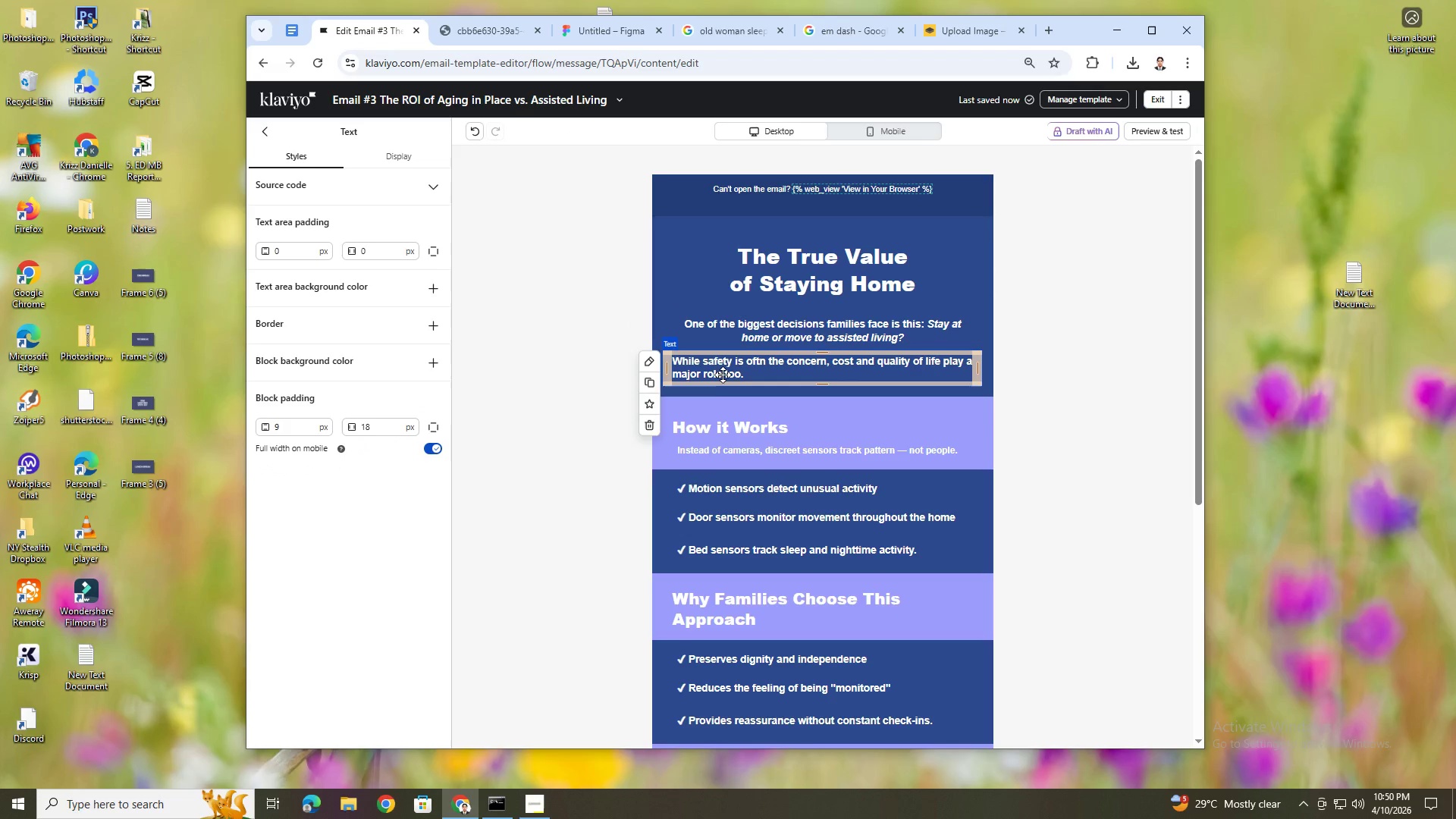 
double_click([723, 374])
 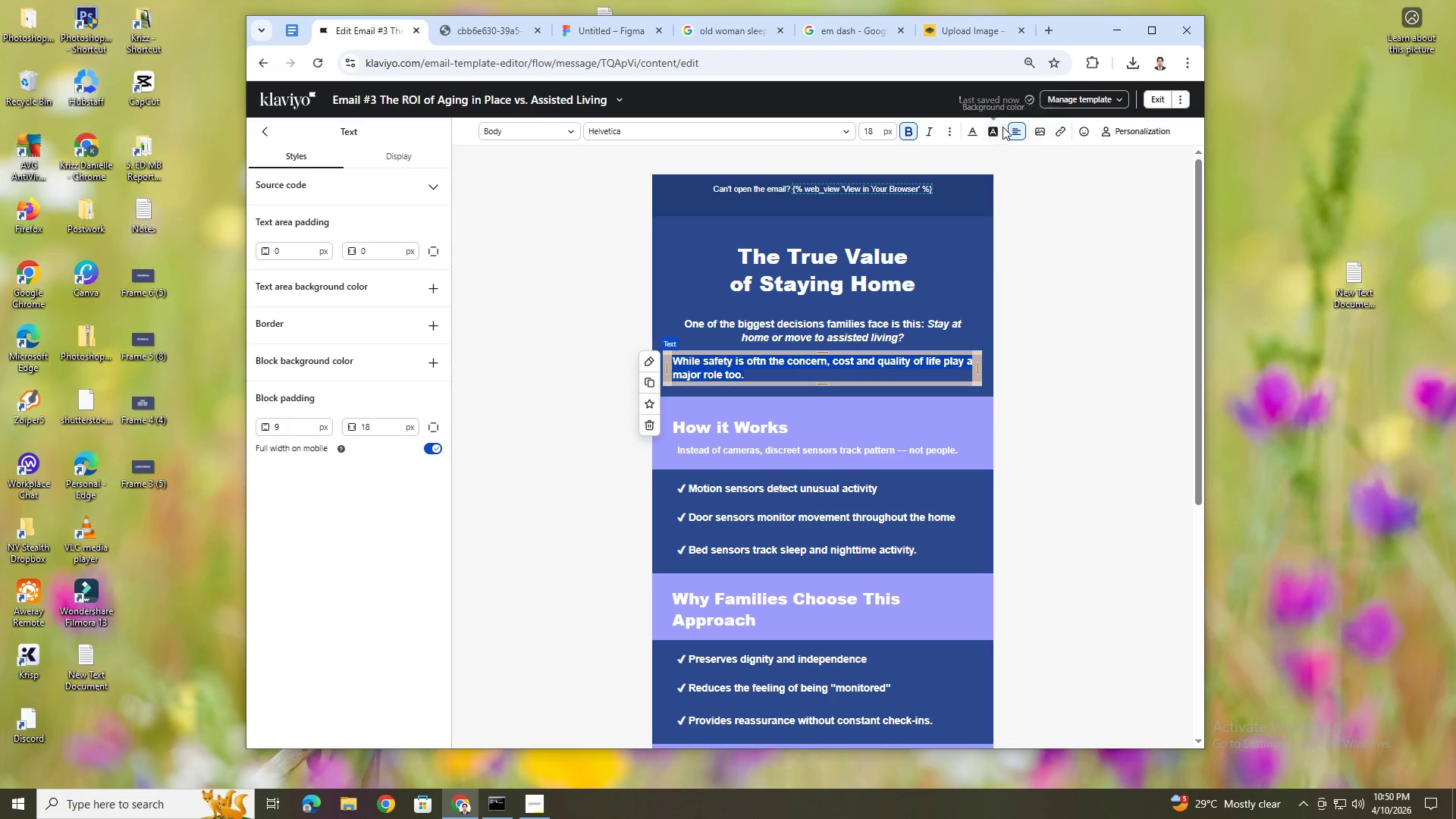 
left_click([1013, 127])
 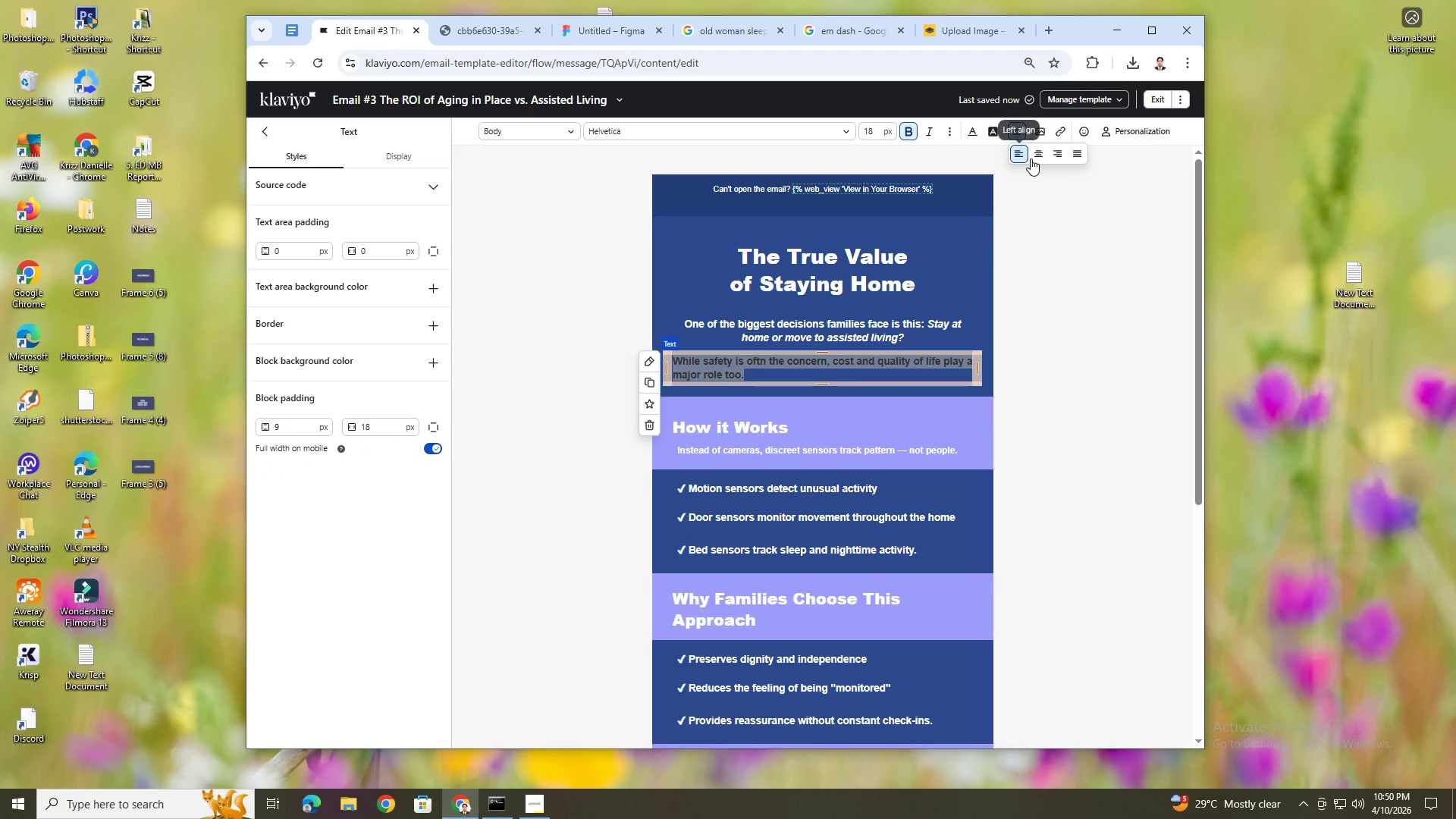 
left_click([1037, 155])
 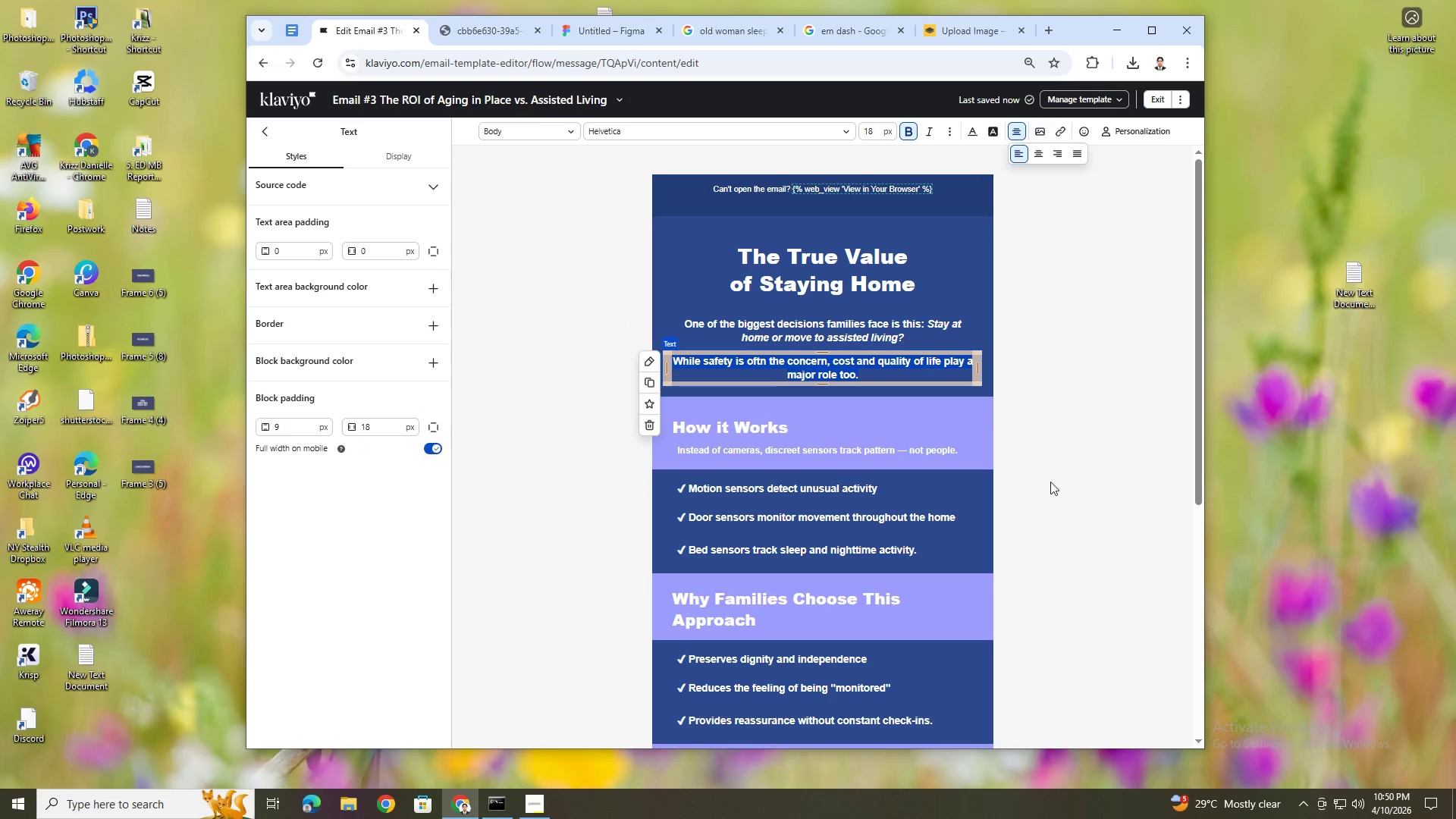 
left_click([1051, 493])
 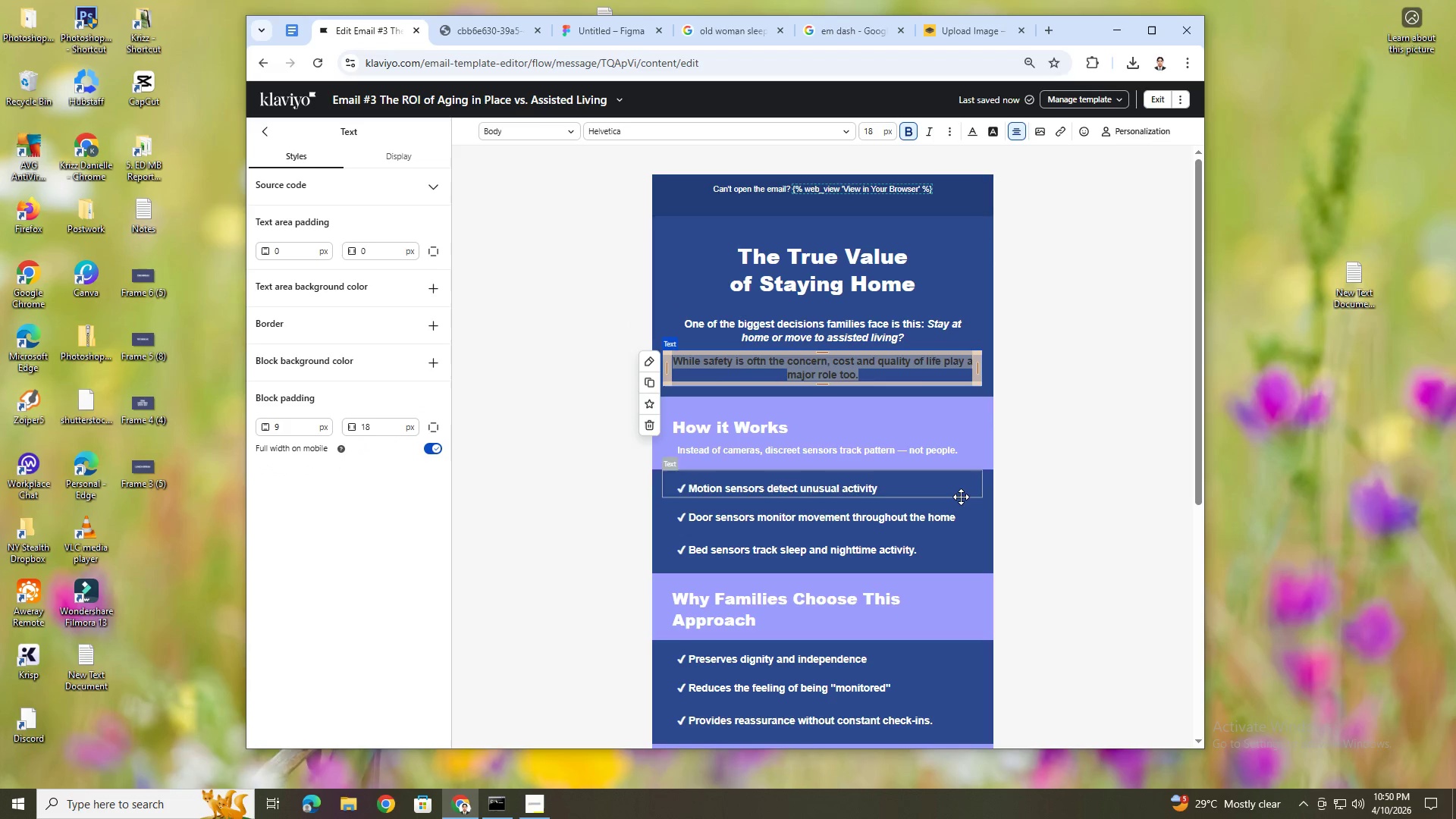 
left_click([960, 497])
 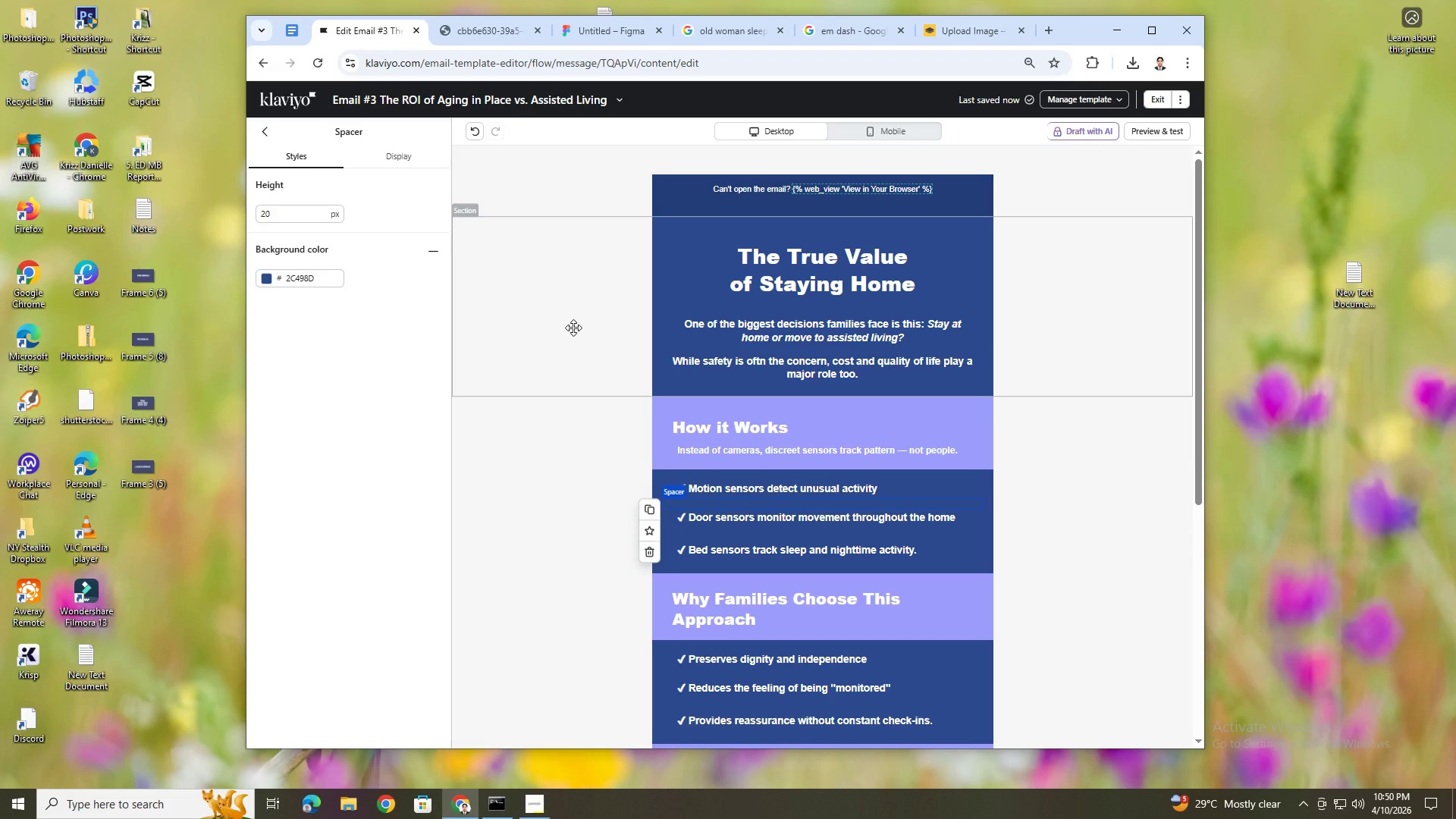 
double_click([792, 325])
 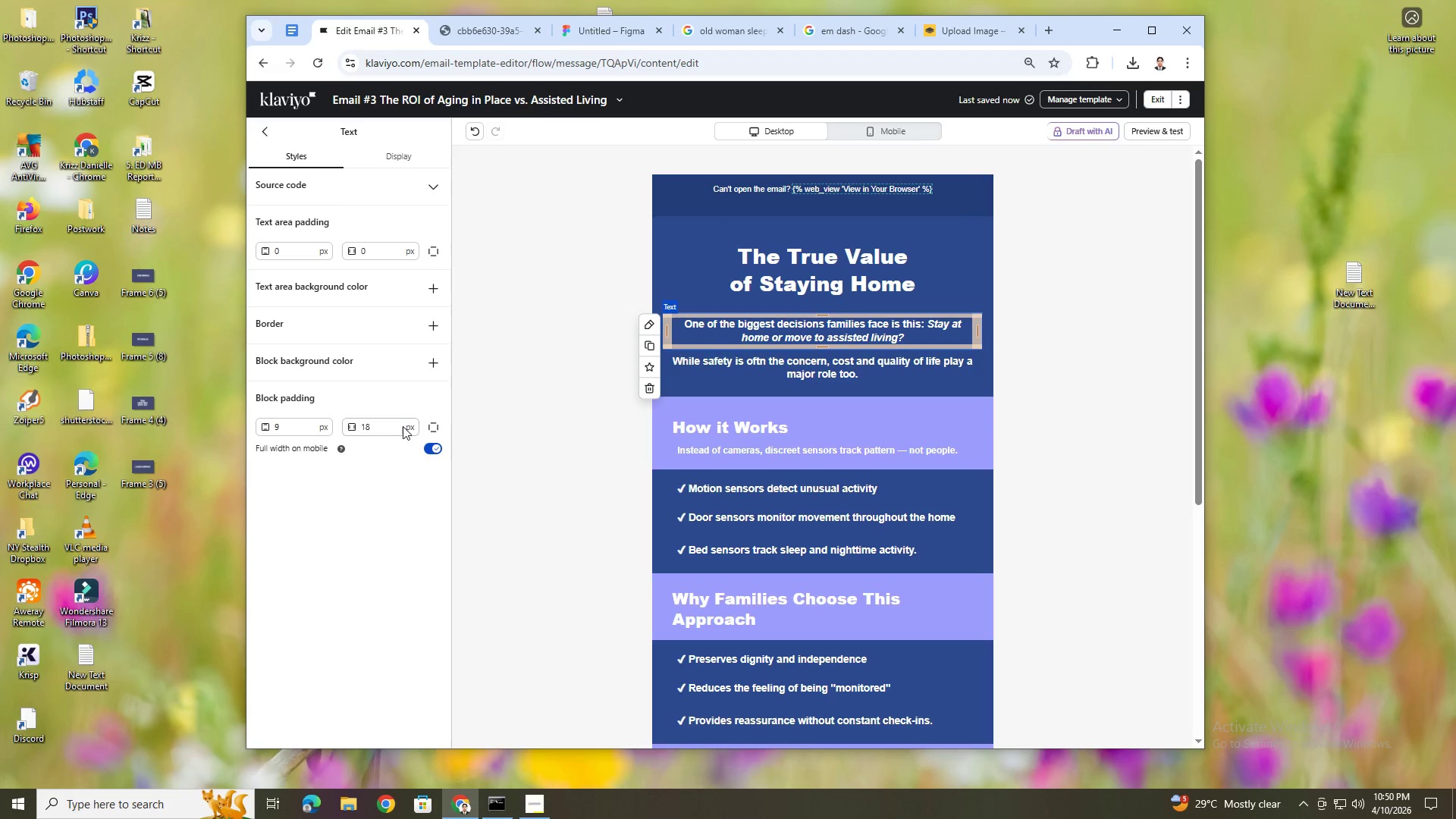 
left_click([505, 339])
 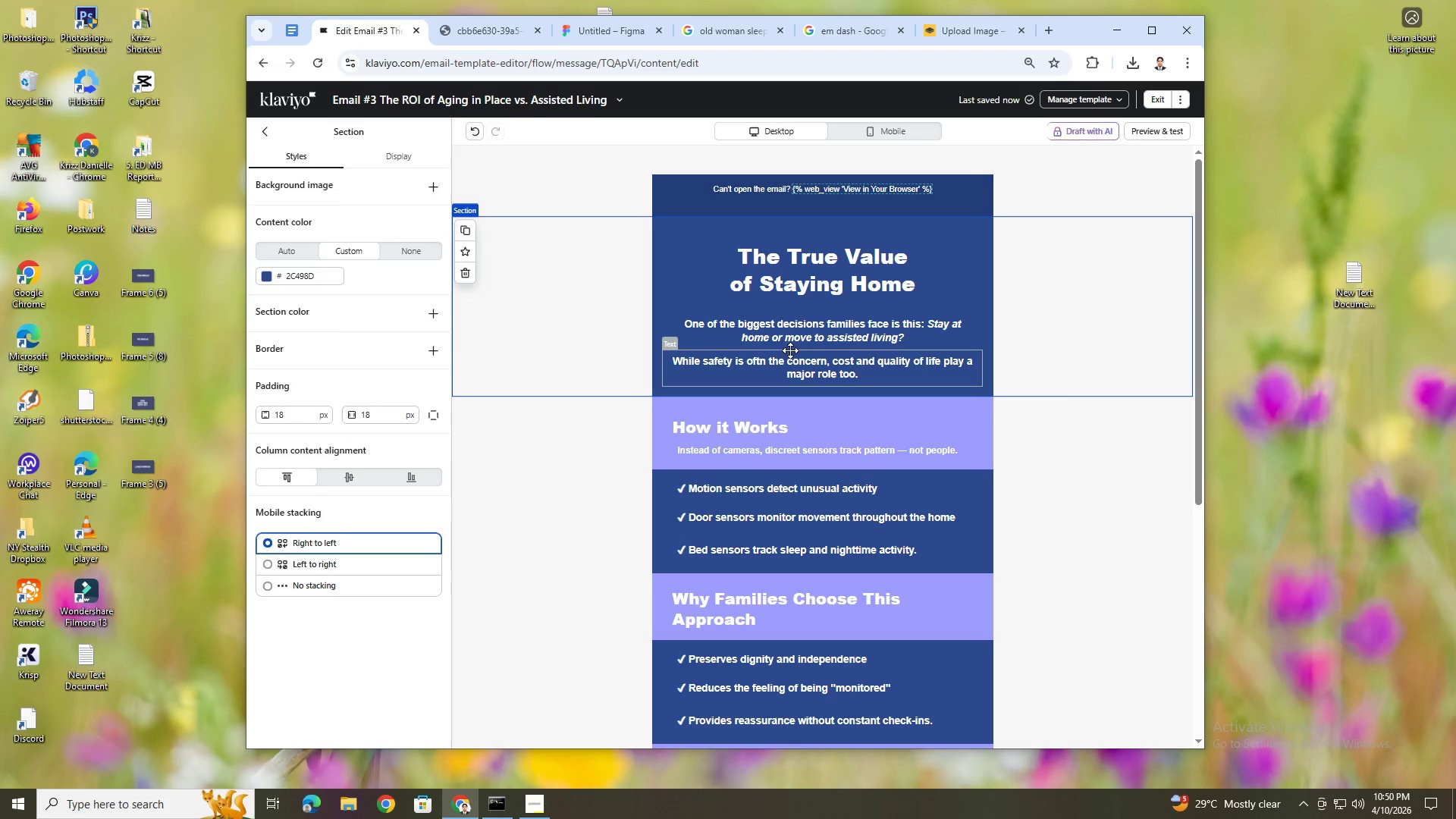 
left_click([790, 350])
 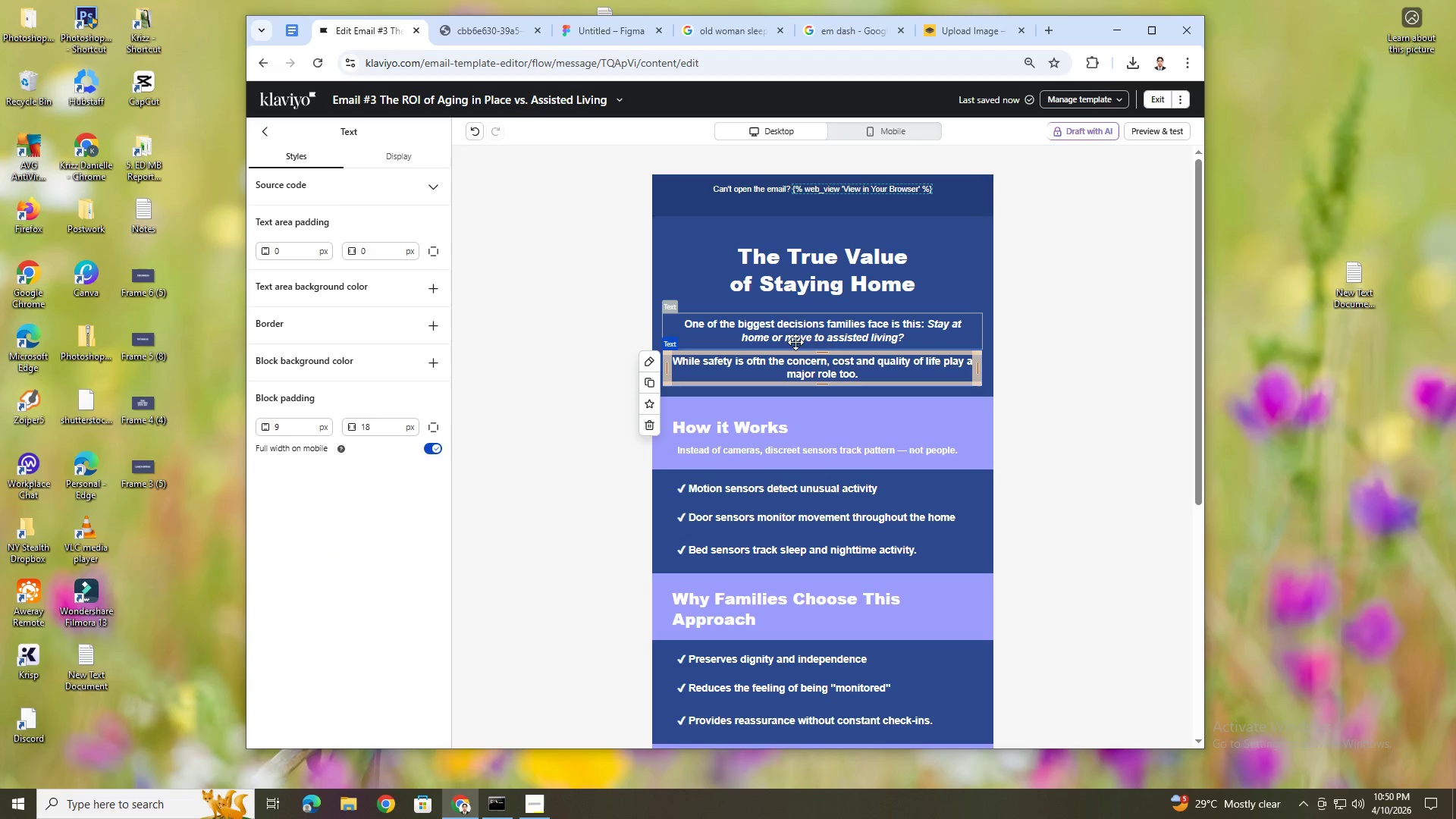 
left_click([797, 335])
 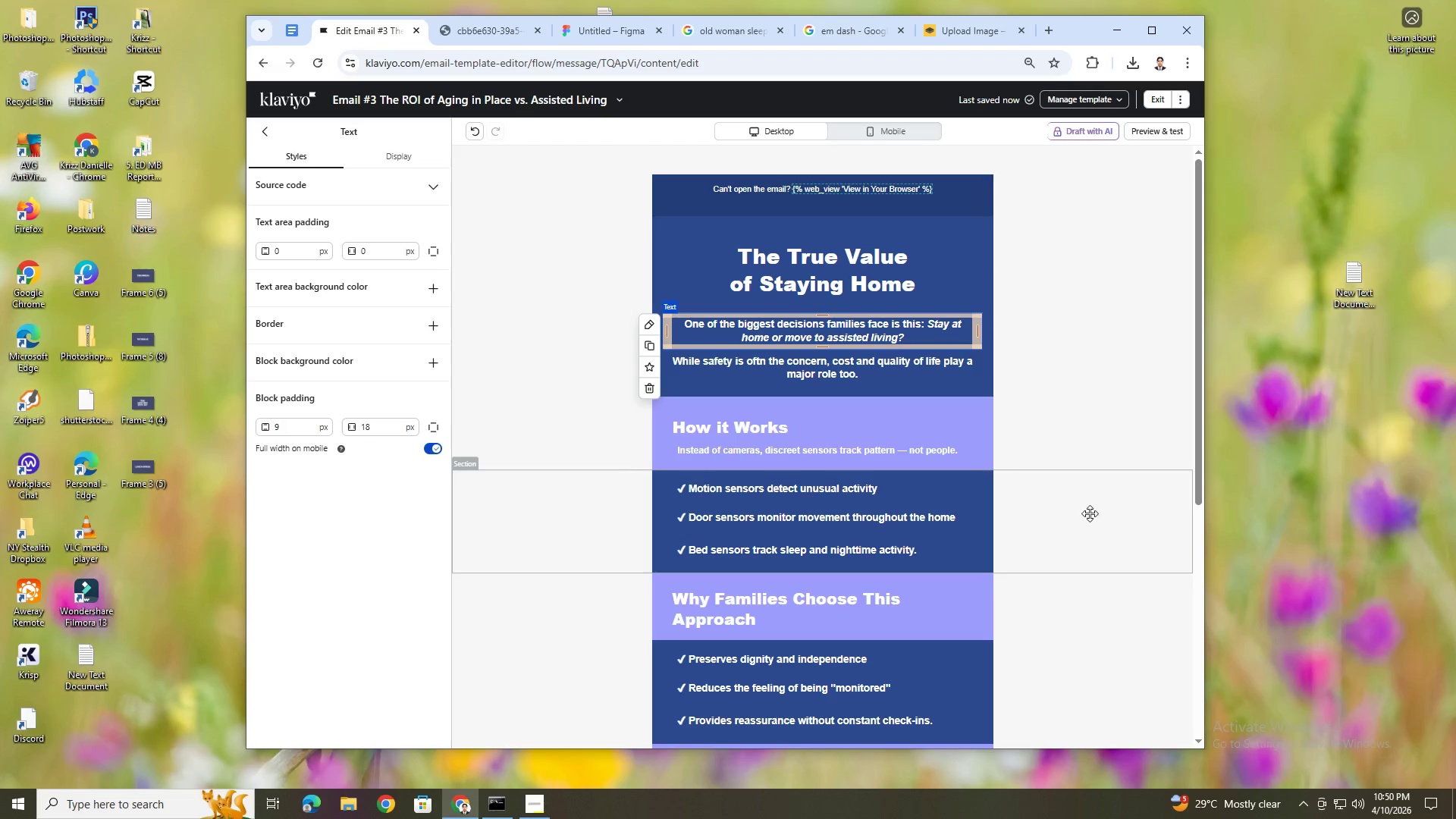 
left_click([1088, 521])
 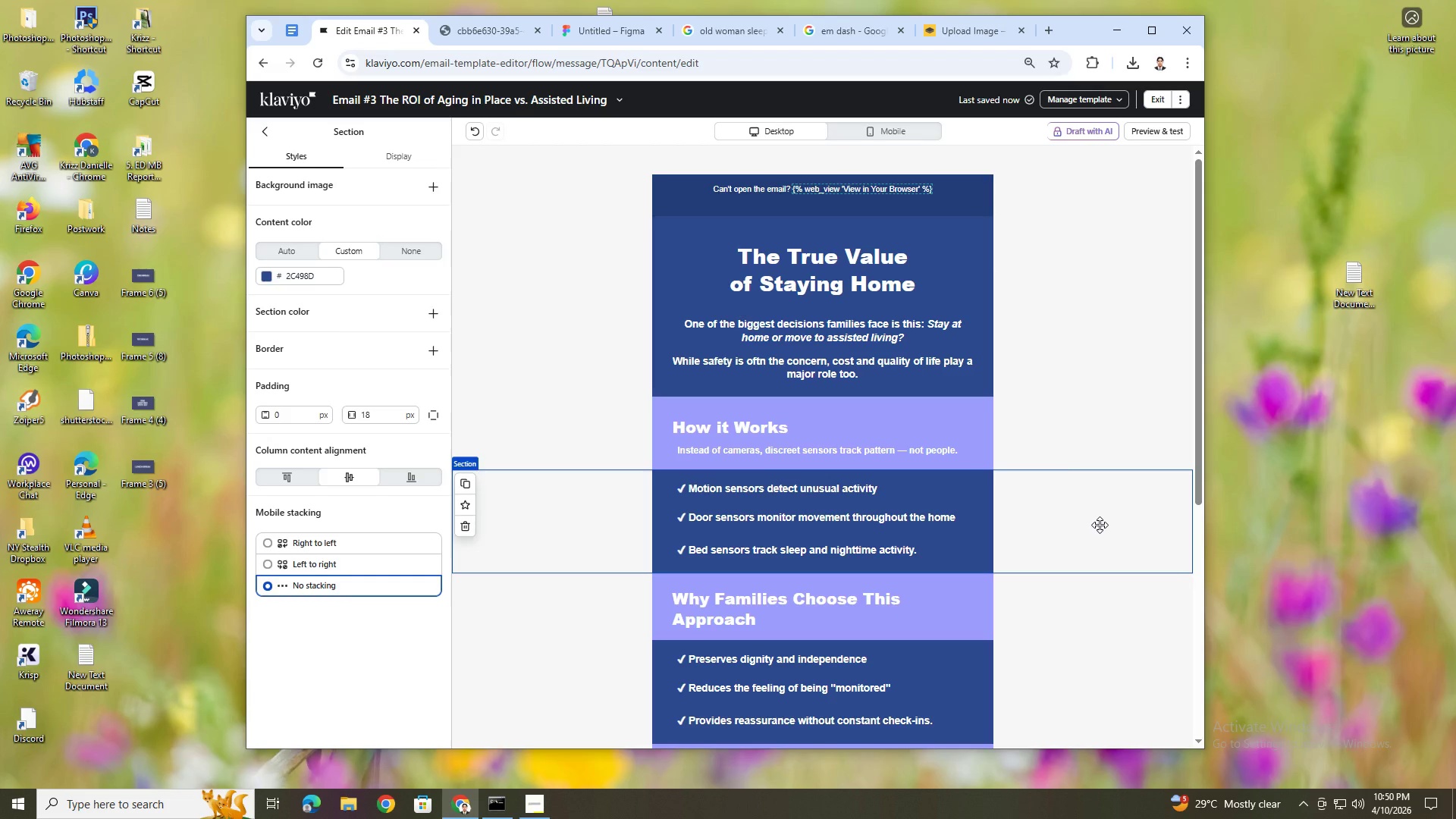 
scroll: coordinate [1100, 525], scroll_direction: up, amount: 2.0
 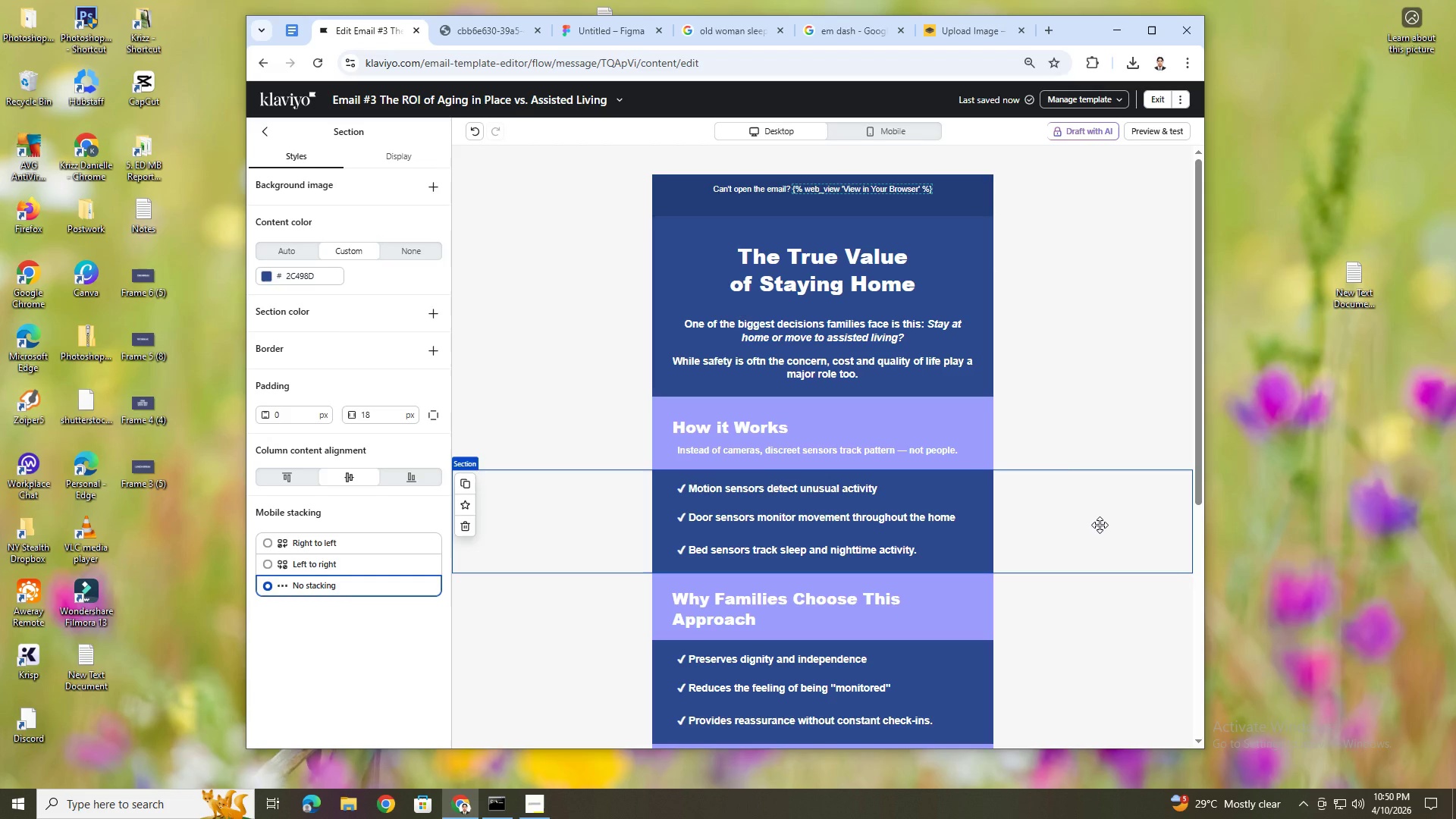 
wait(6.43)
 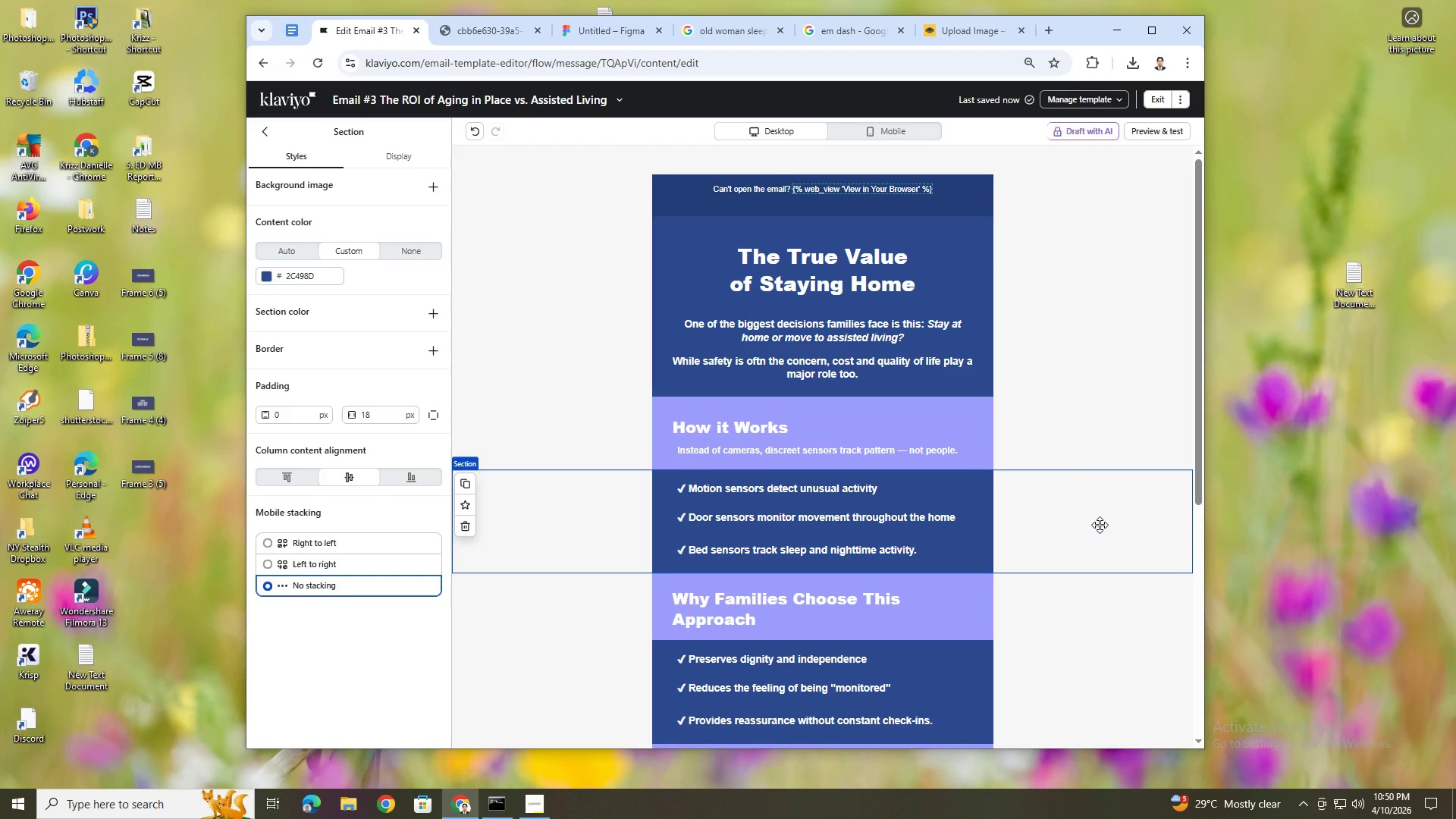 
scroll: coordinate [1100, 525], scroll_direction: down, amount: 1.0
 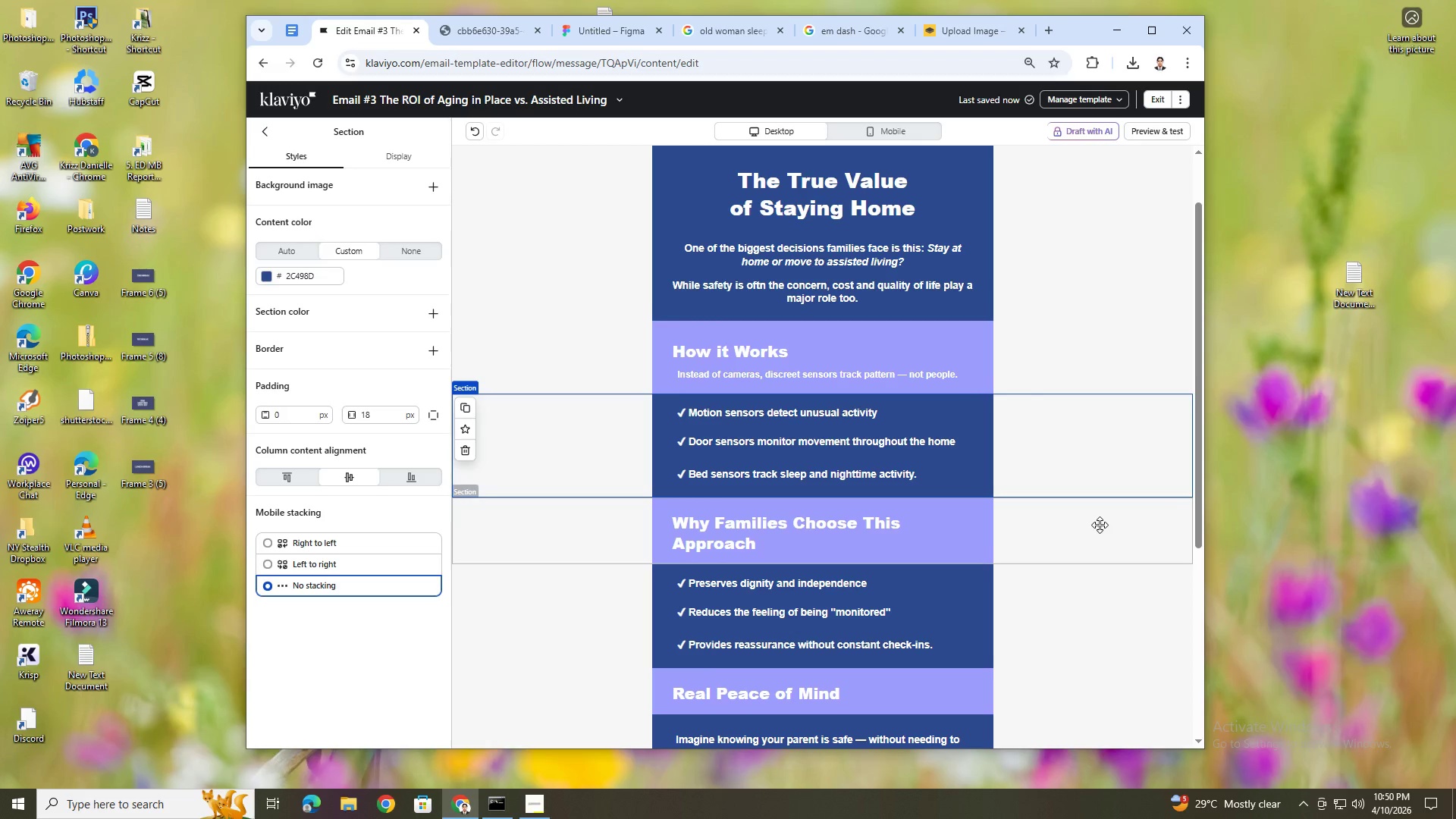 
scroll: coordinate [1100, 525], scroll_direction: up, amount: 2.0
 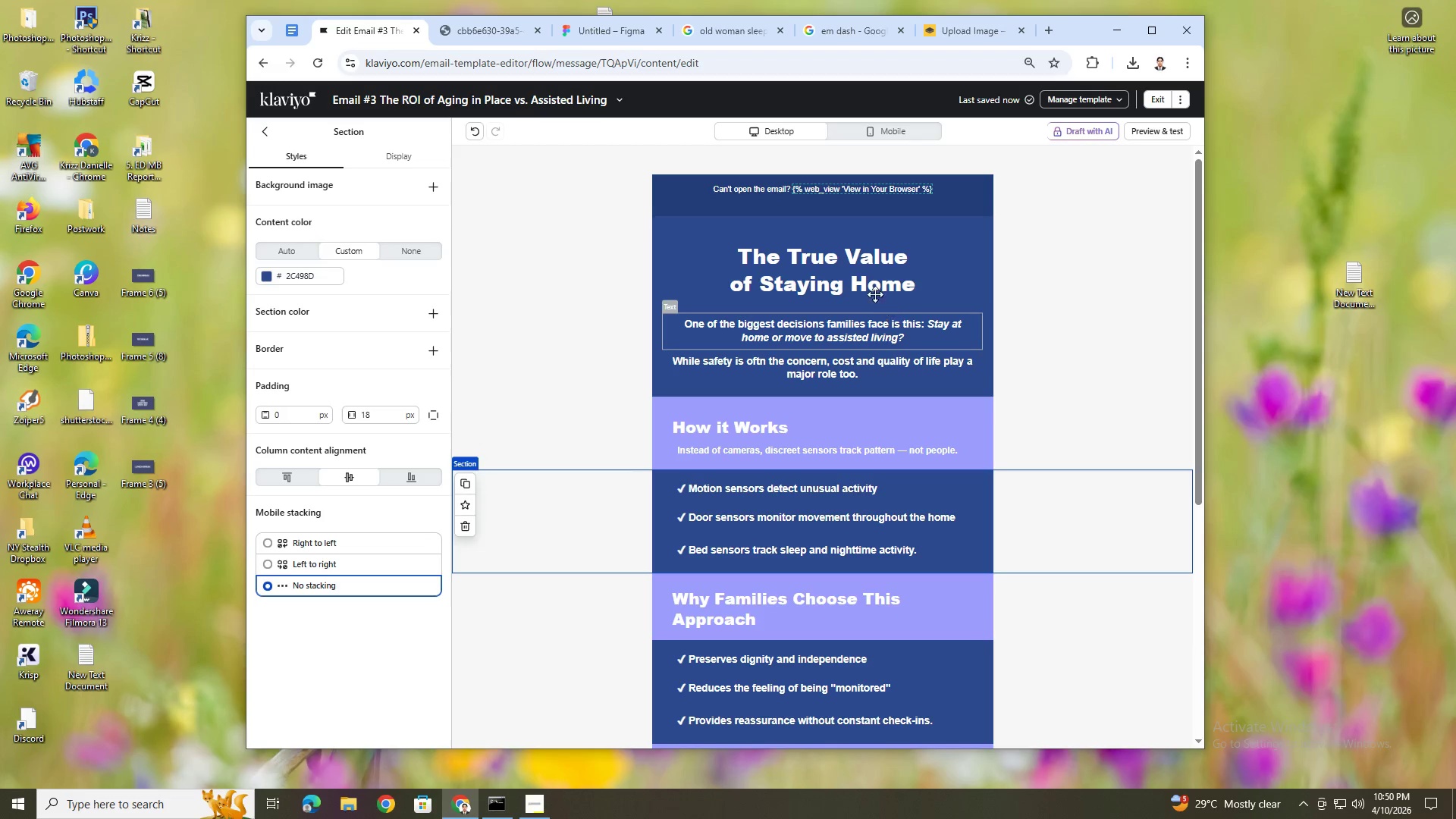 
double_click([868, 279])
 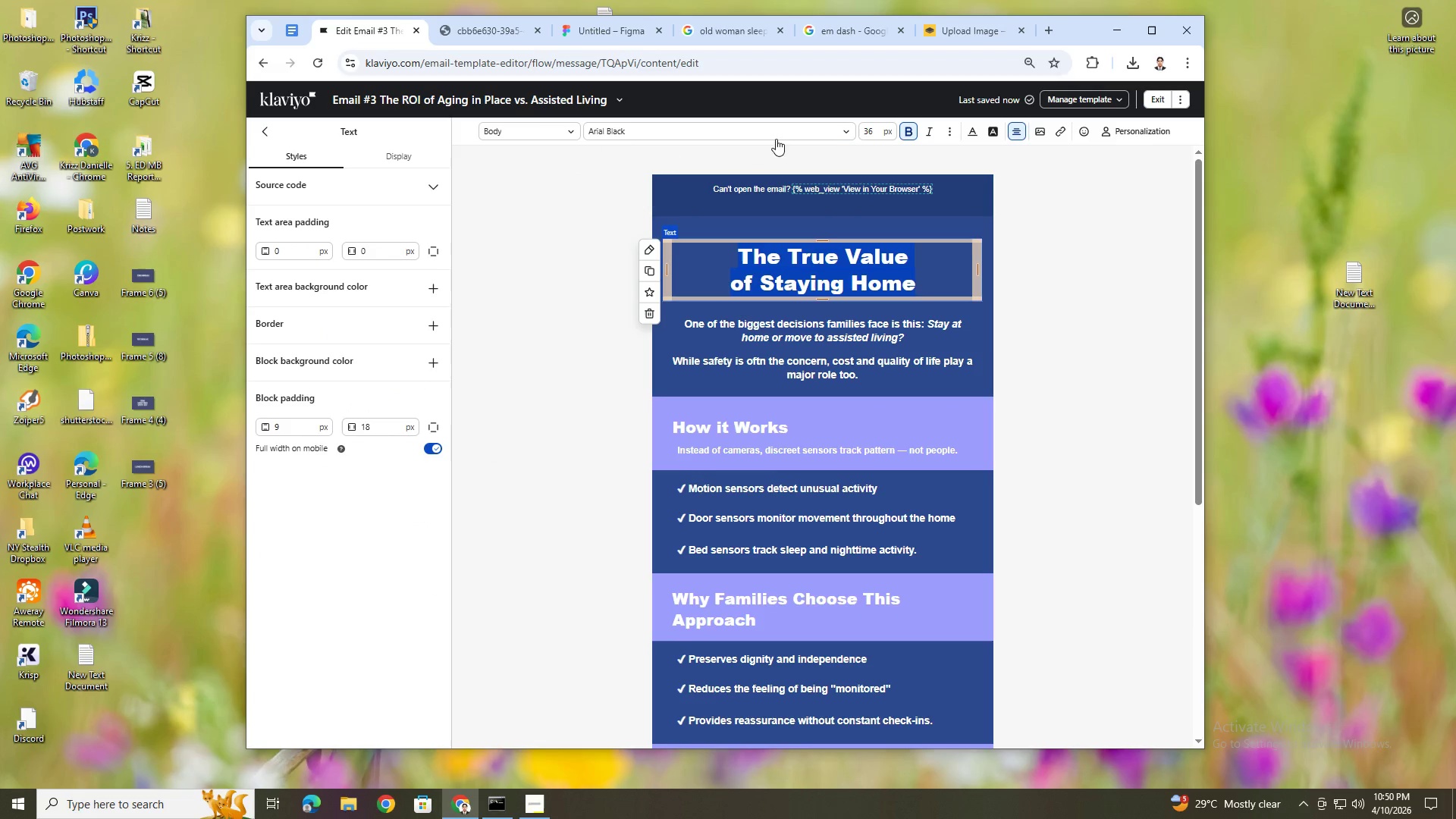 
left_click([966, 130])
 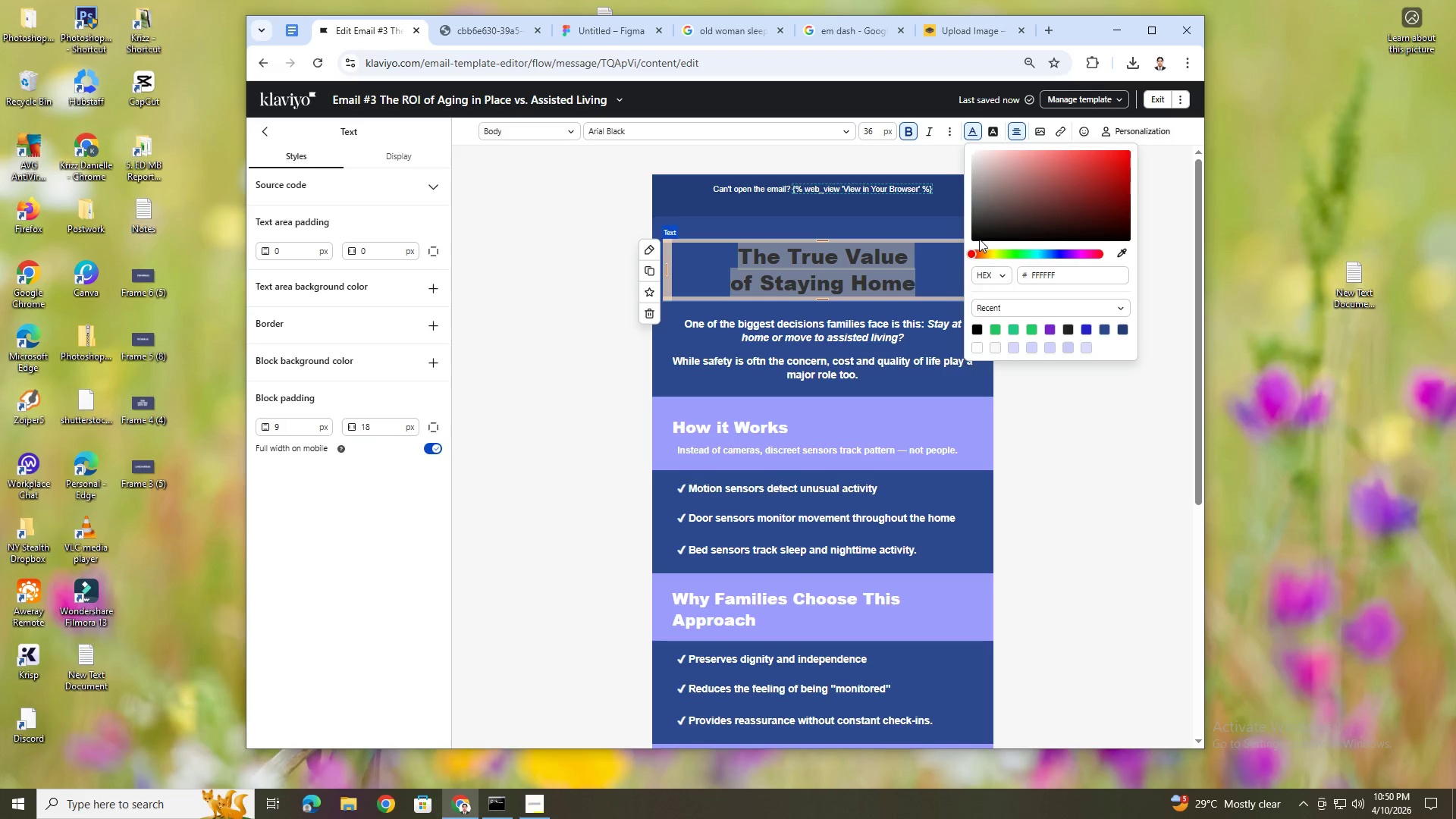 
wait(5.49)
 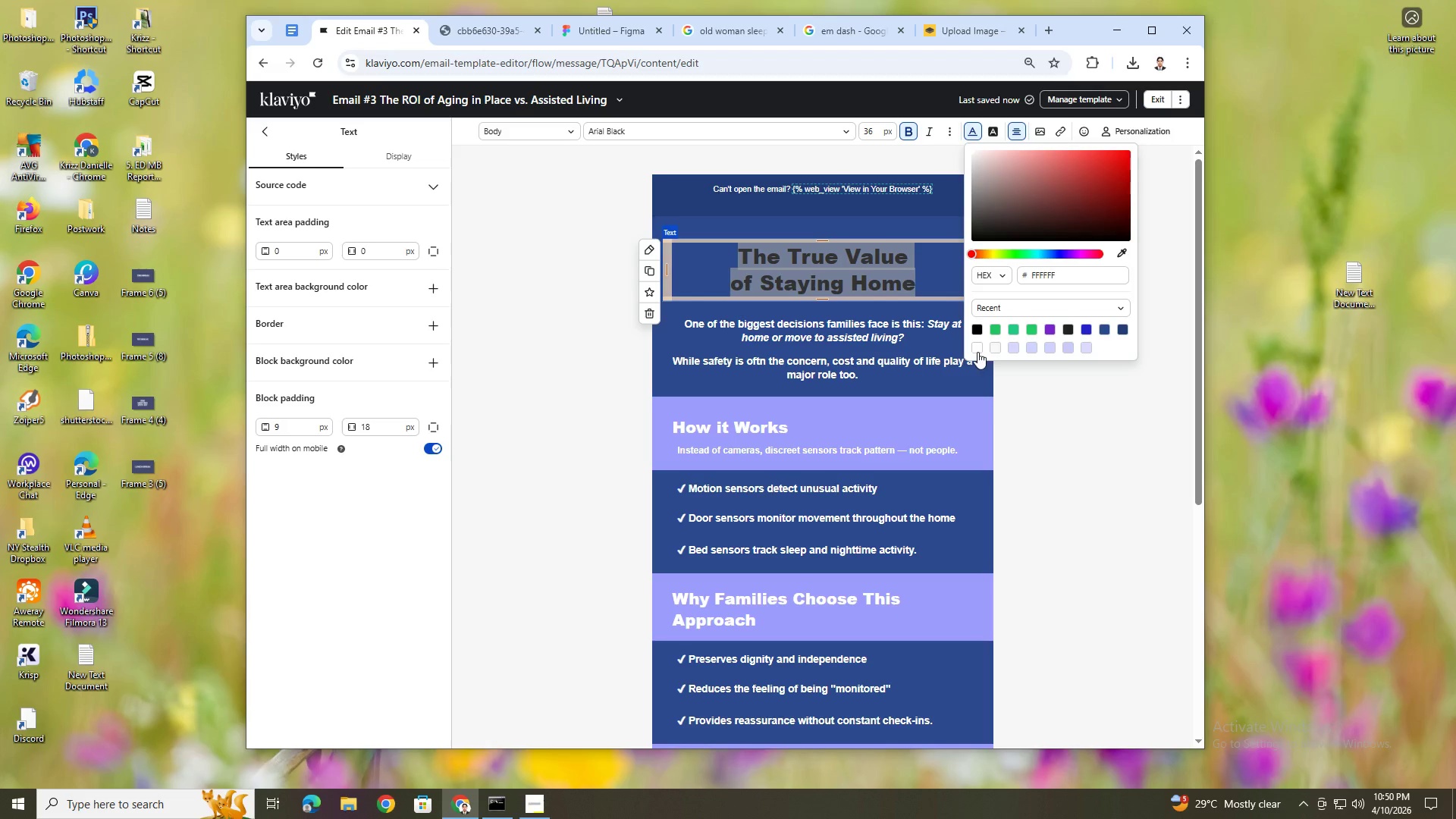 
double_click([934, 498])
 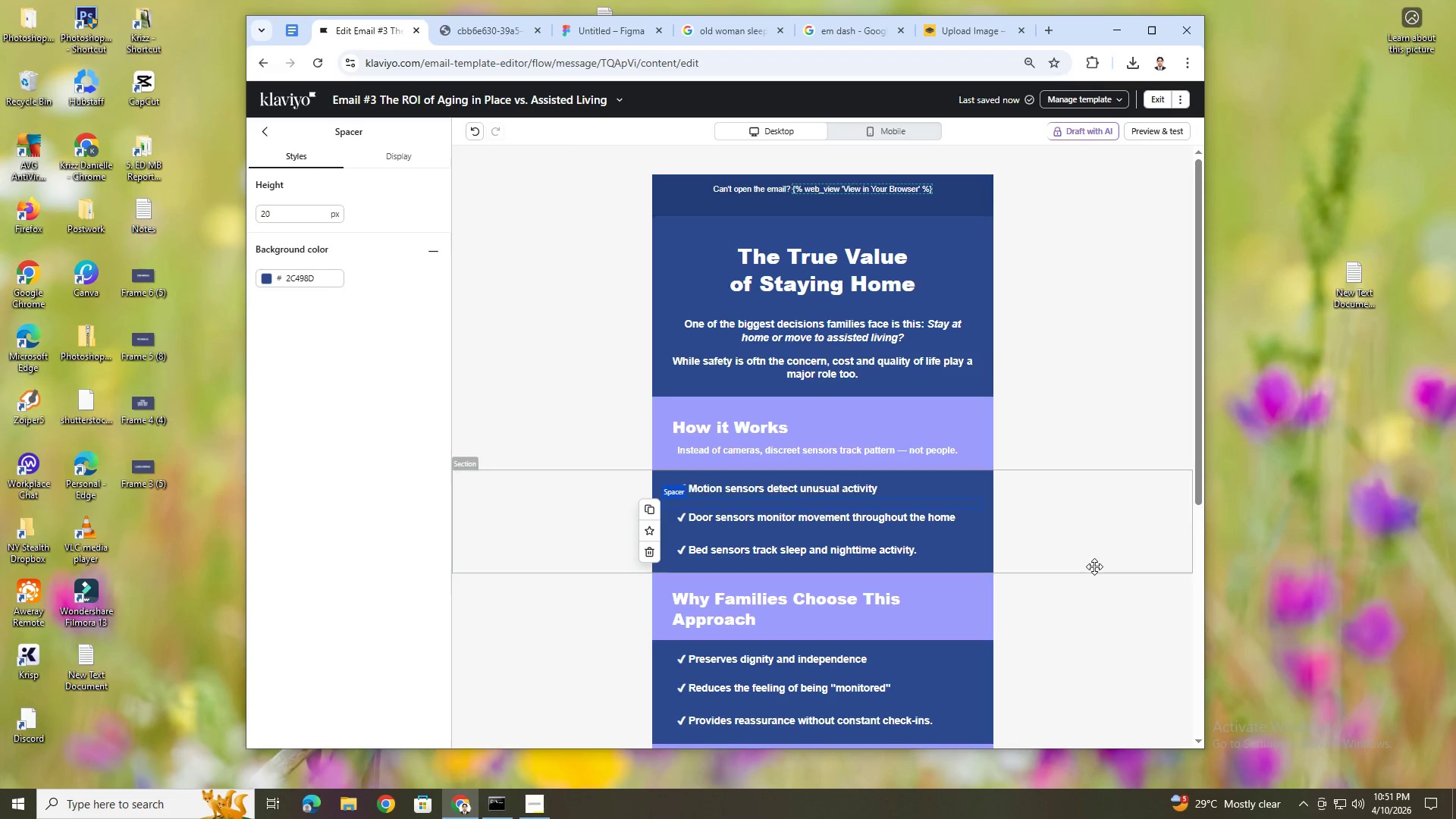 
left_click([1100, 579])
 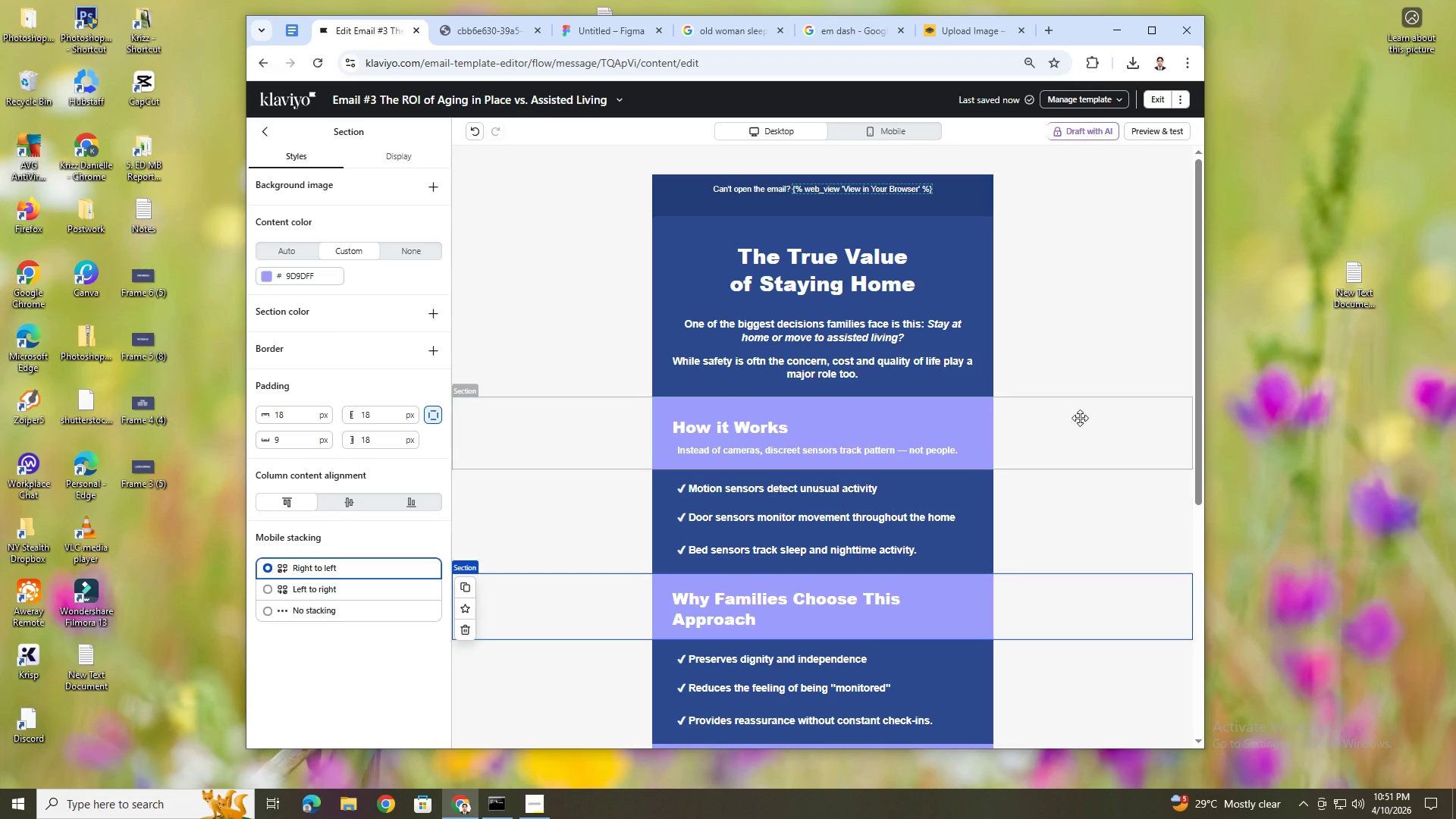 
hold_key(key=ControlLeft, duration=0.45)
scroll: coordinate [1066, 313], scroll_direction: up, amount: 4.0
 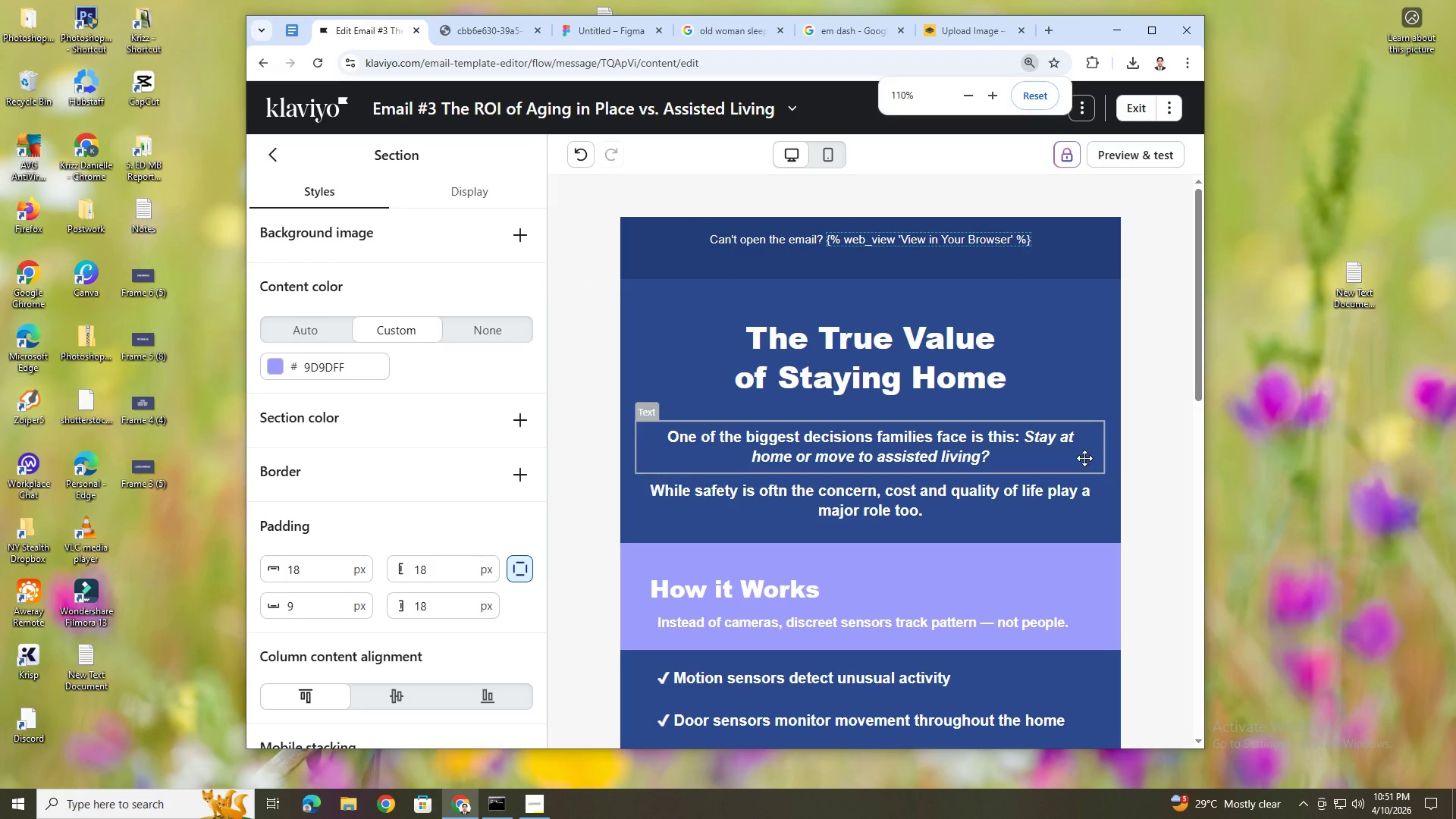 
hold_key(key=ControlLeft, duration=1.5)
scroll: coordinate [1079, 448], scroll_direction: down, amount: 6.0
 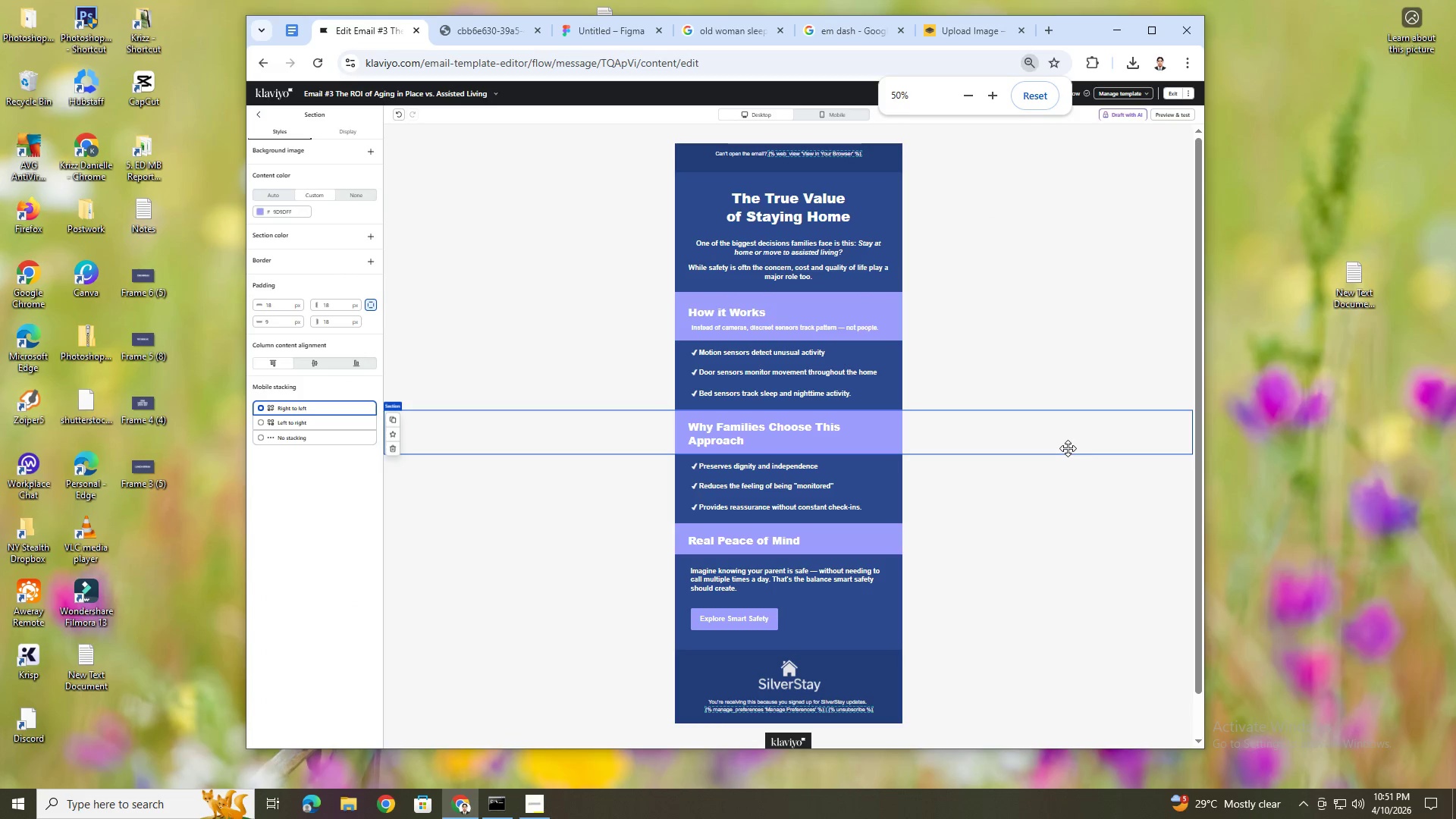 
key(Control+ControlLeft)
 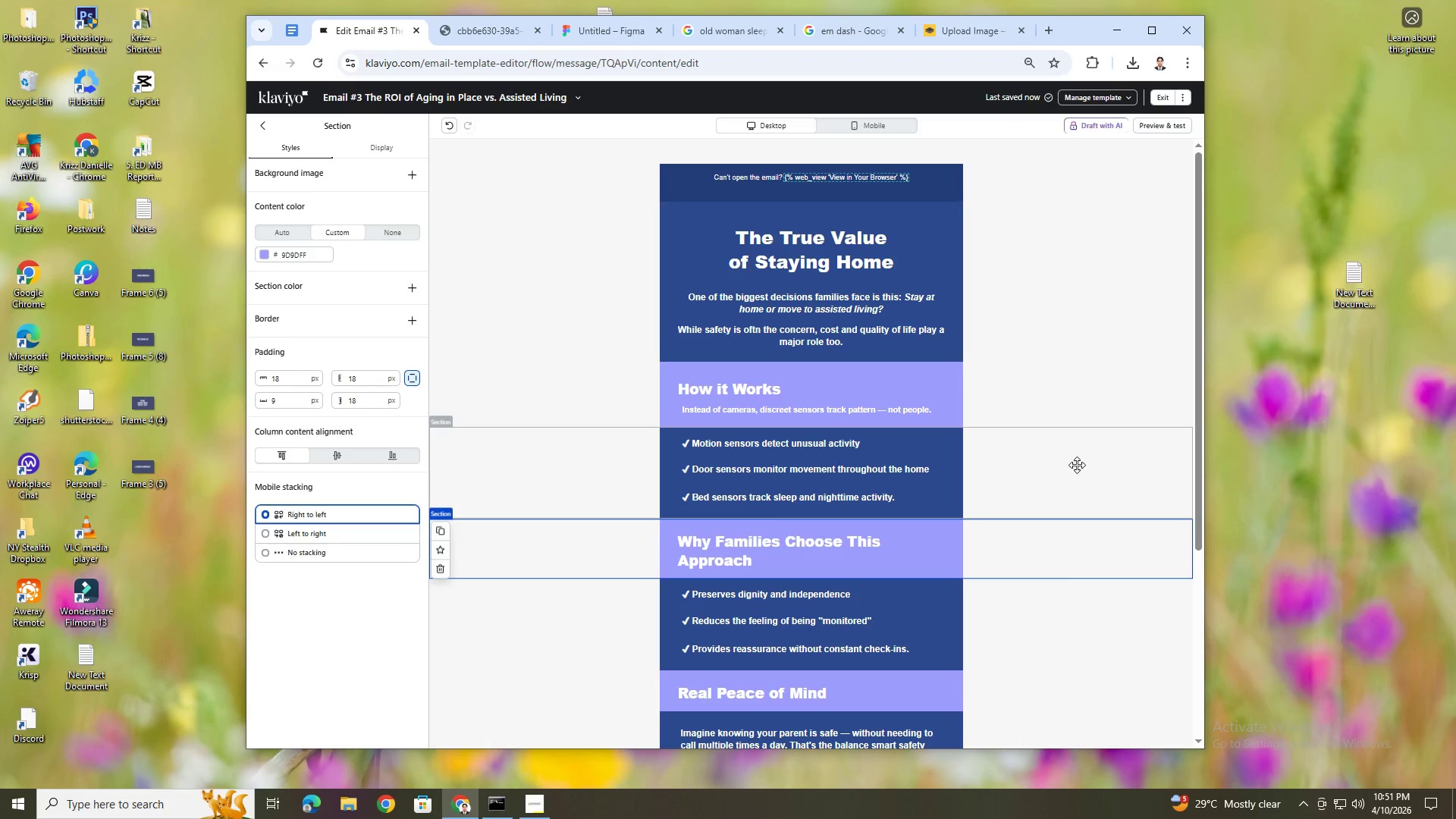 
scroll: coordinate [1067, 449], scroll_direction: up, amount: 1.0
 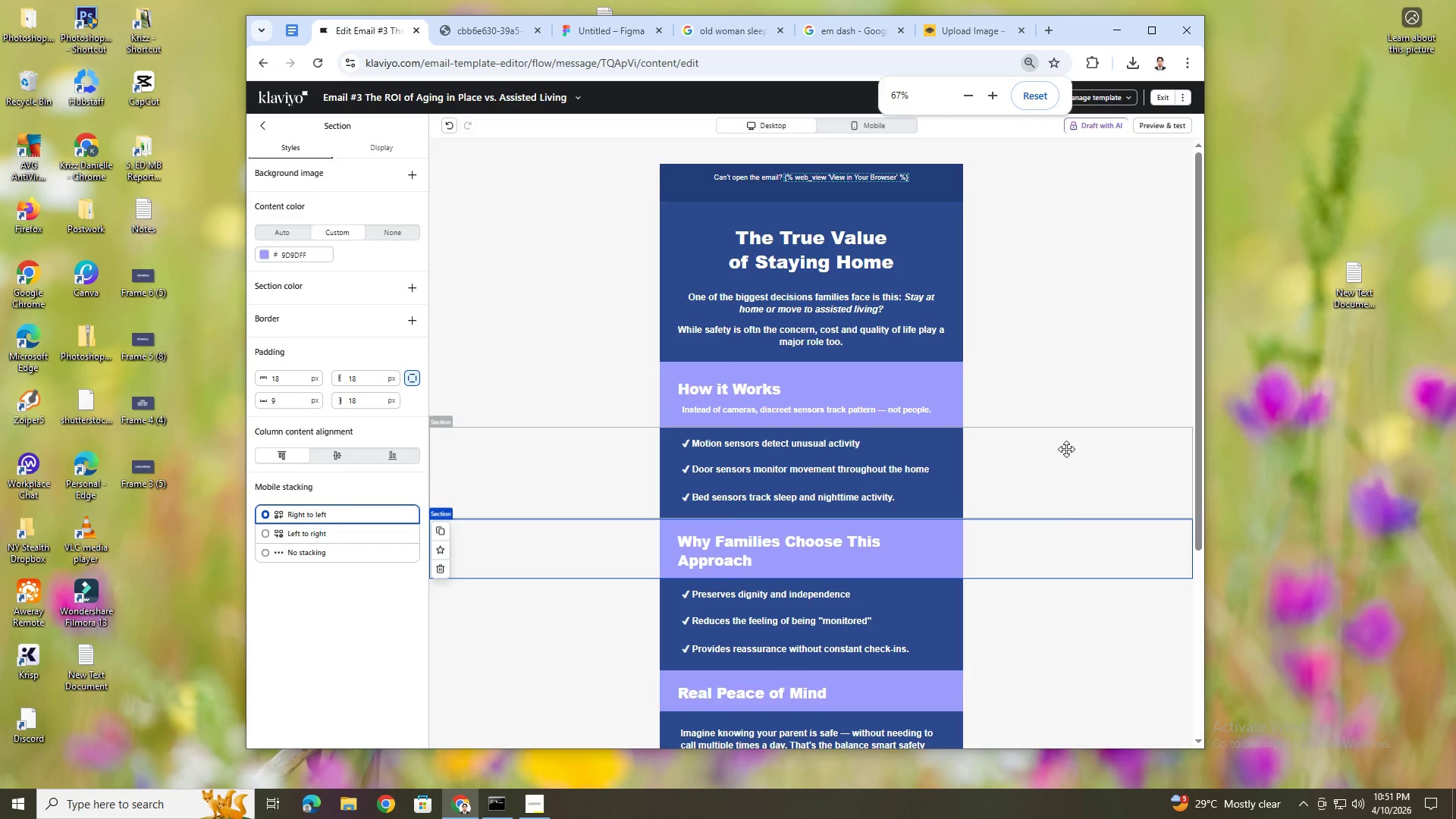 
wait(6.13)
 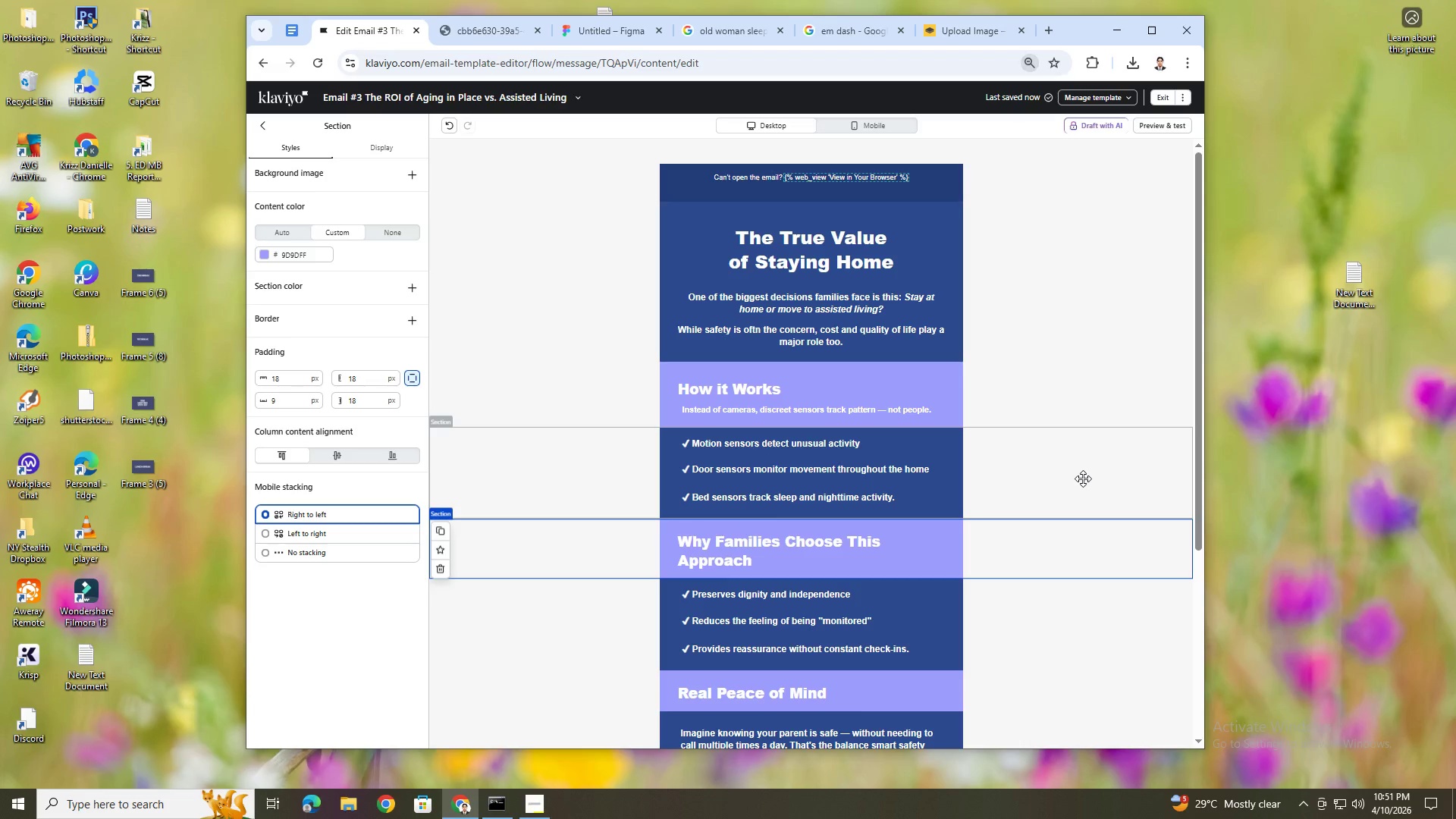 
left_click([831, 36])
 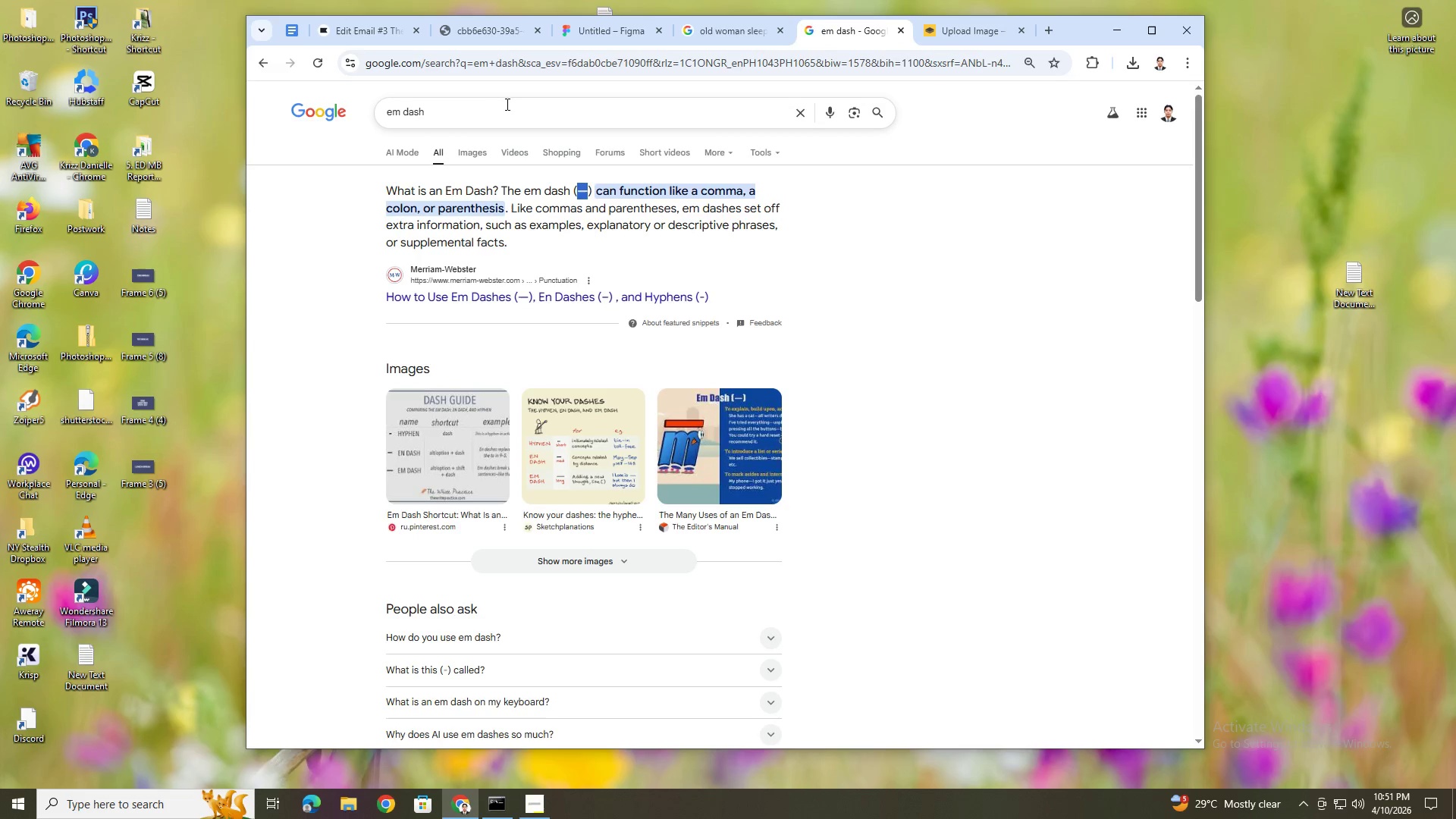 
left_click([510, 108])
 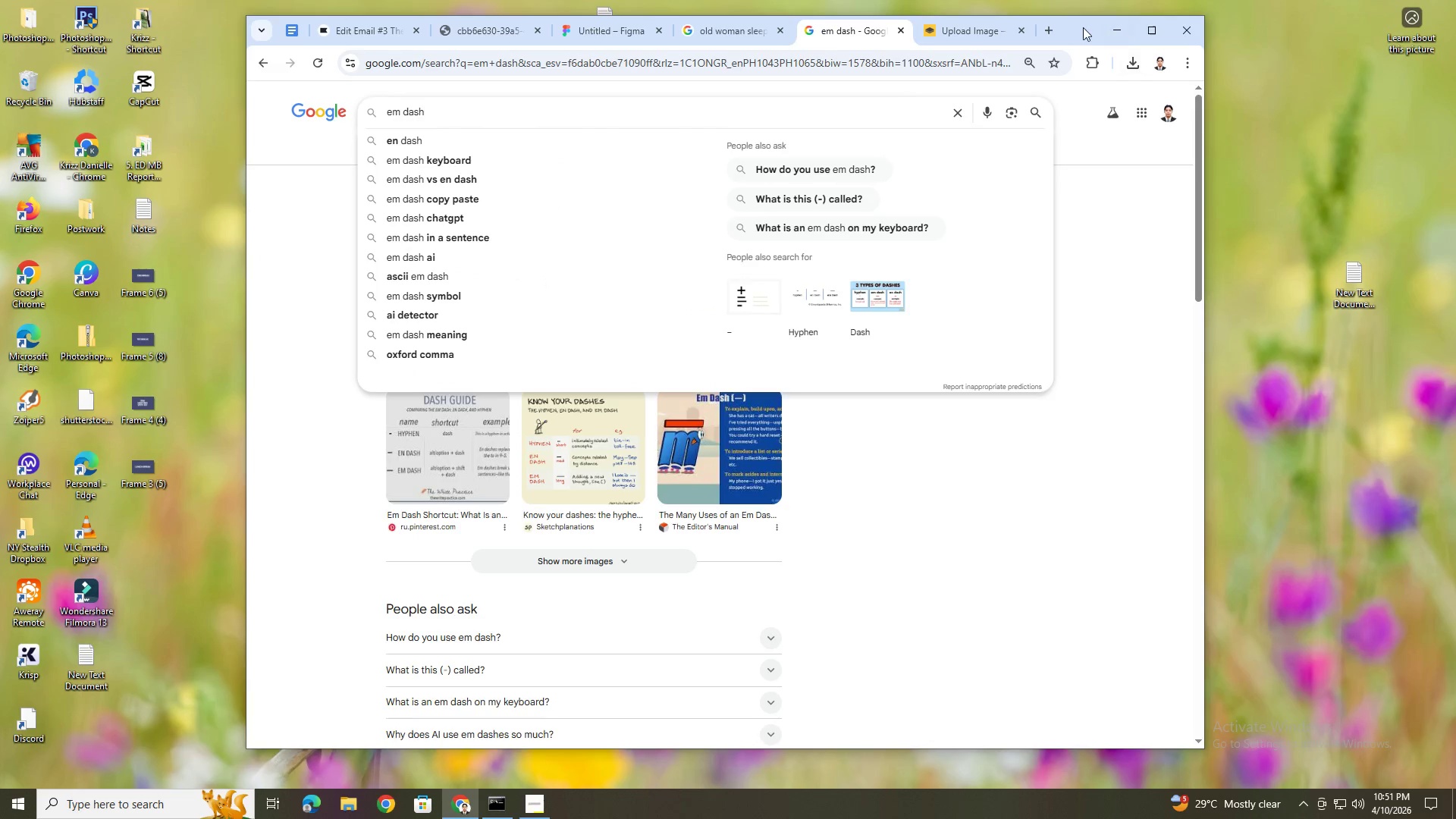 
left_click([1075, 27])
 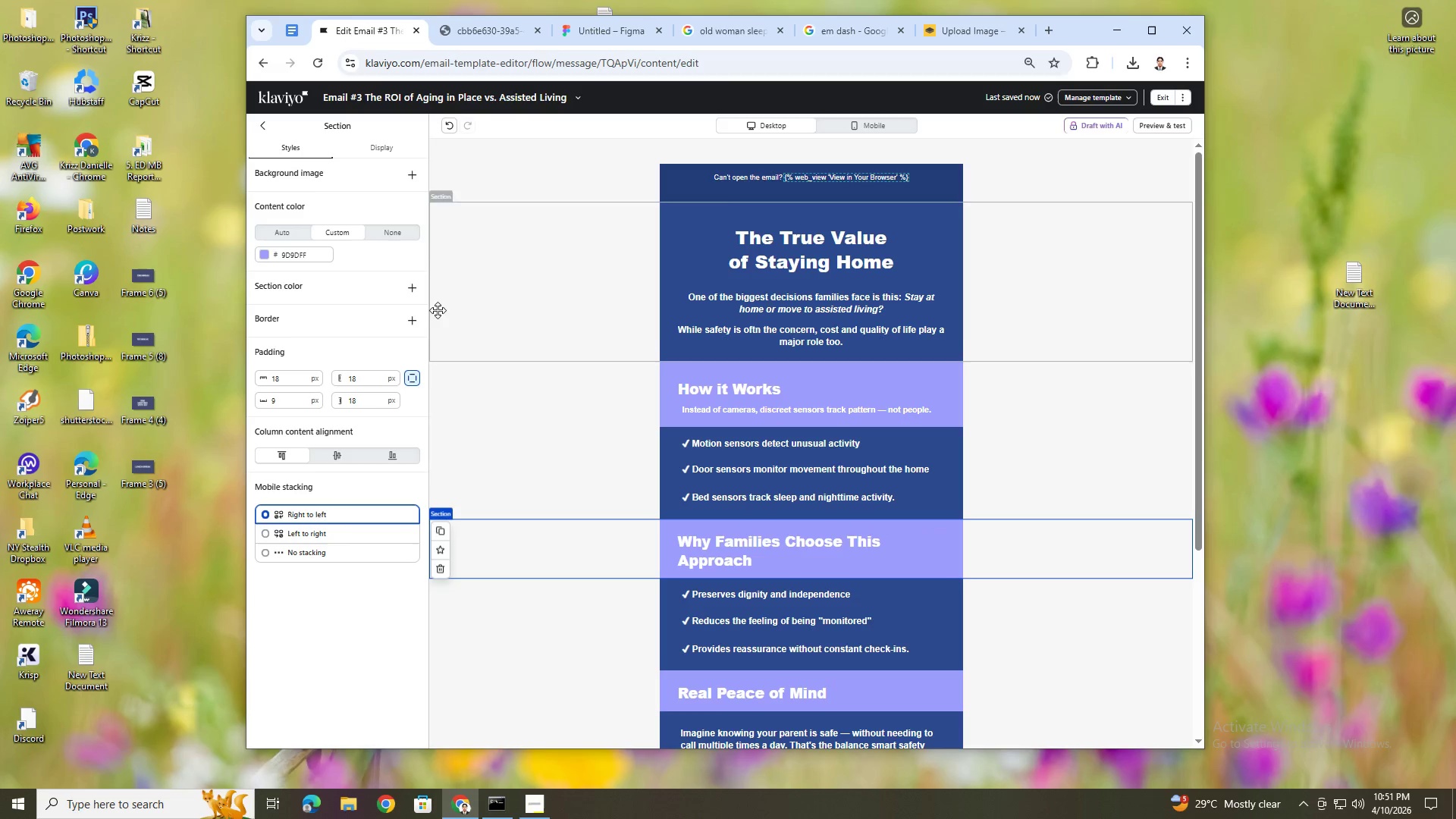 
wait(5.45)
 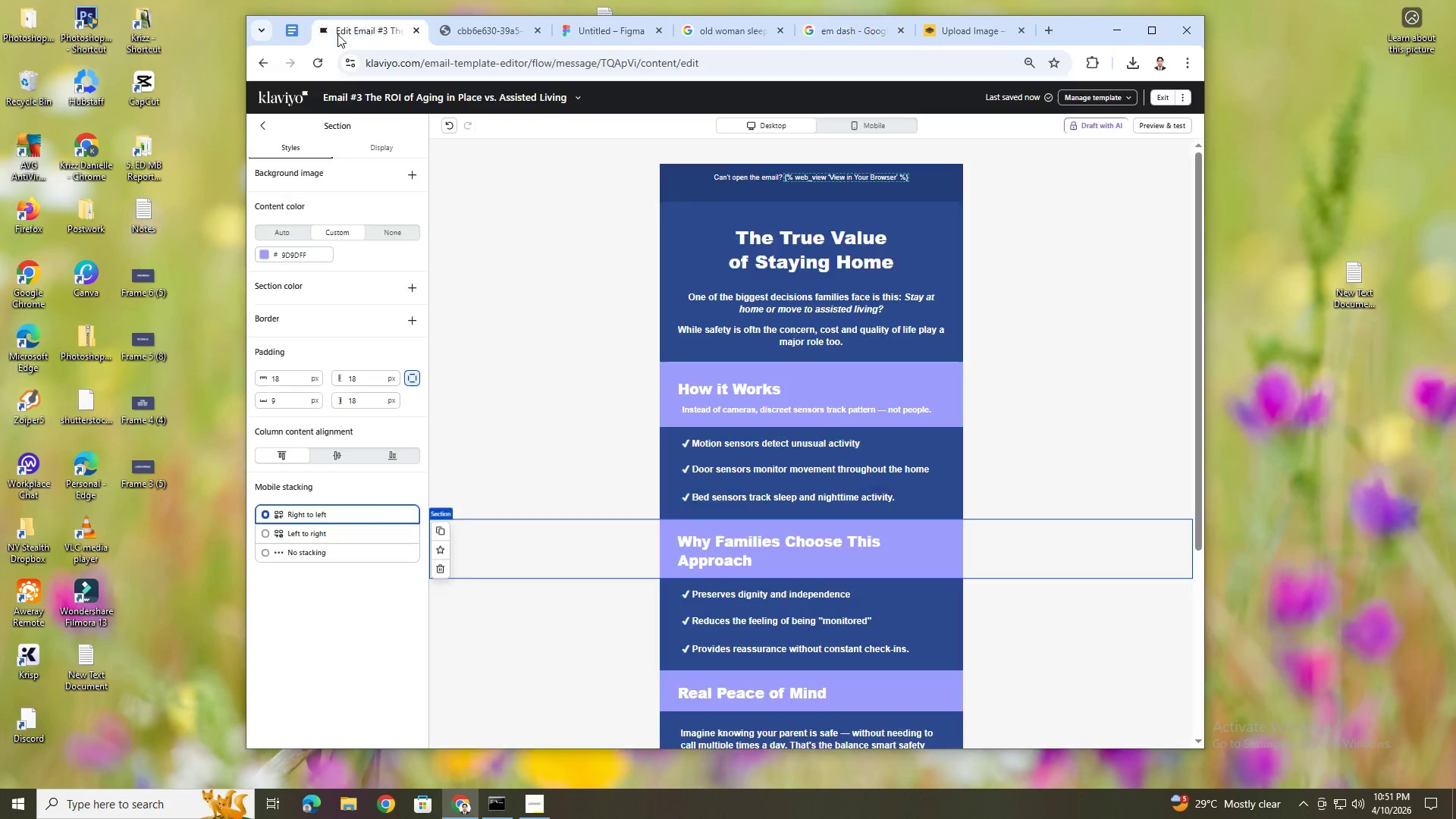 
left_click([268, 128])
 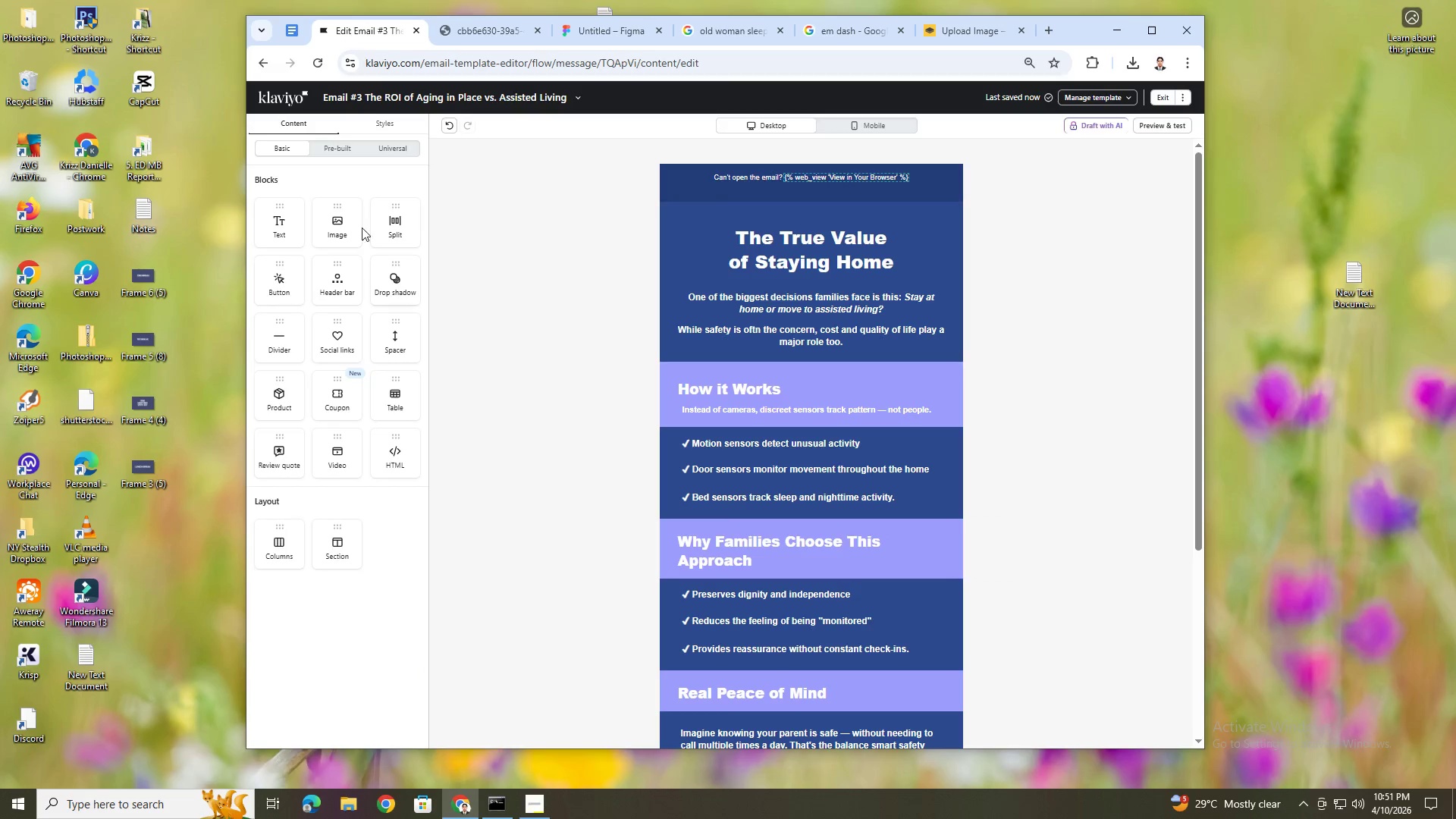 
left_click_drag(start_coordinate=[342, 215], to_coordinate=[805, 278])
 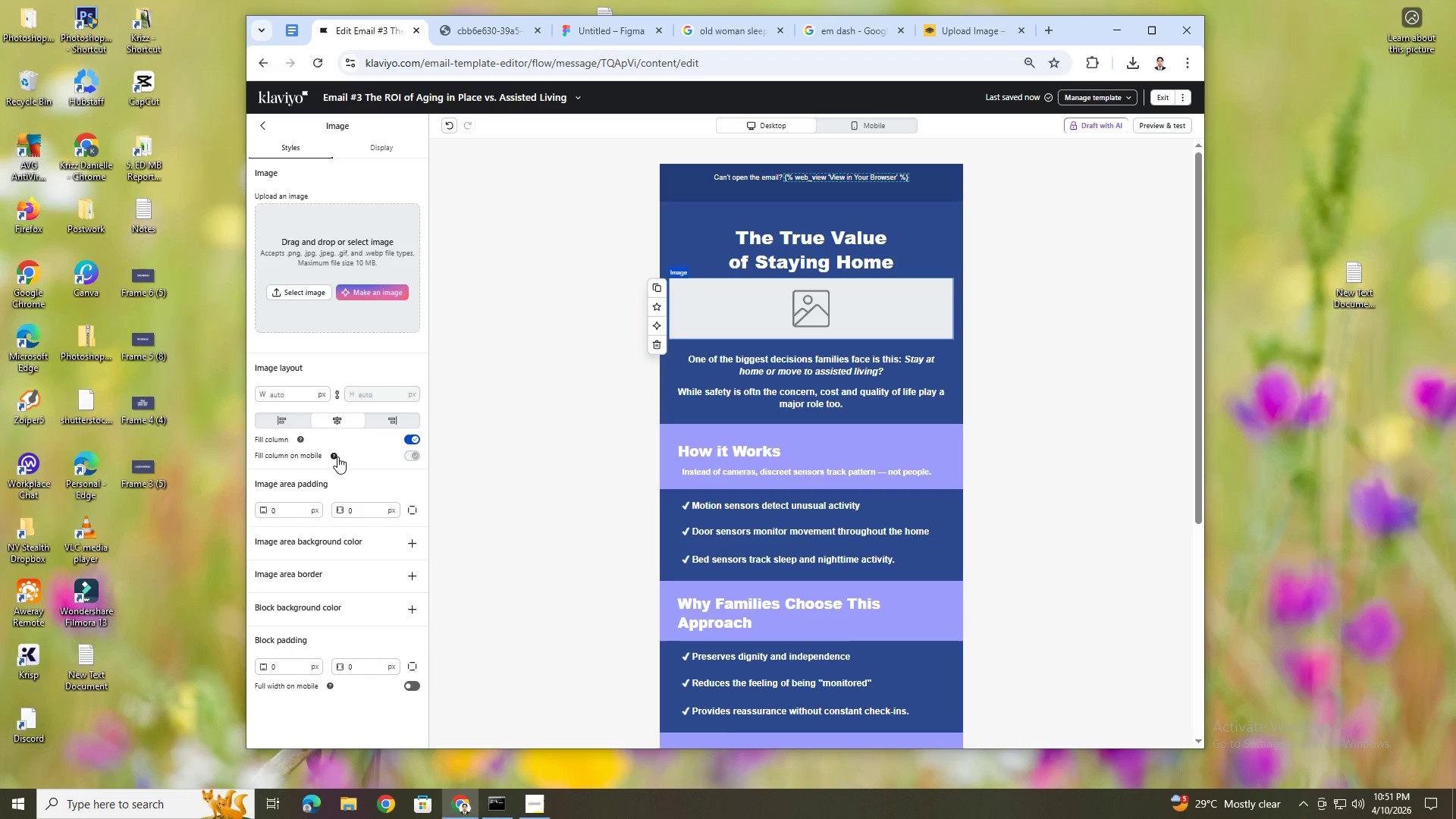 
wait(7.61)
 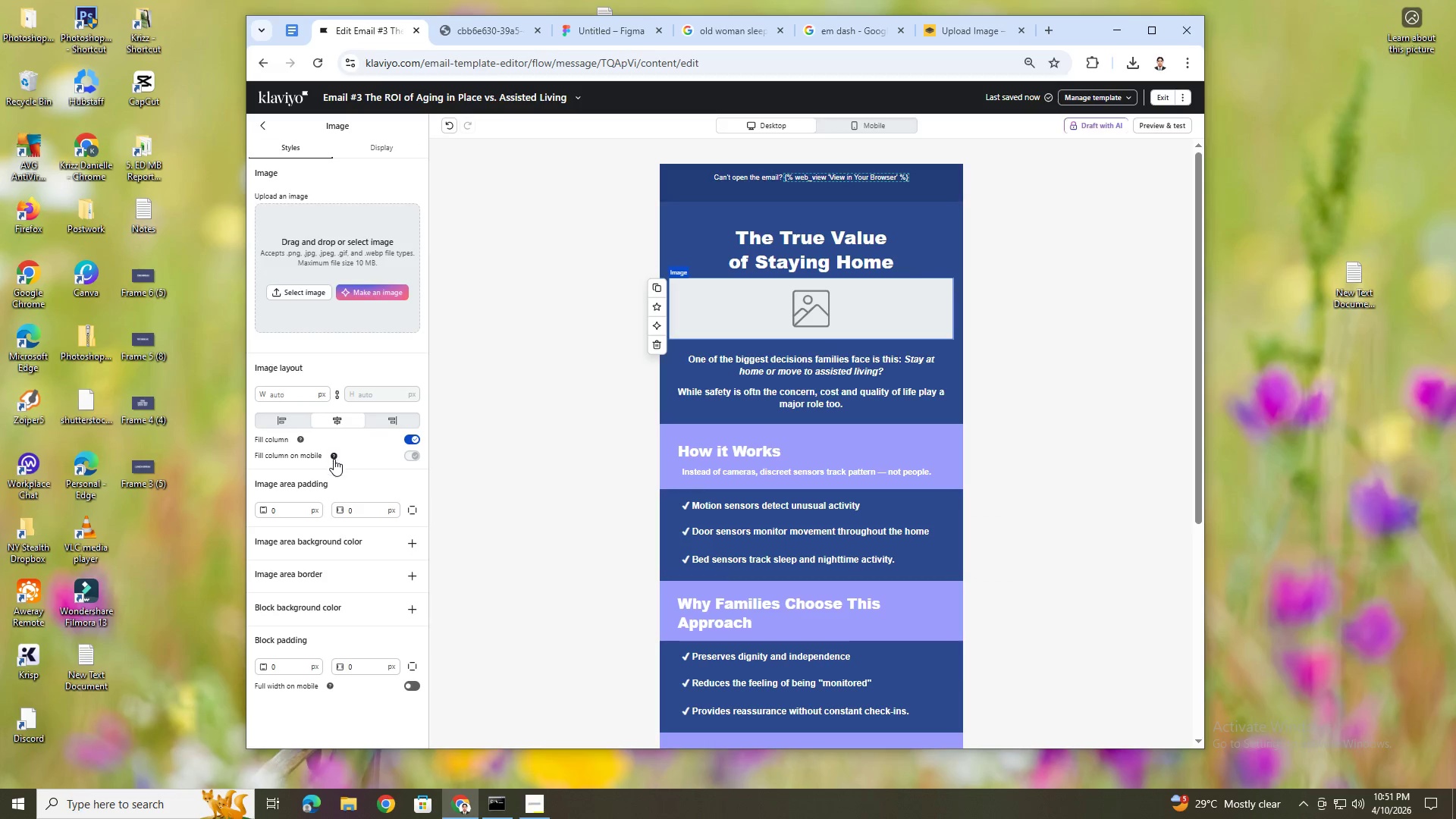 
left_click([357, 288])
 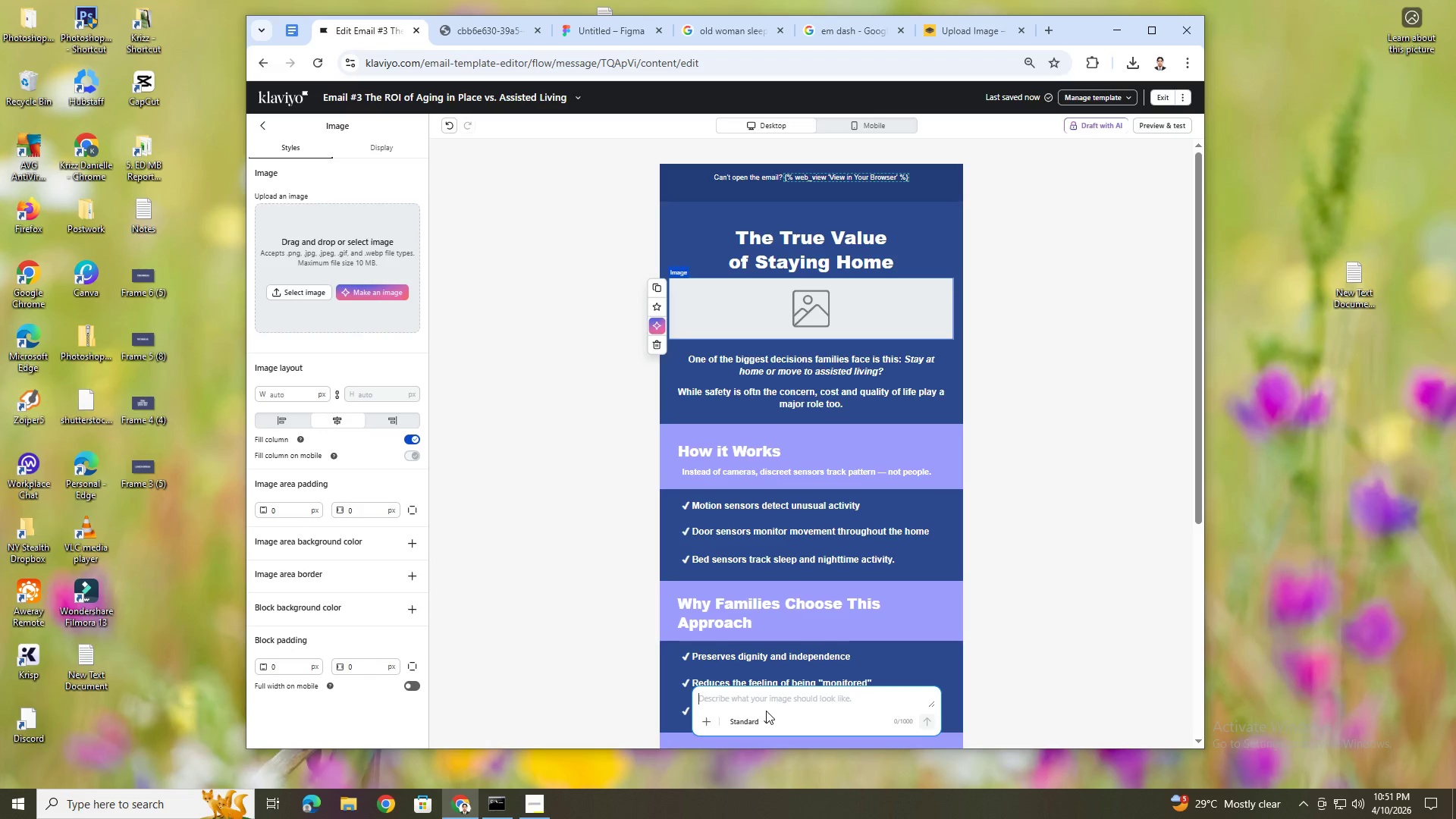 
type(An image of a woamn as)
key(Backspace)
key(Backspace)
key(Backspace)
key(Backspace)
key(Backspace)
key(Backspace)
type(man)
 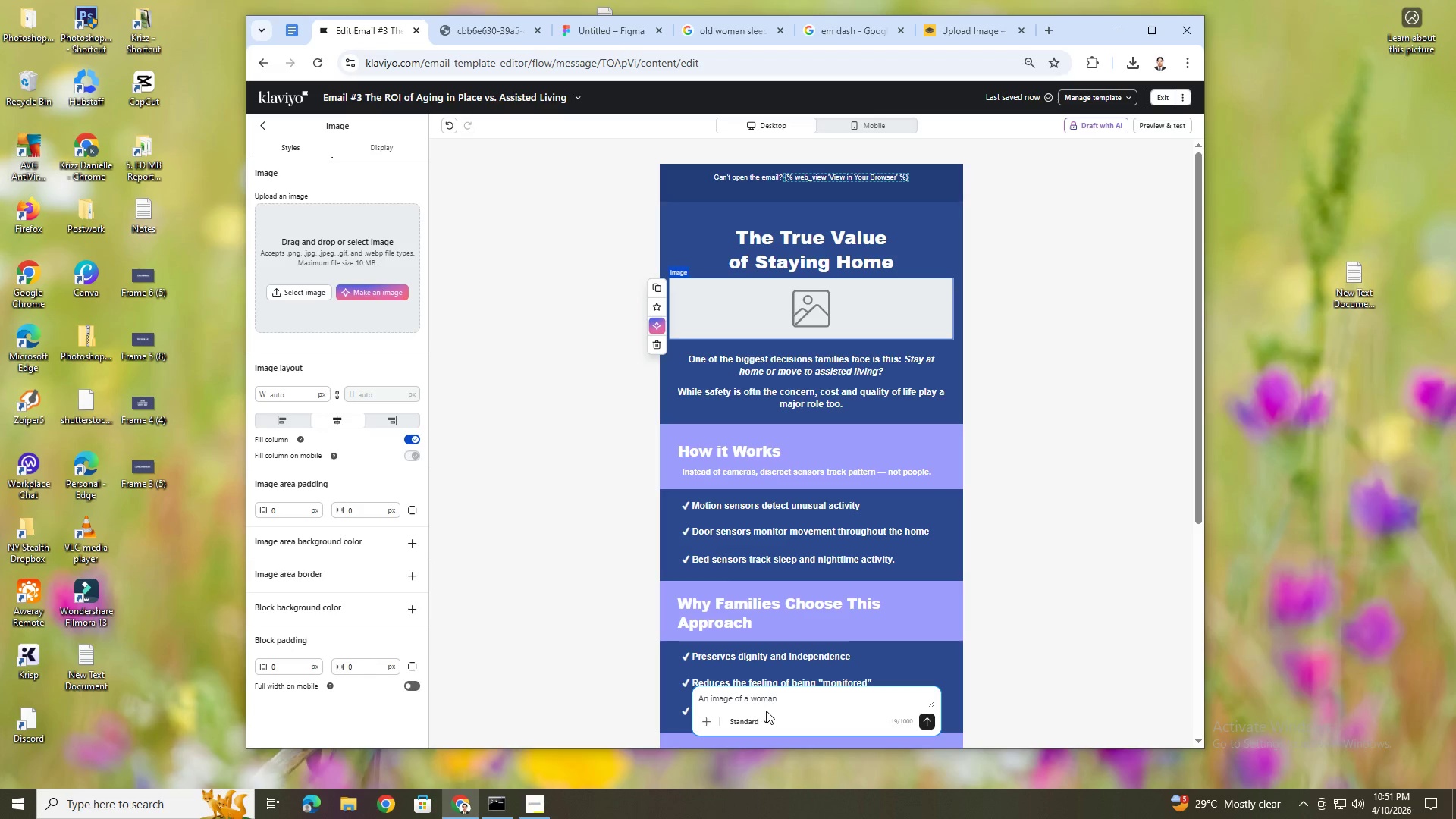 
wait(11.88)
 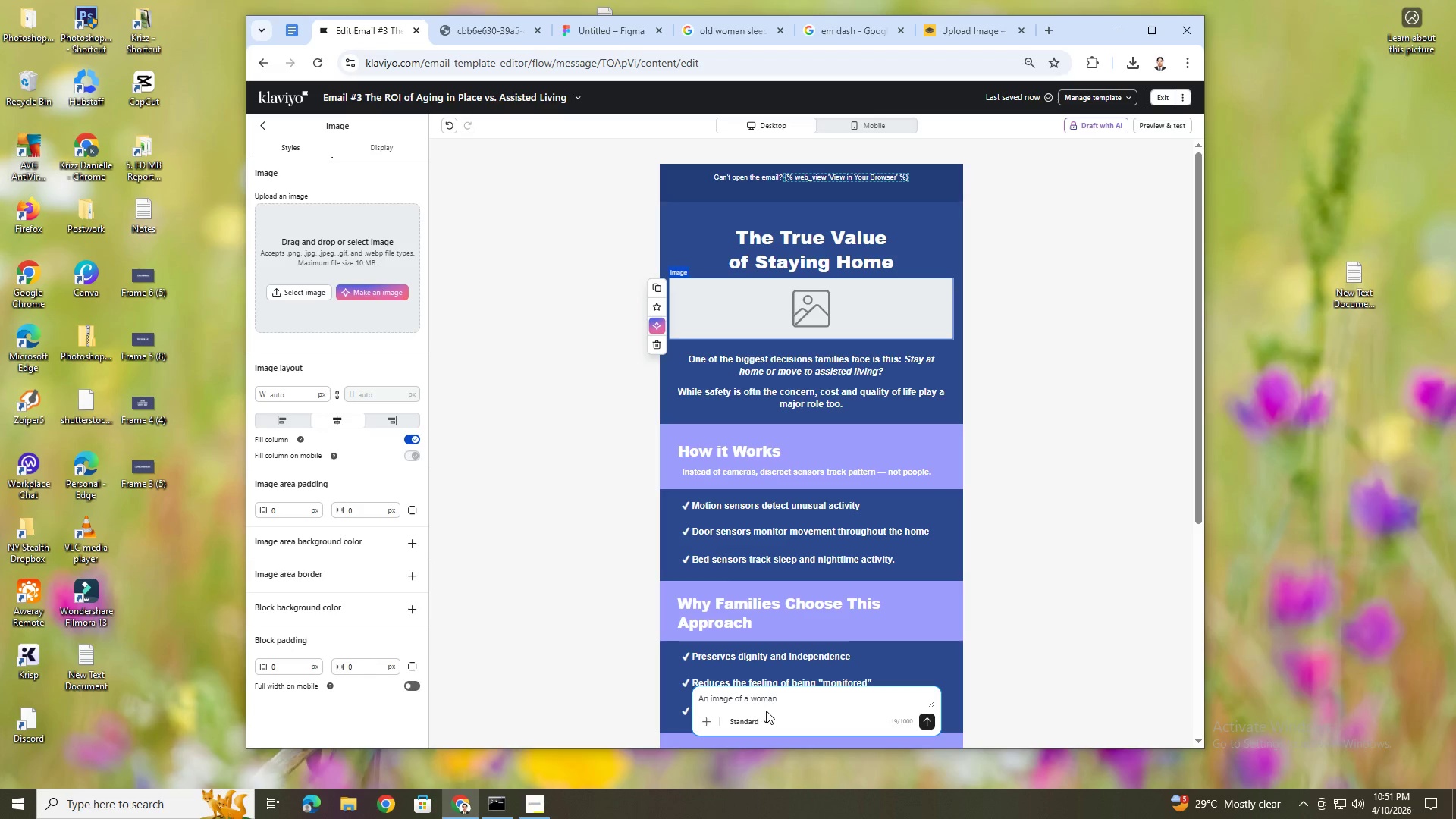 
type( helping a o)
key(Backspace)
type(older woman at home)
 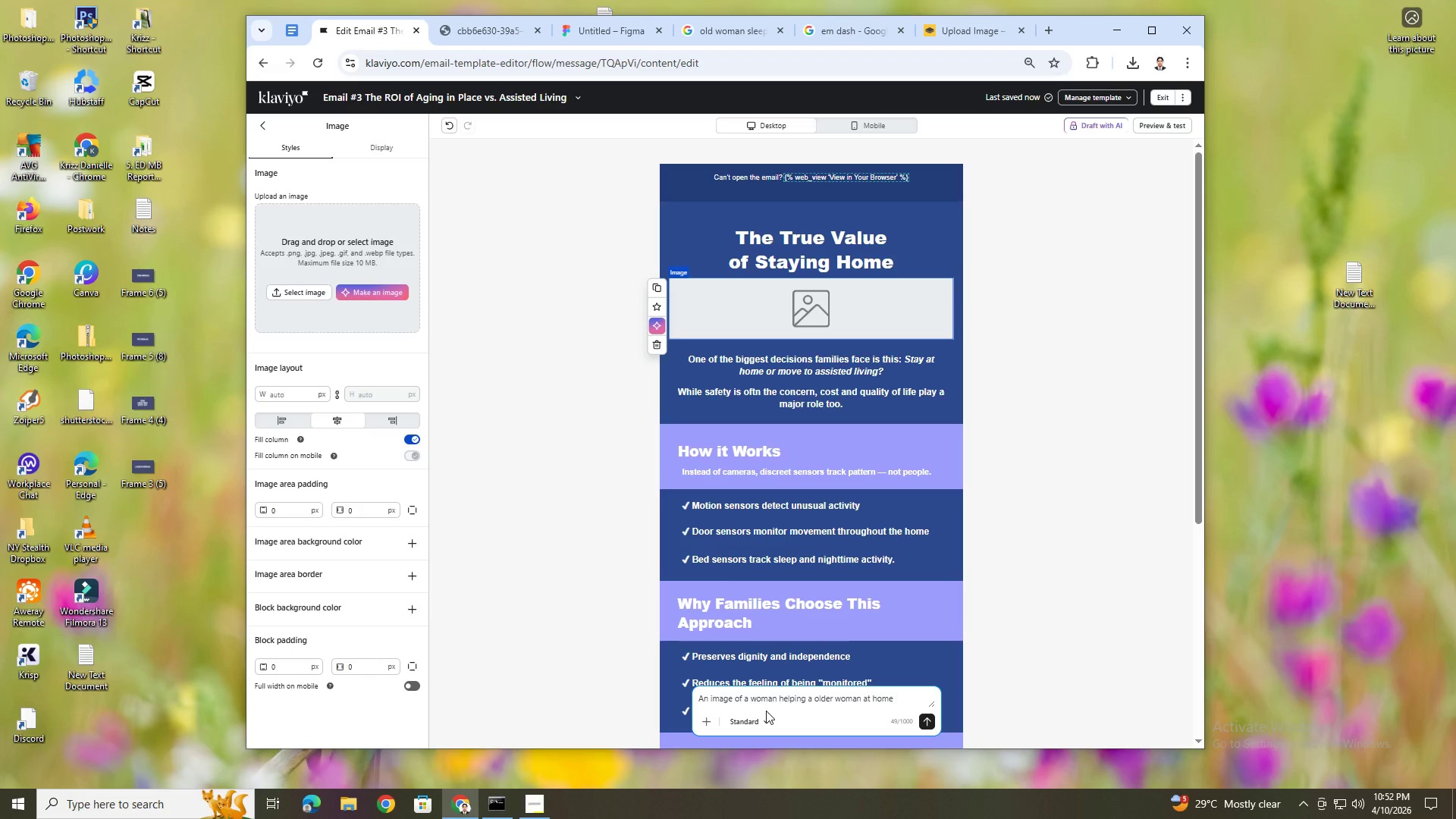 
type(. Should )
key(Backspace)
key(Backspace)
key(Backspace)
key(Backspace)
key(Backspace)
key(Backspace)
key(Backspace)
type(The background should be a)
 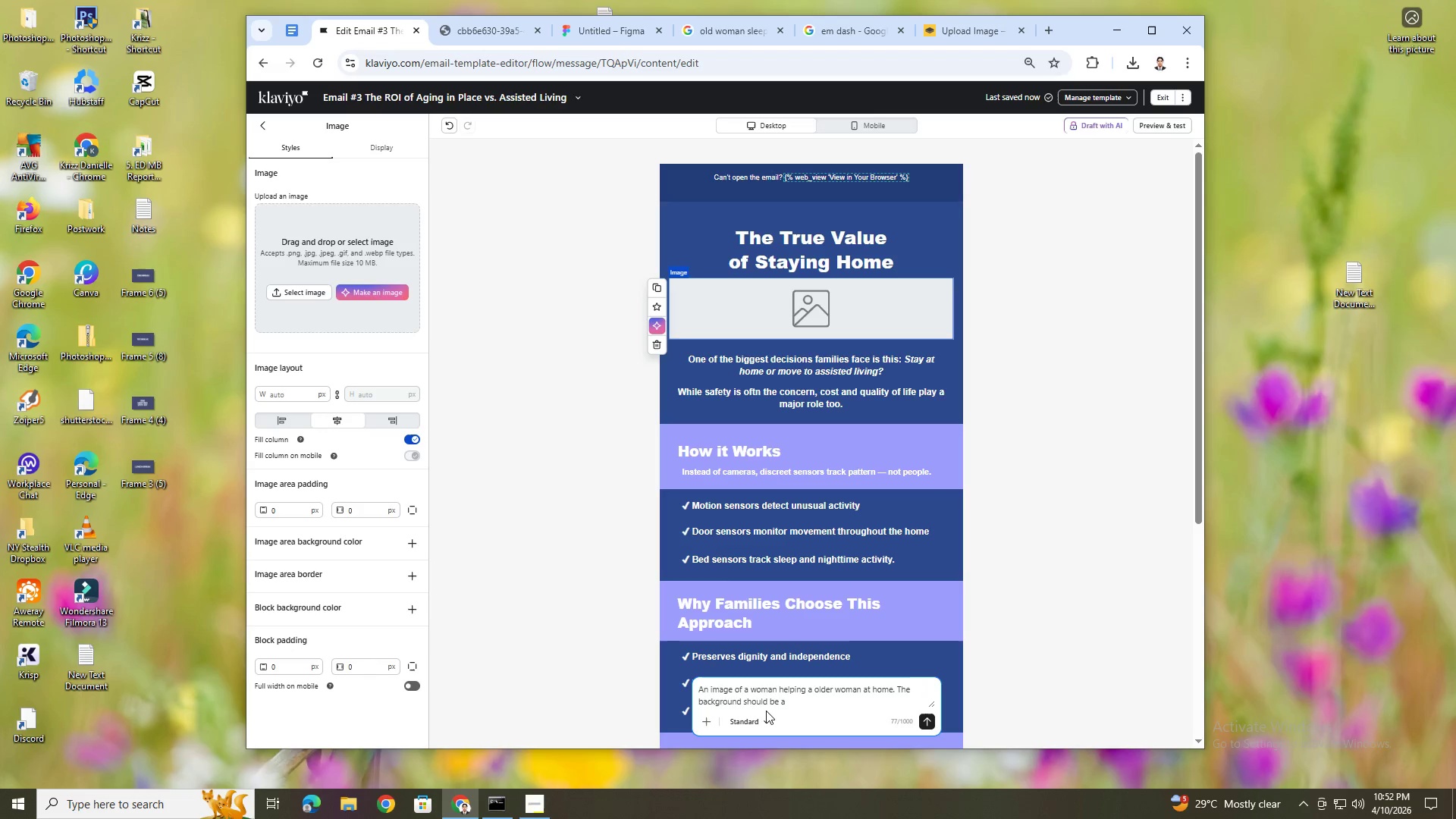 
key(Backspace)
type(light blue)
 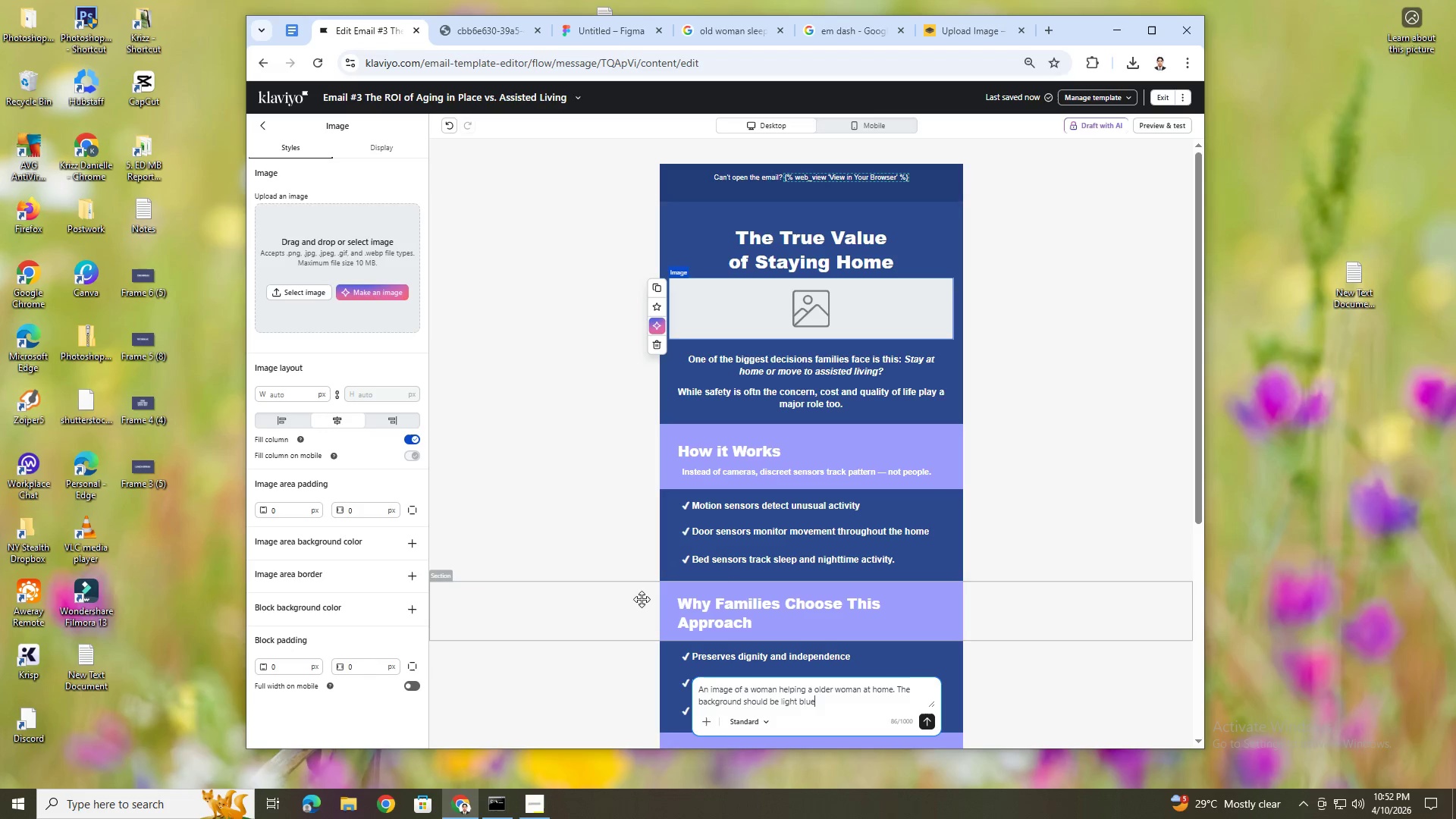 
left_click([632, 600])
 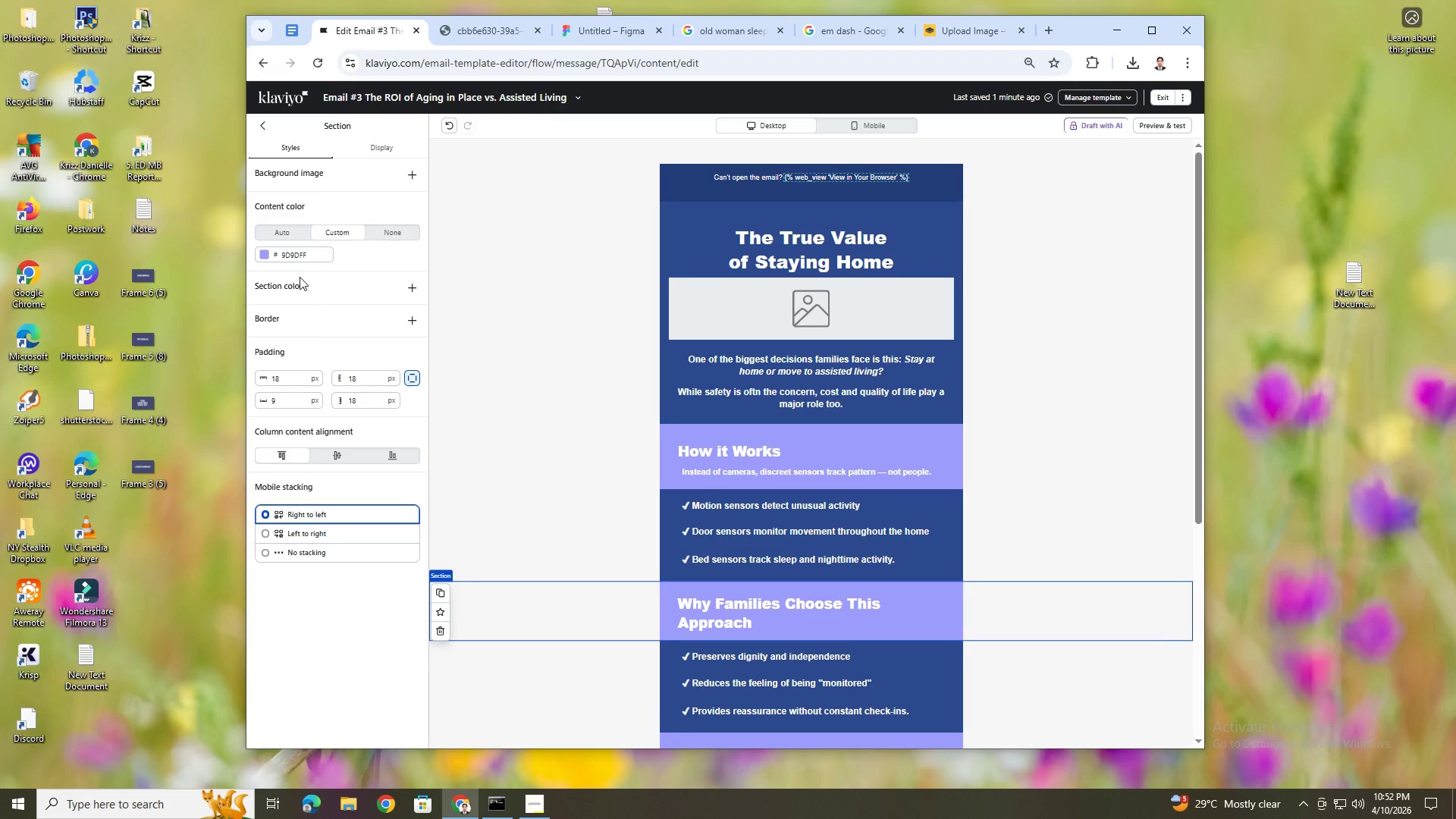 
double_click([302, 260])
 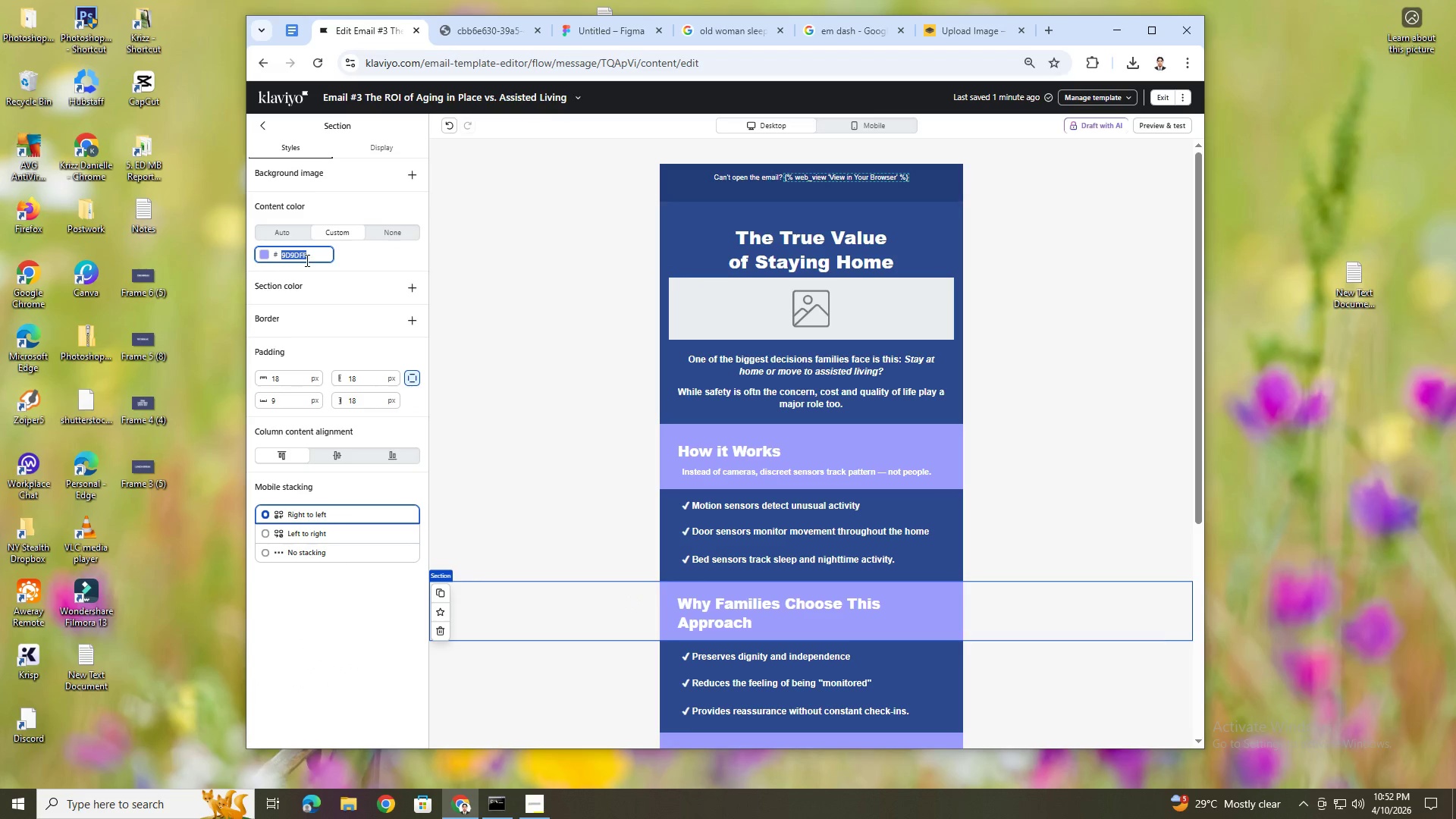 
key(Control+C)
 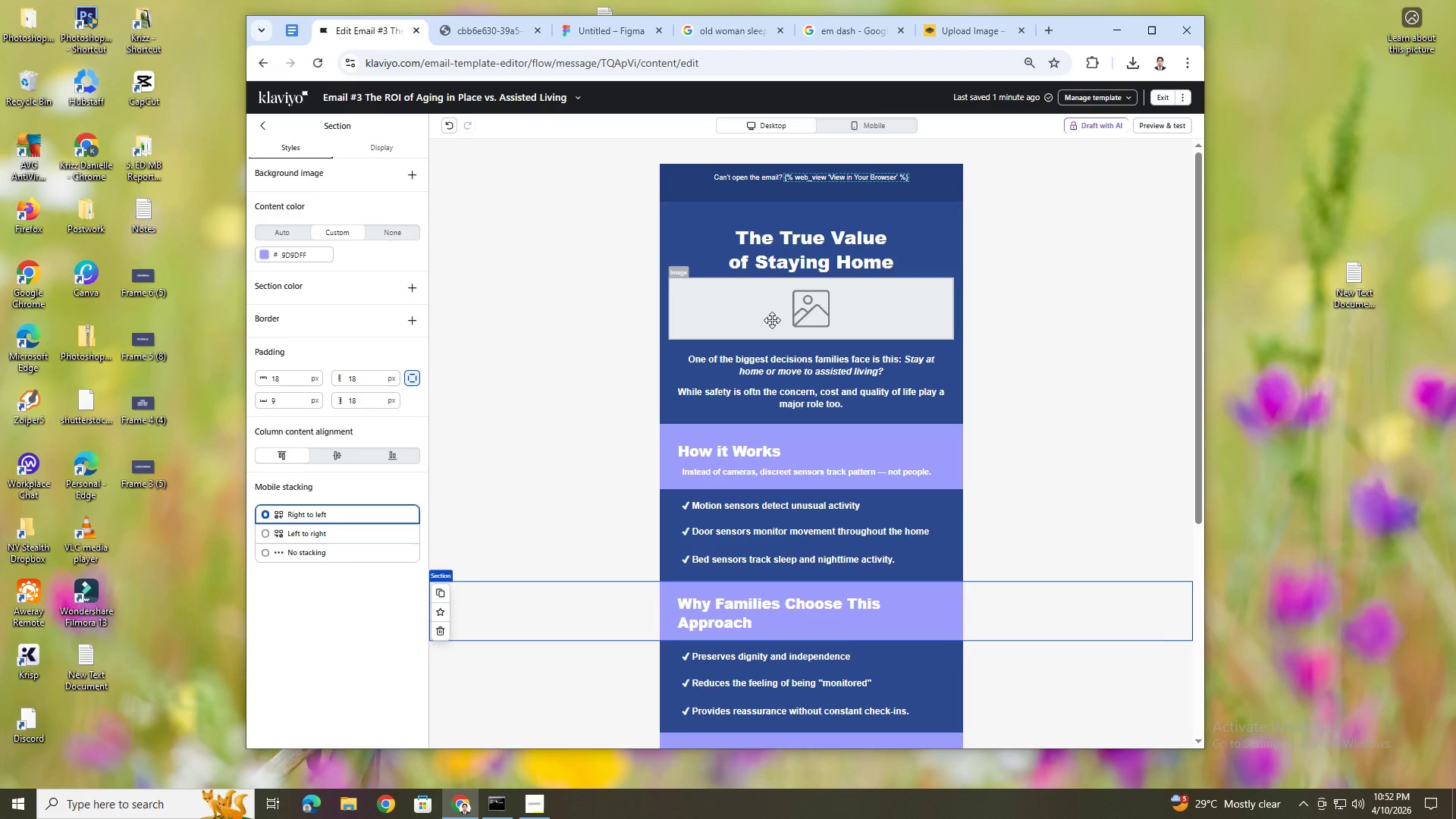 
left_click([772, 320])
 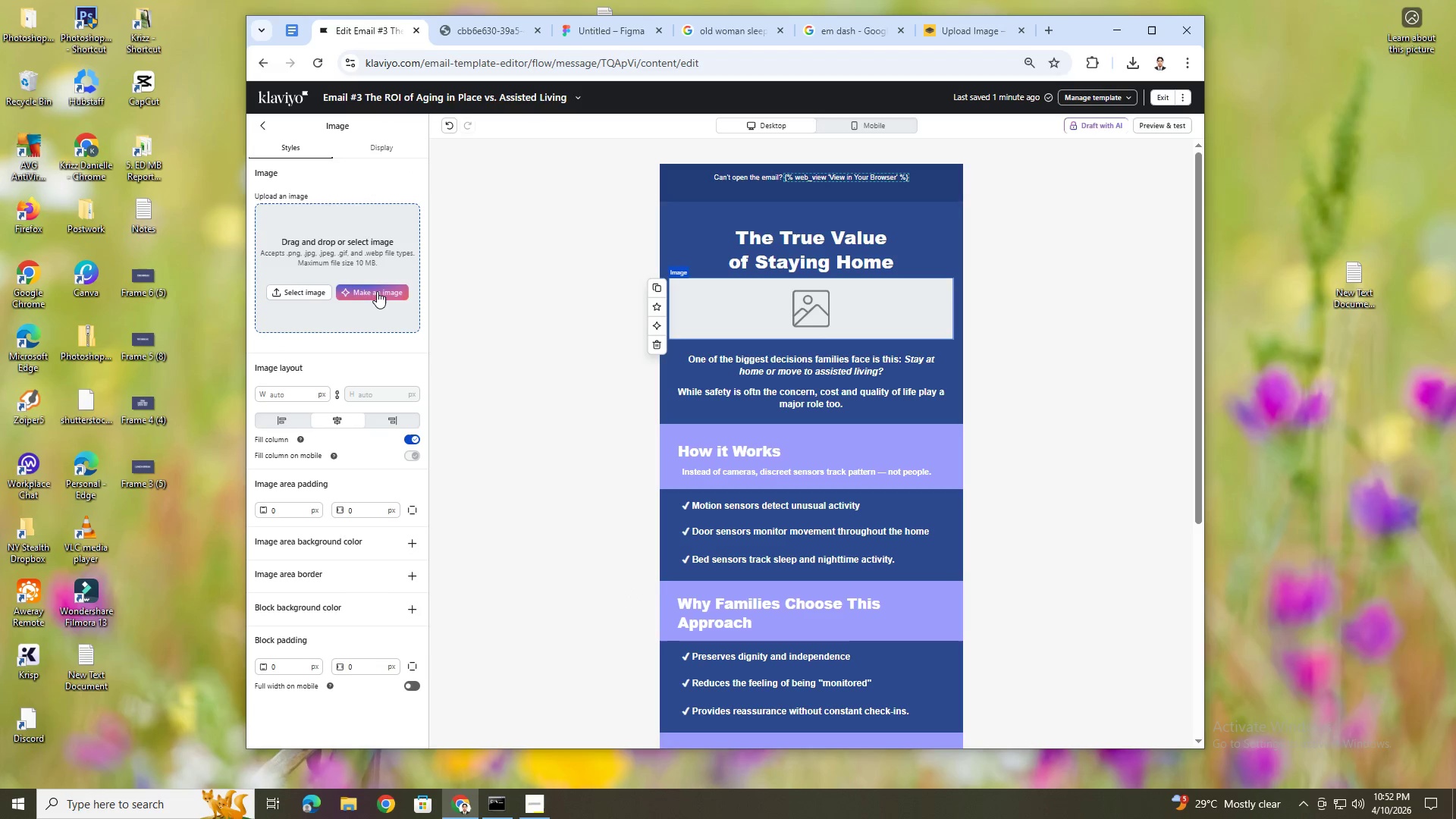 
left_click([373, 288])
 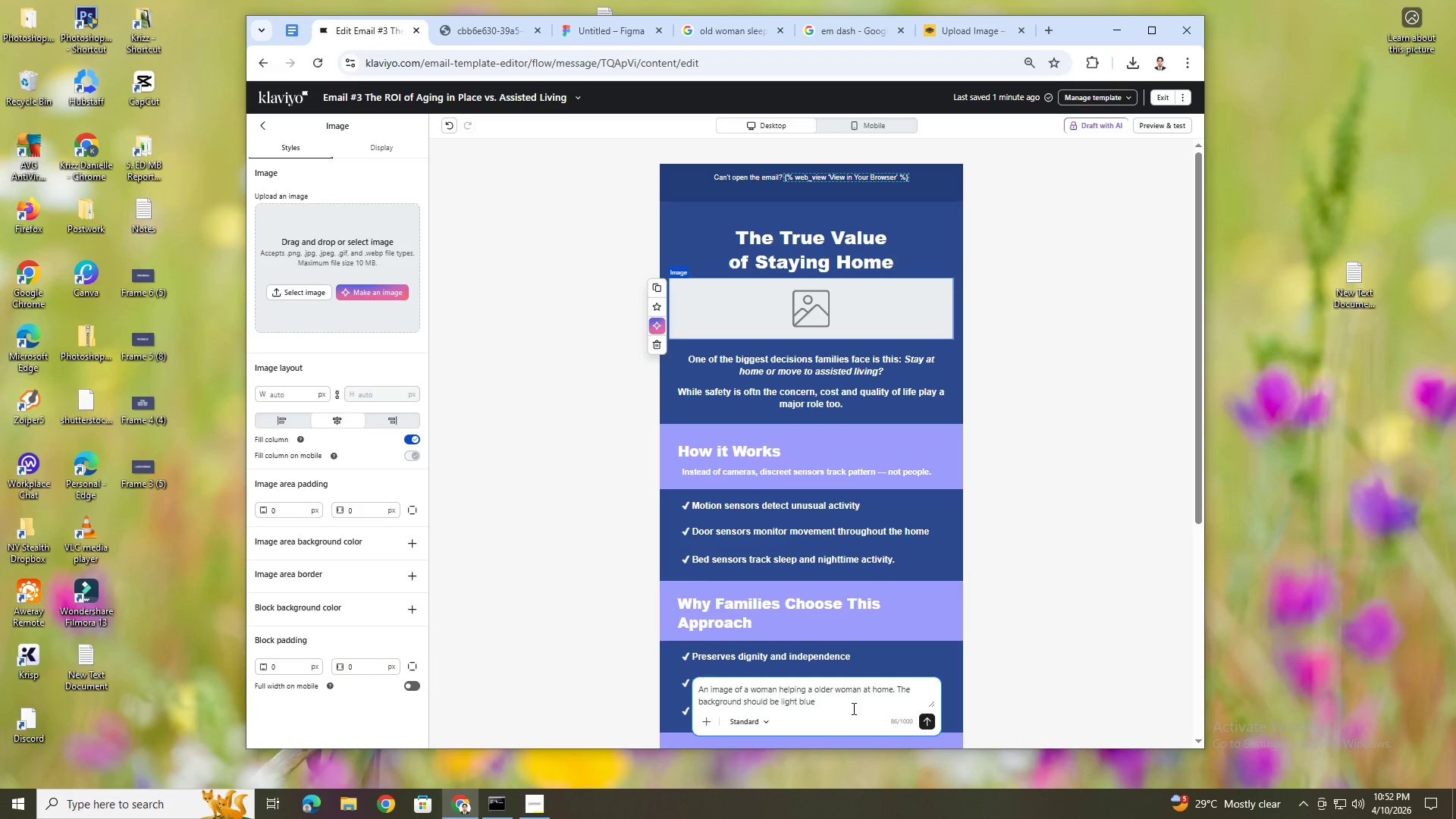 
left_click_drag(start_coordinate=[843, 703], to_coordinate=[804, 699])
 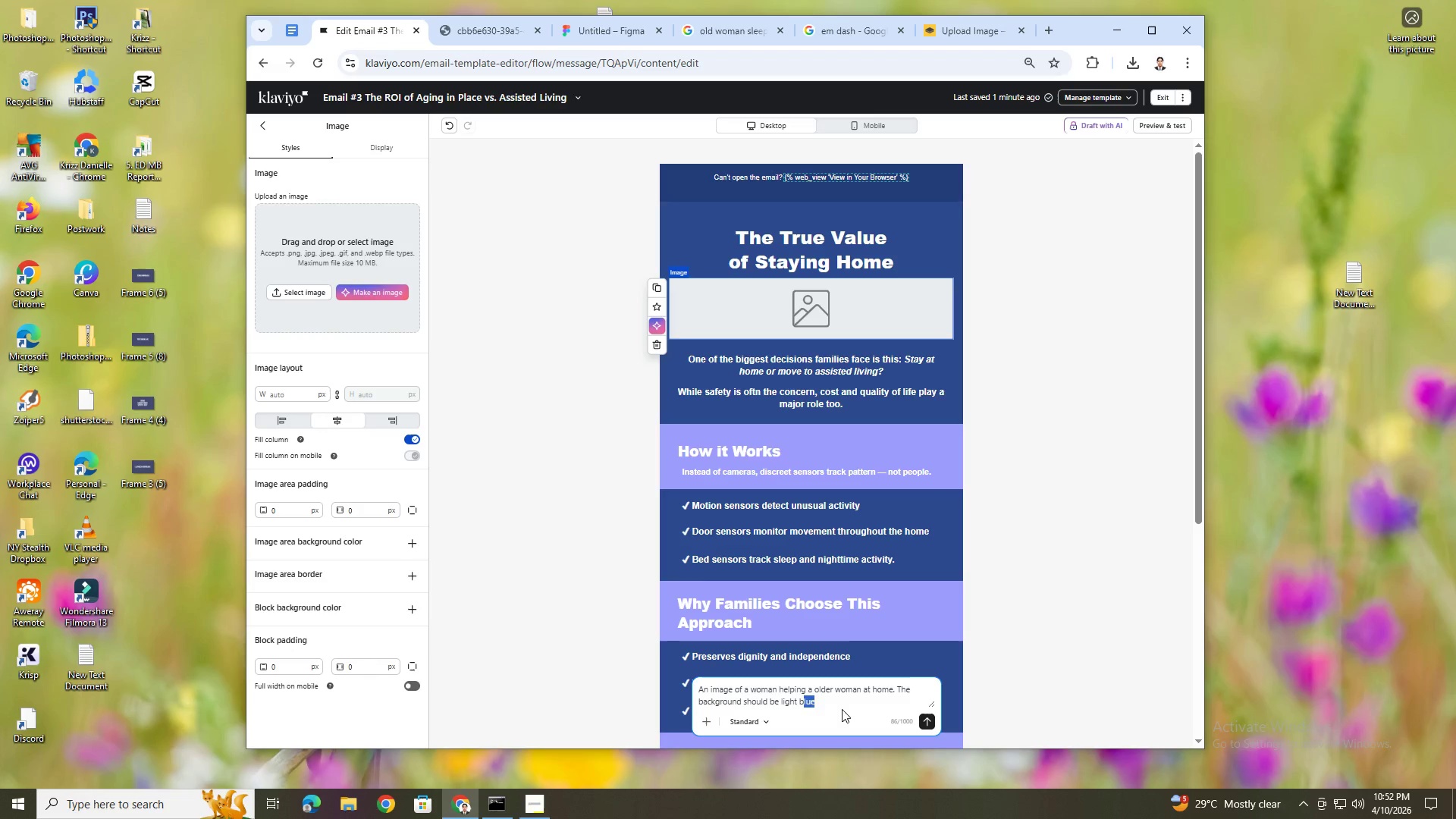 
key(Backspace)
key(Backspace)
key(Backspace)
key(Backspace)
key(Backspace)
key(Backspace)
key(Backspace)
key(Backspace)
type(blue )
 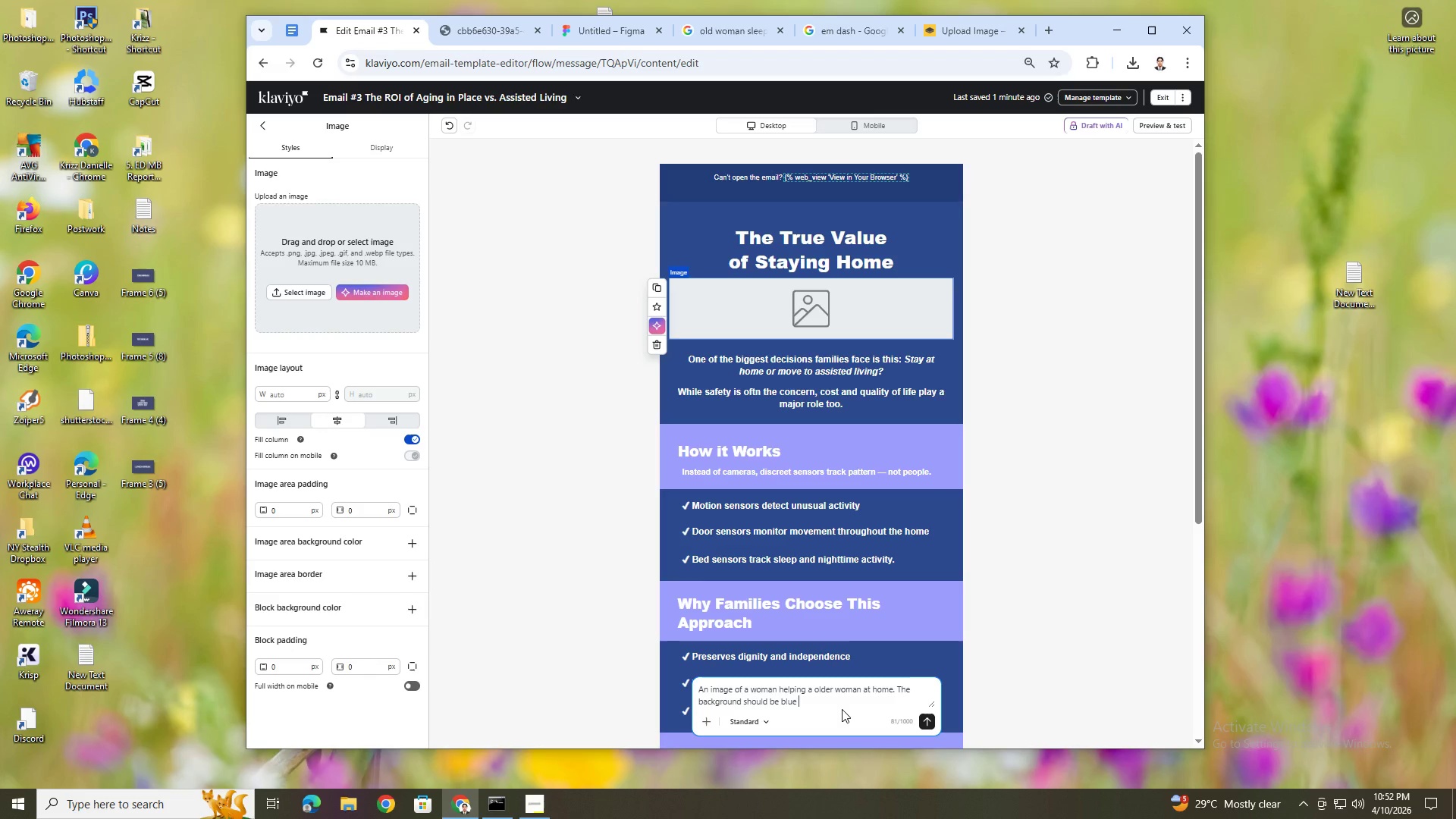 
key(Control+V)
 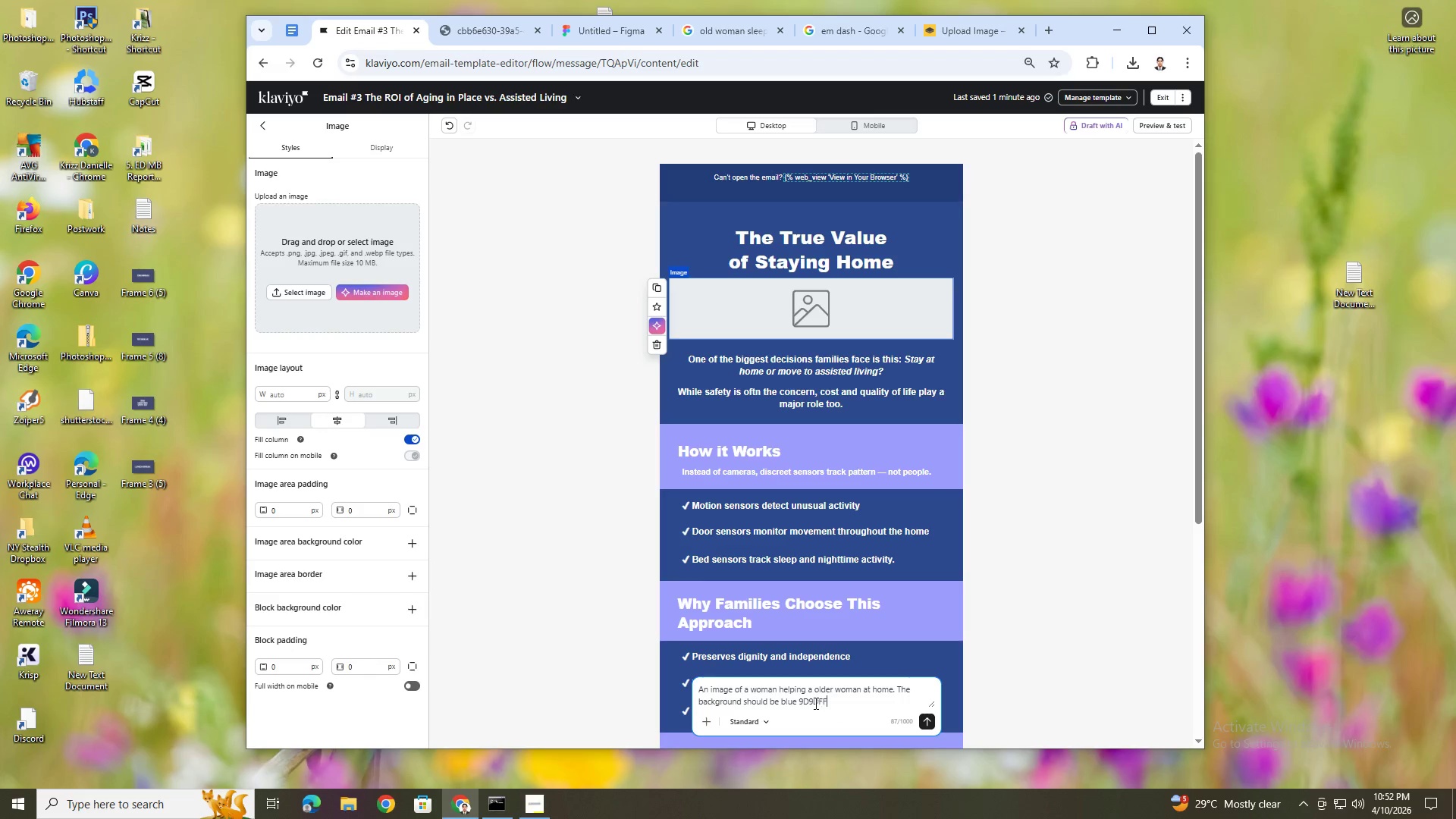 
left_click([800, 699])
 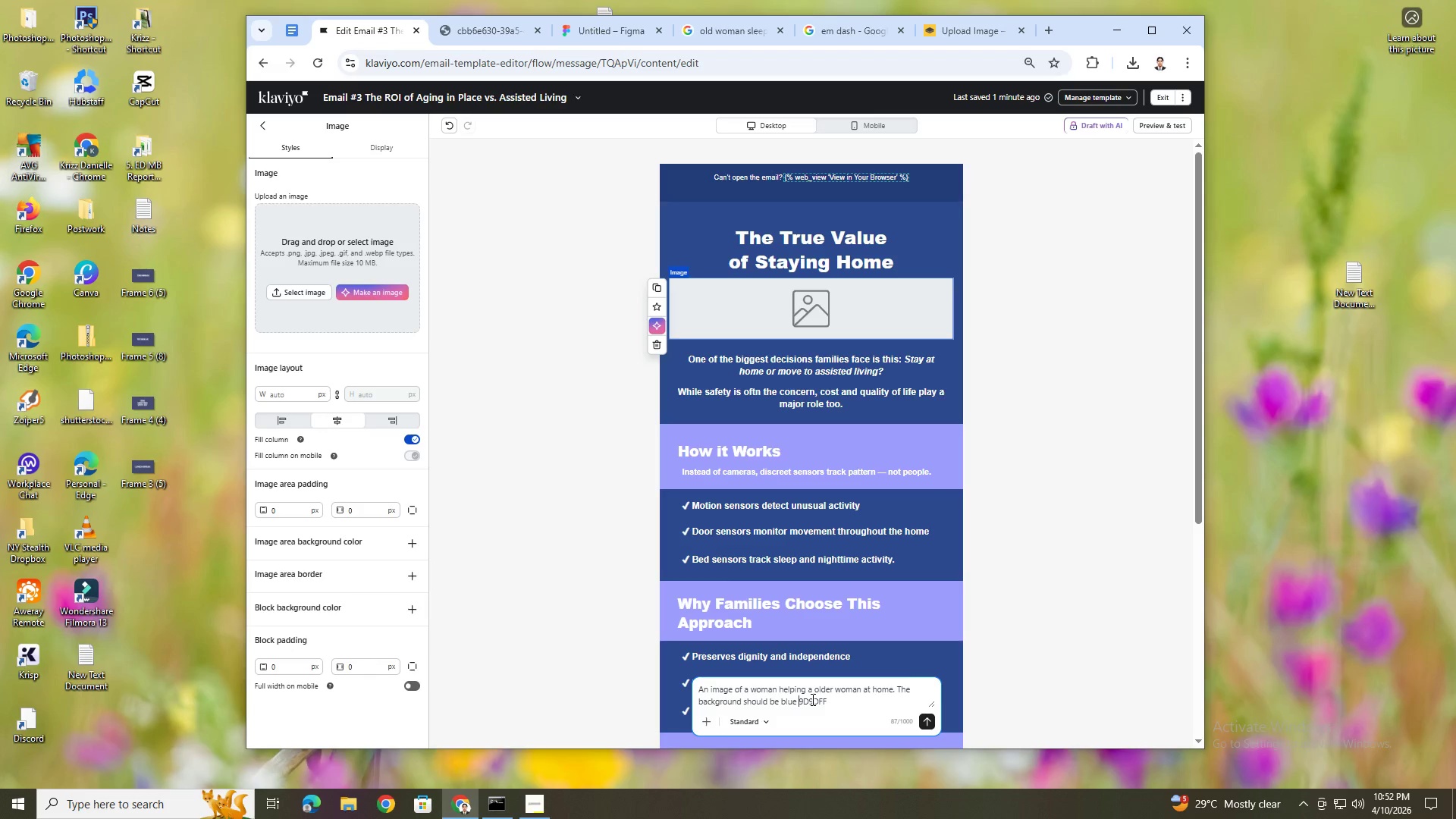 
key(Shift+3)
 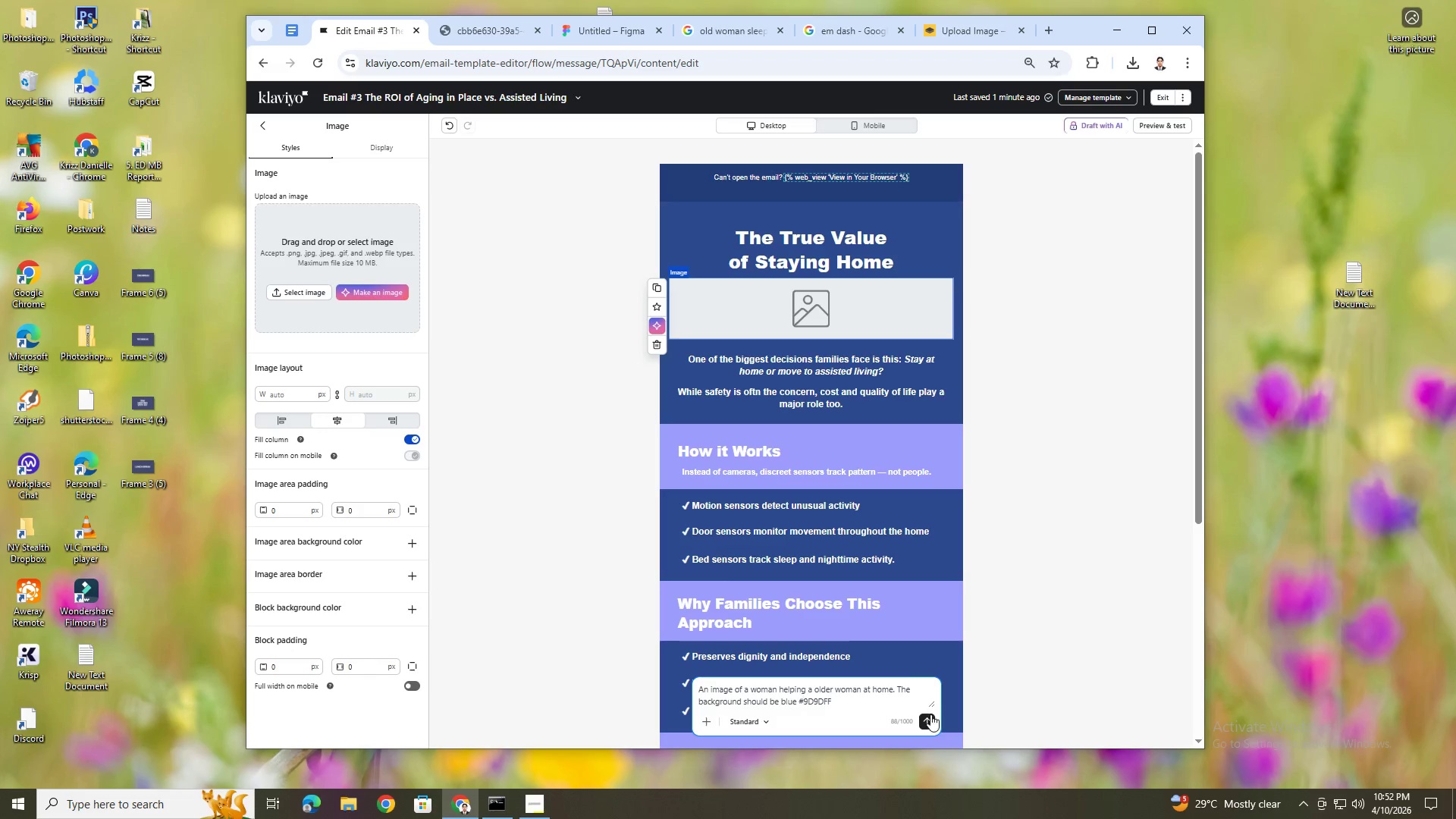 
left_click([930, 719])
 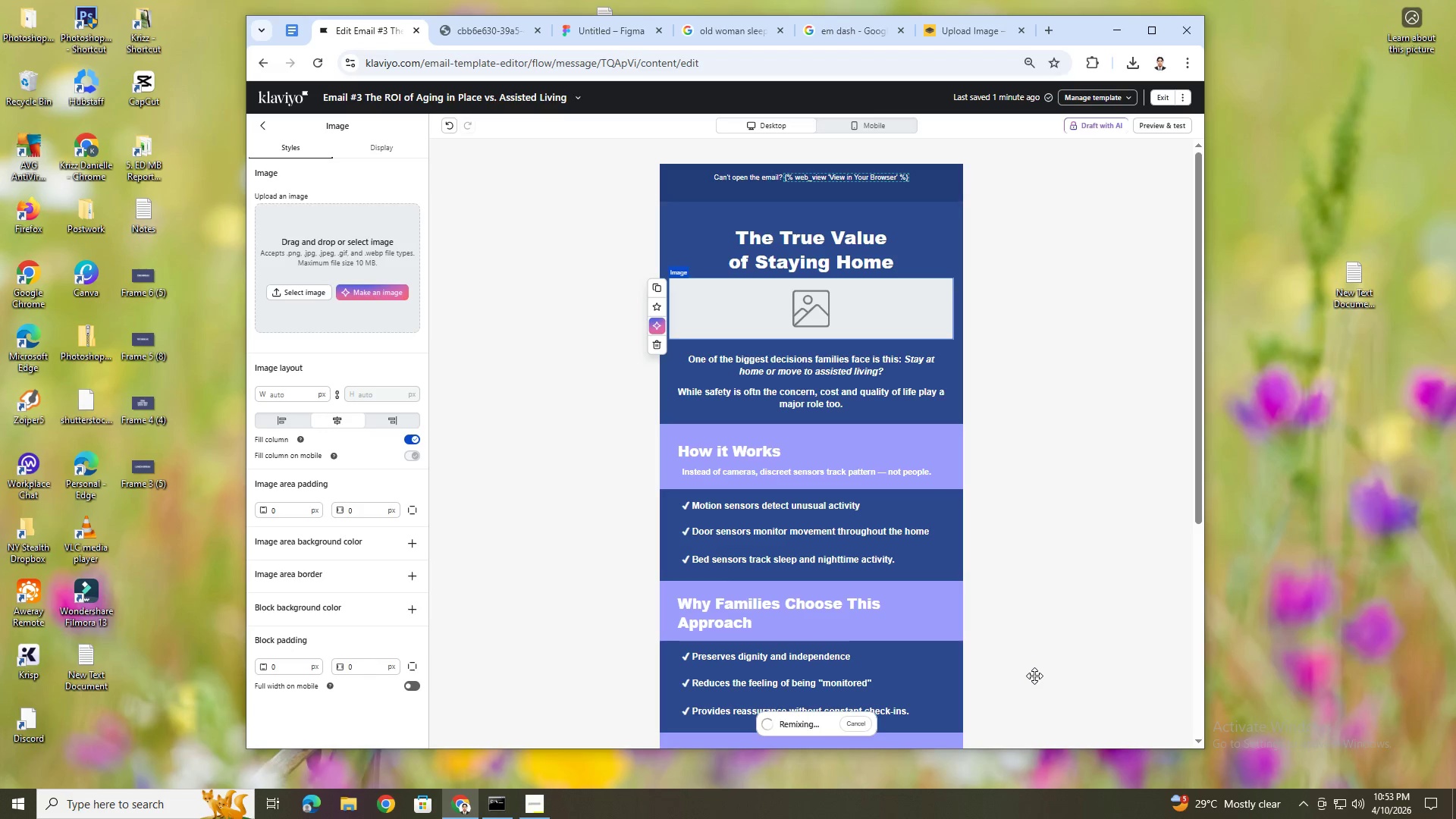 
wait(17.59)
 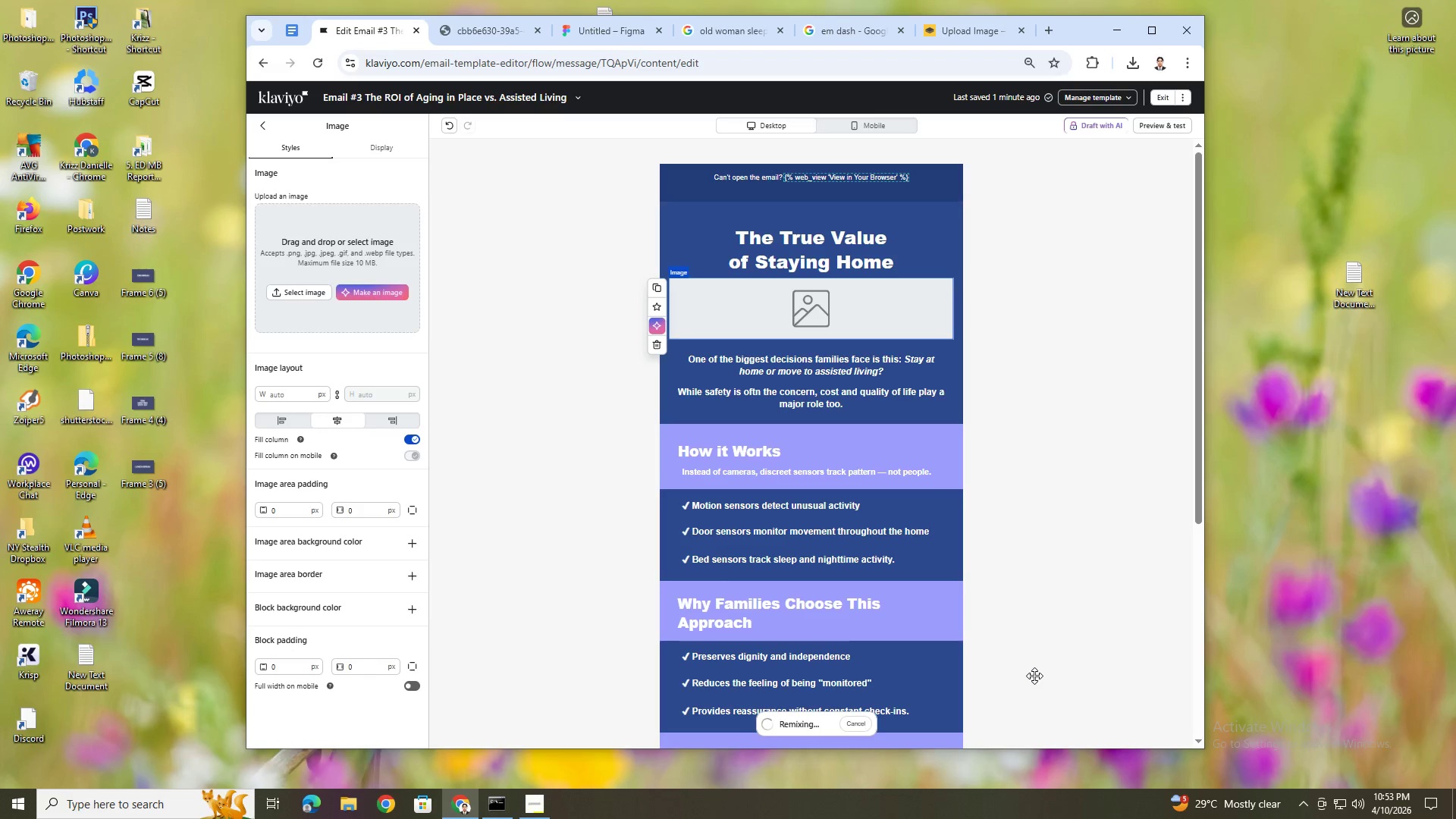 
left_click([540, 796])